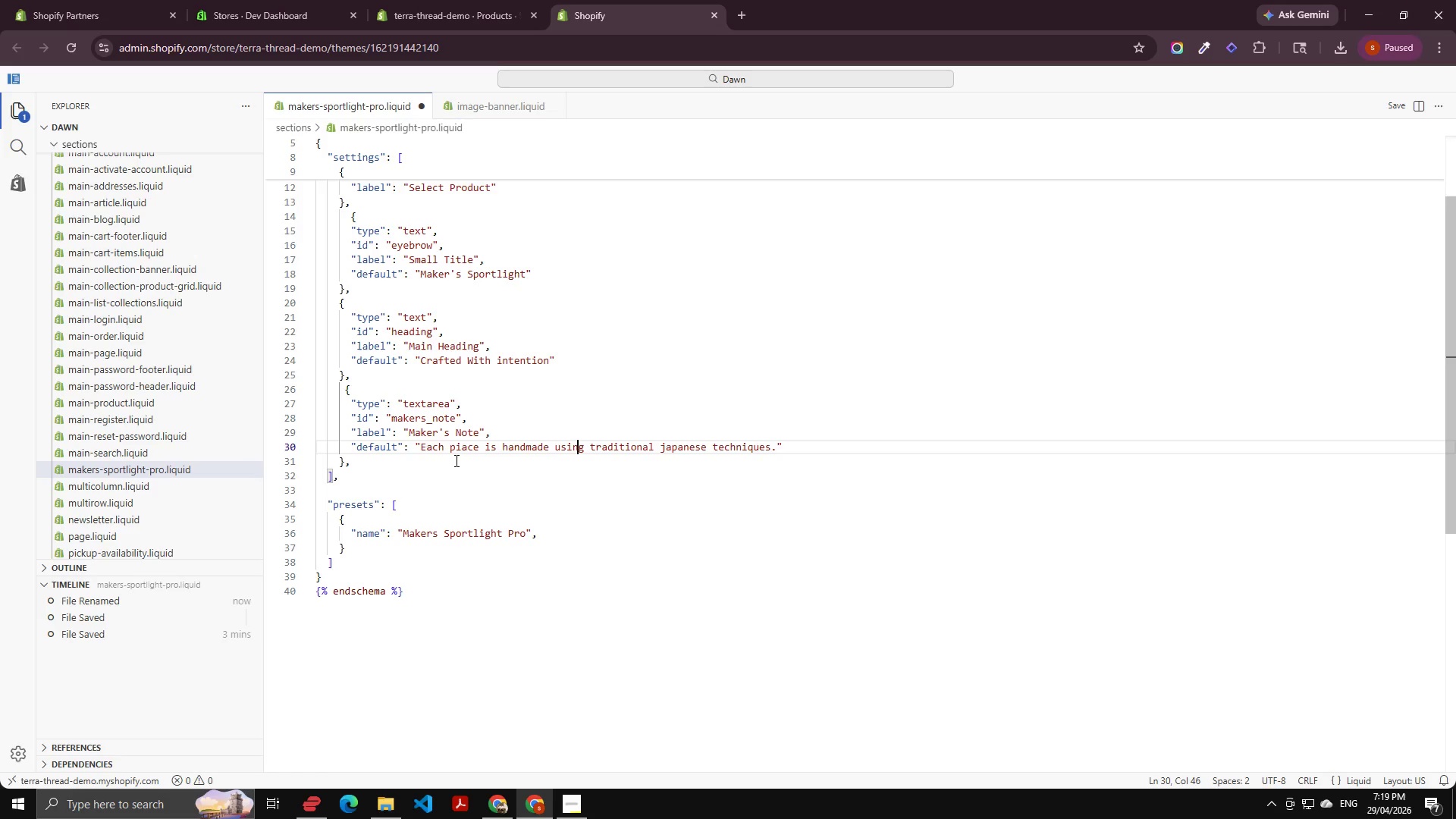 
key(ArrowLeft)
 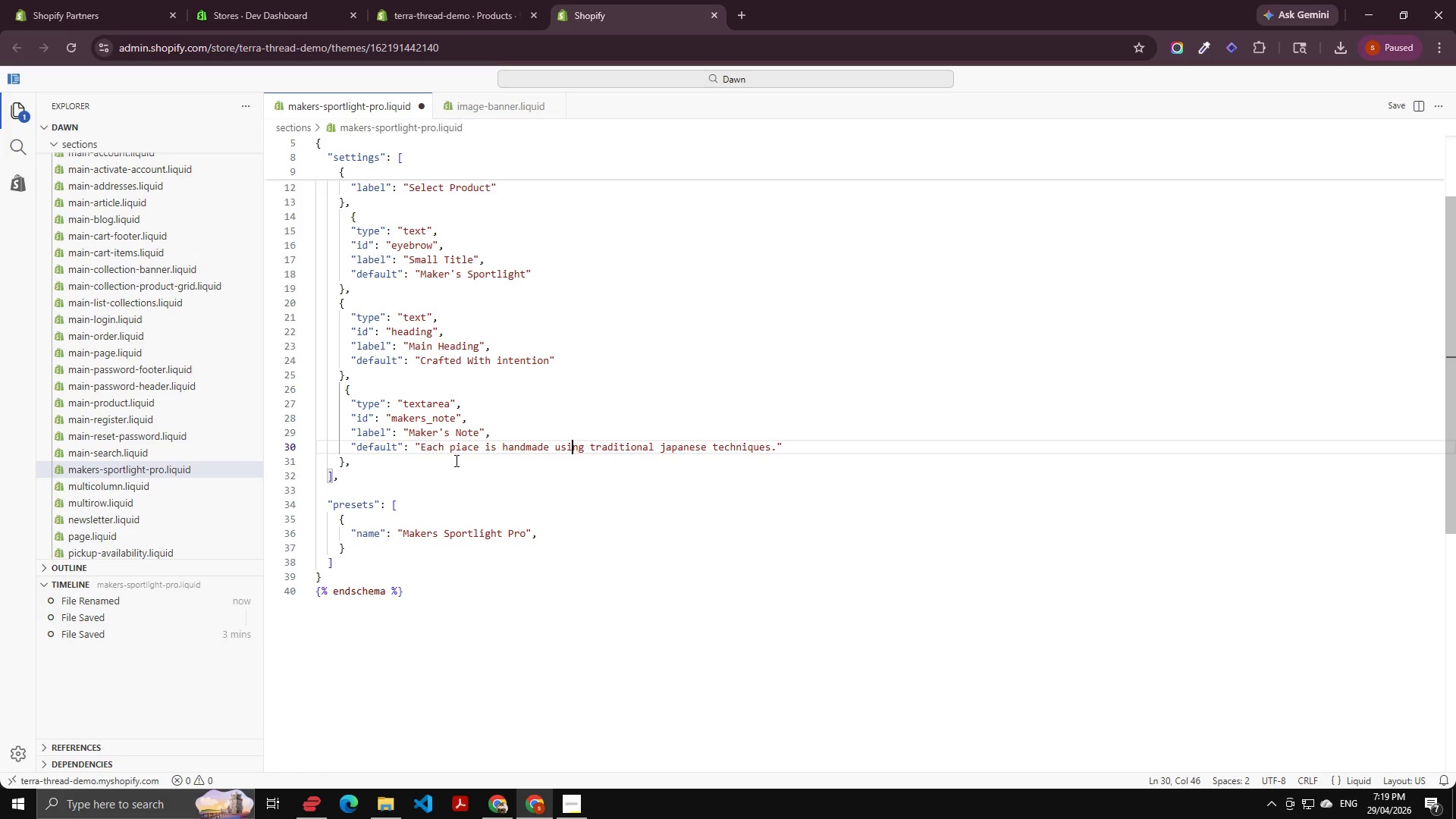 
key(ArrowLeft)
 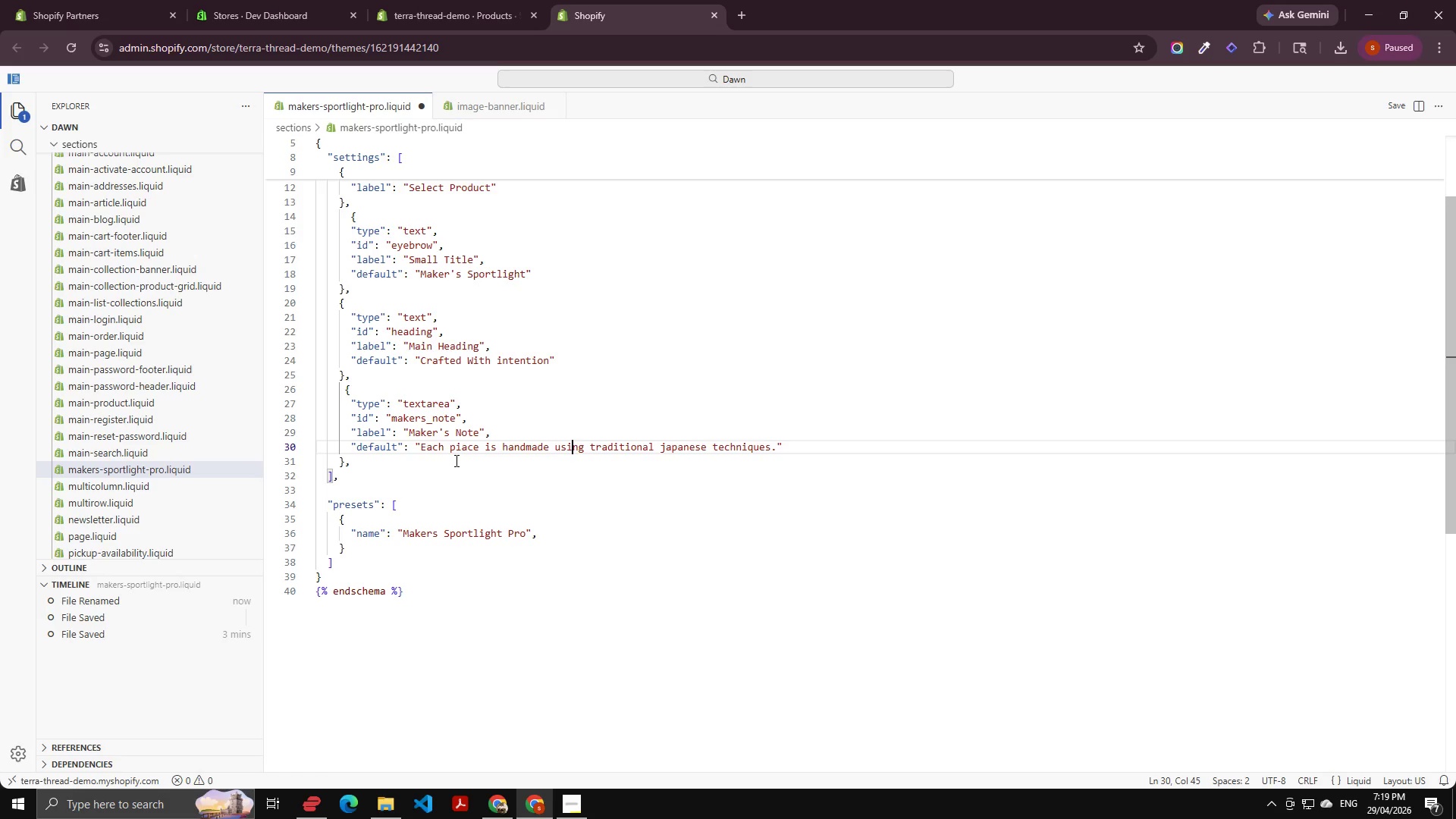 
key(ArrowLeft)
 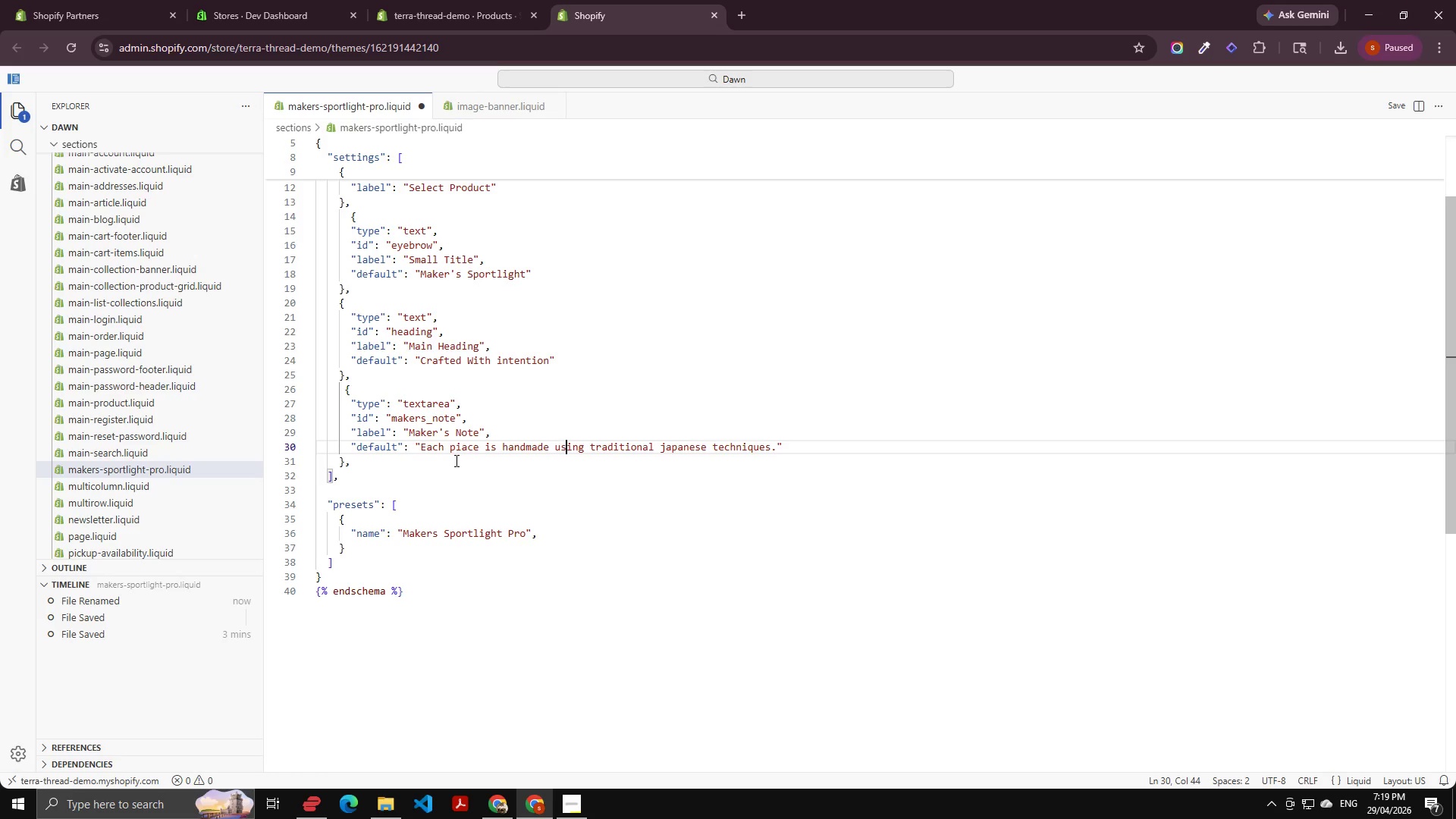 
key(ArrowLeft)
 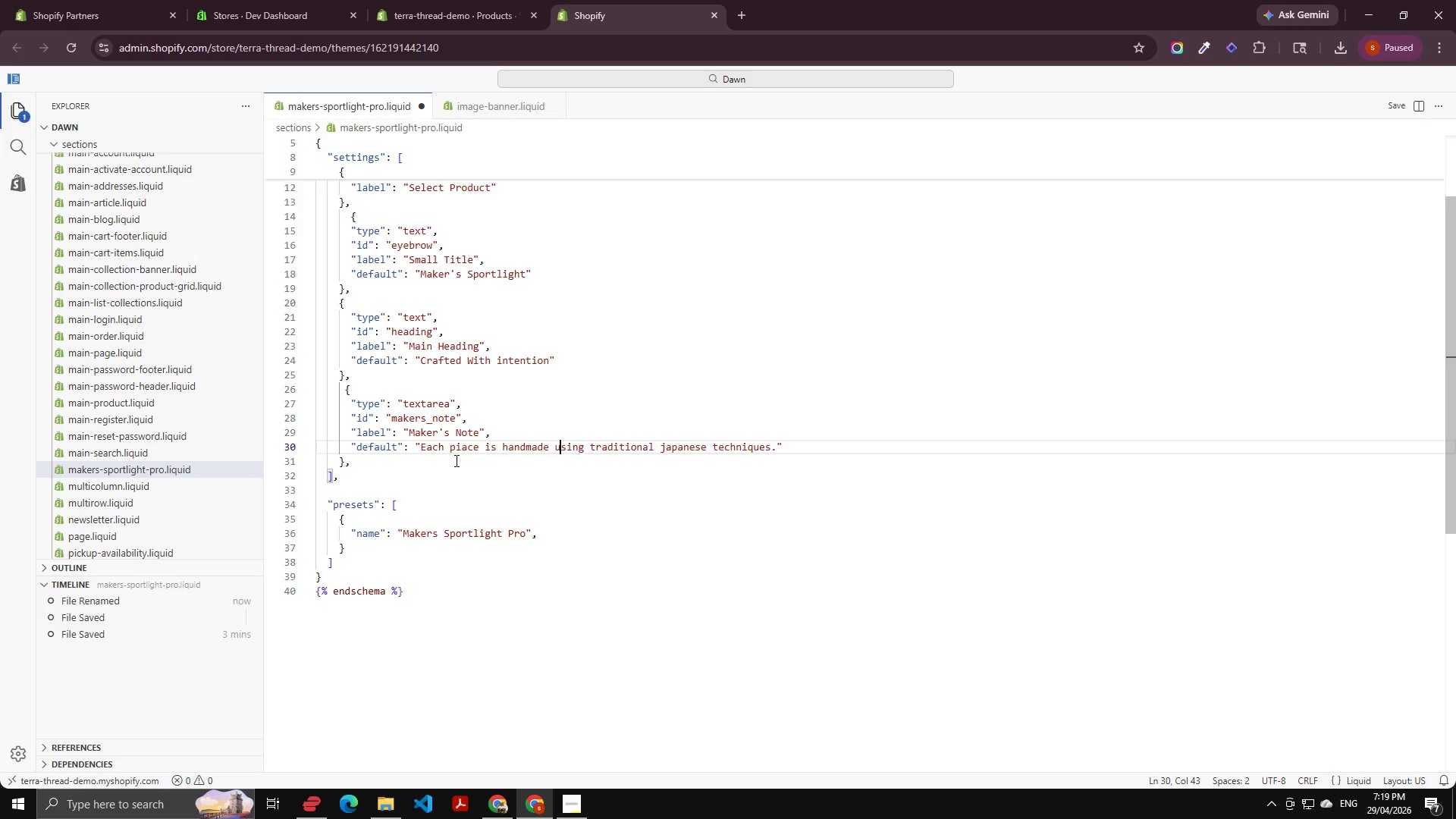 
key(ArrowLeft)
 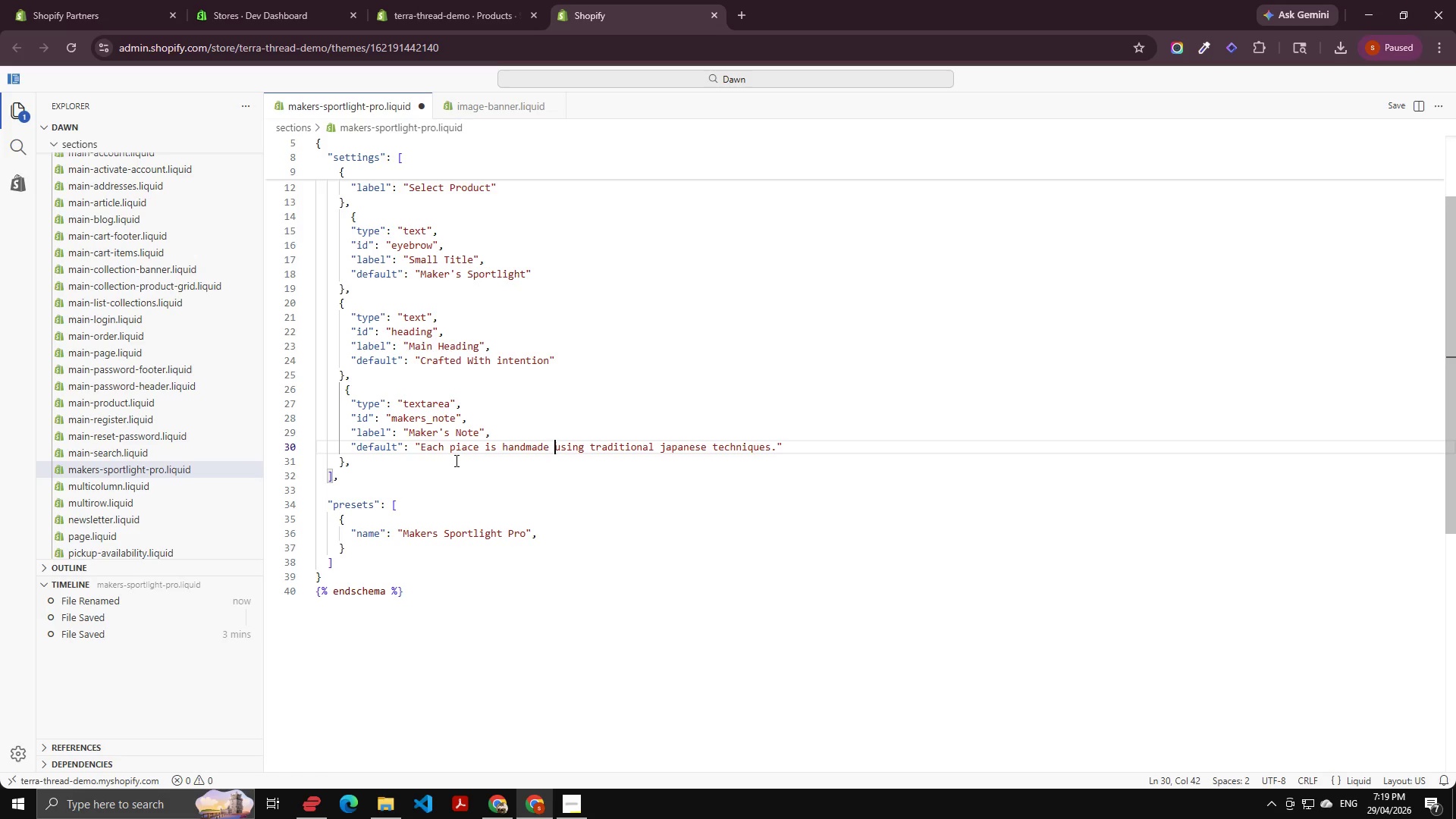 
key(ArrowLeft)
 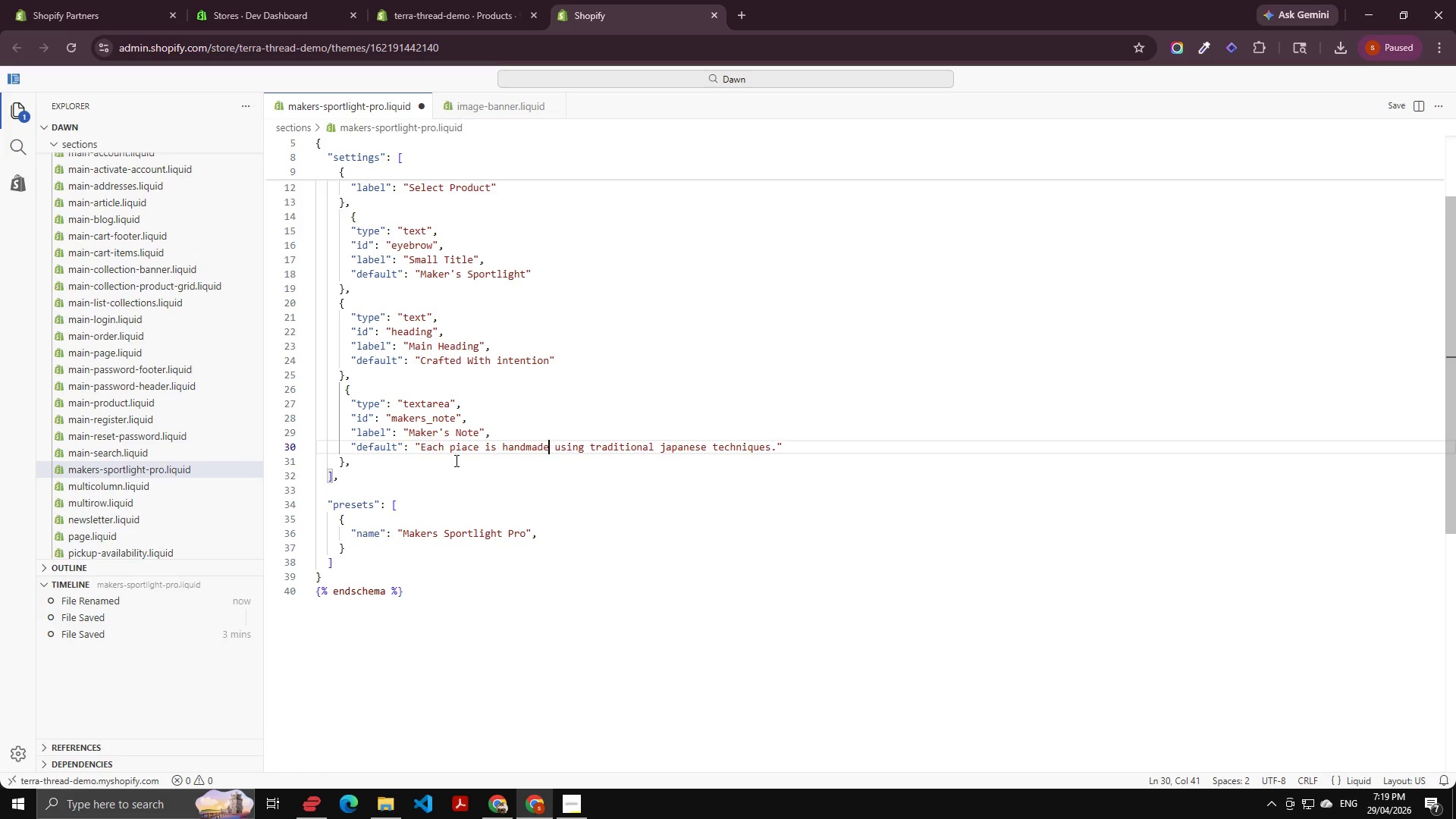 
key(ArrowLeft)
 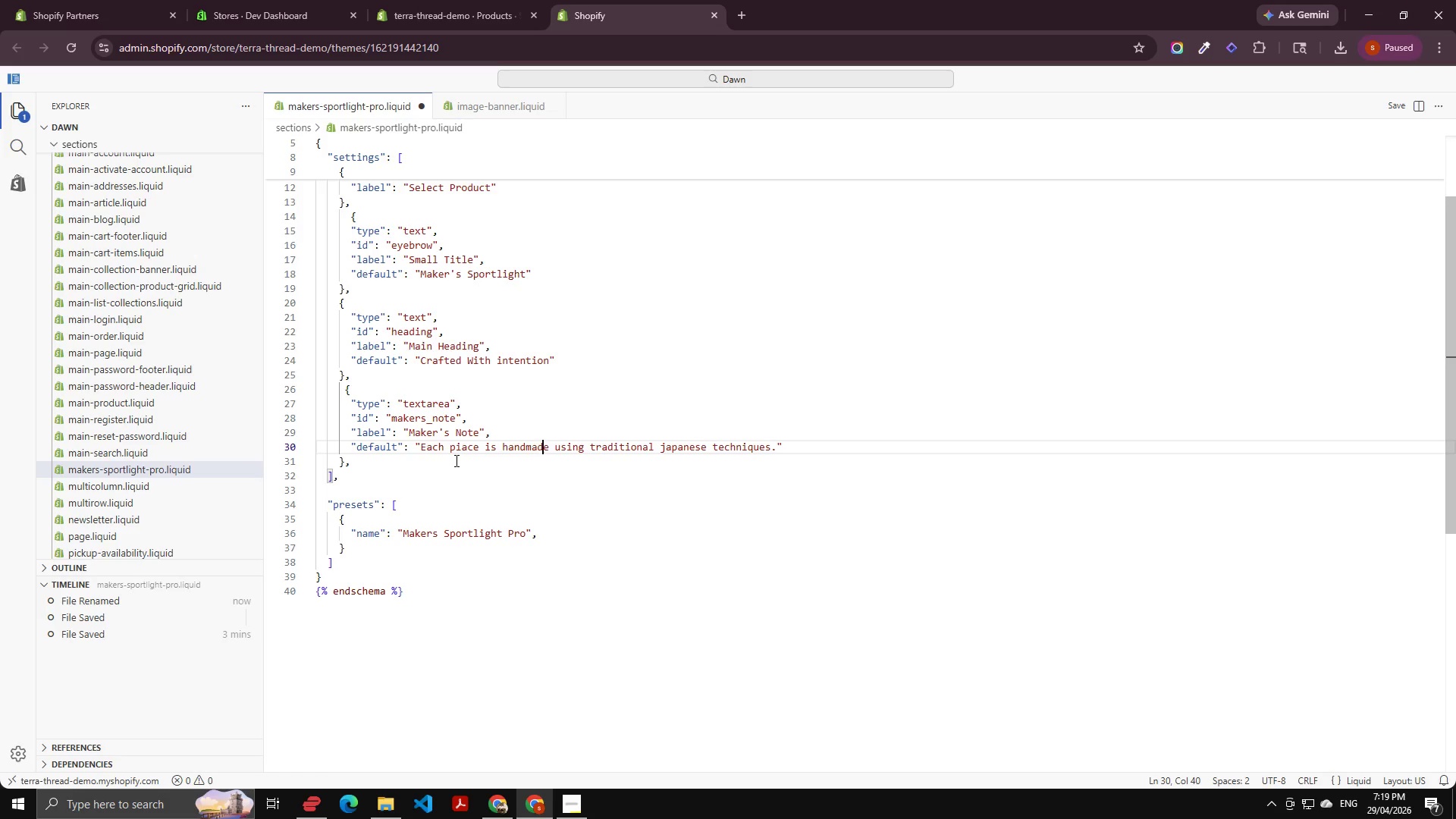 
key(ArrowLeft)
 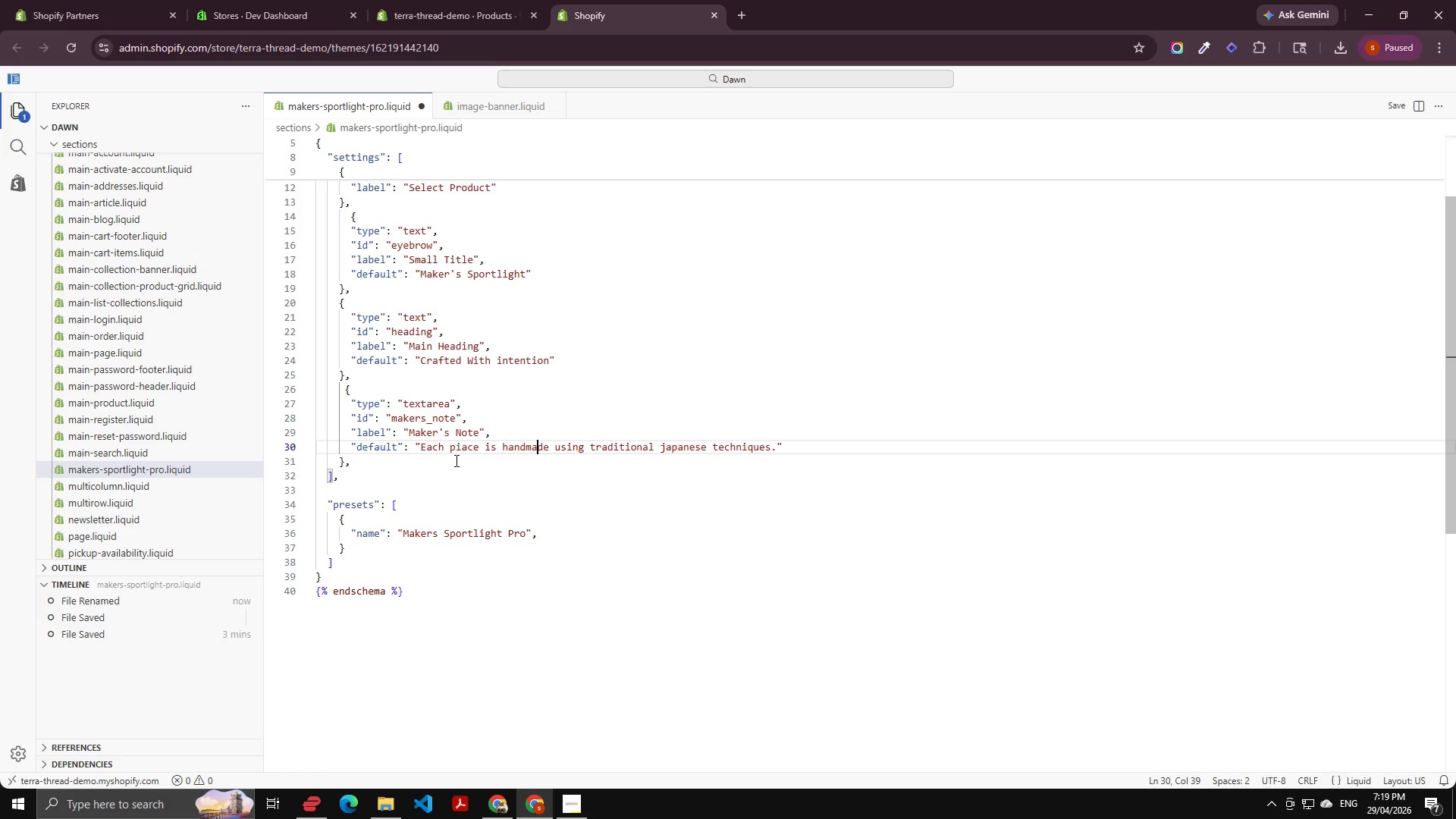 
key(ArrowLeft)
 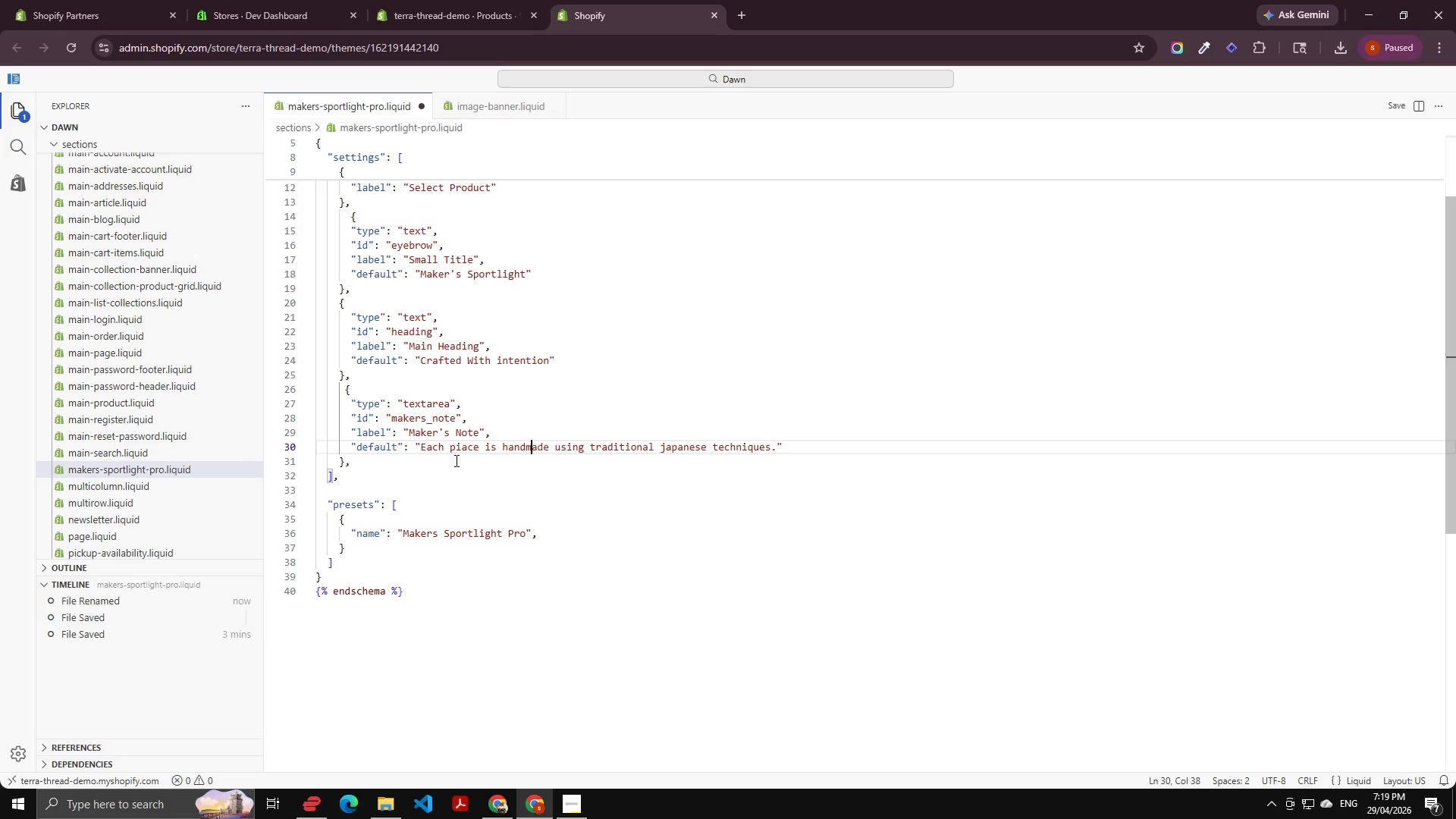 
key(ArrowLeft)
 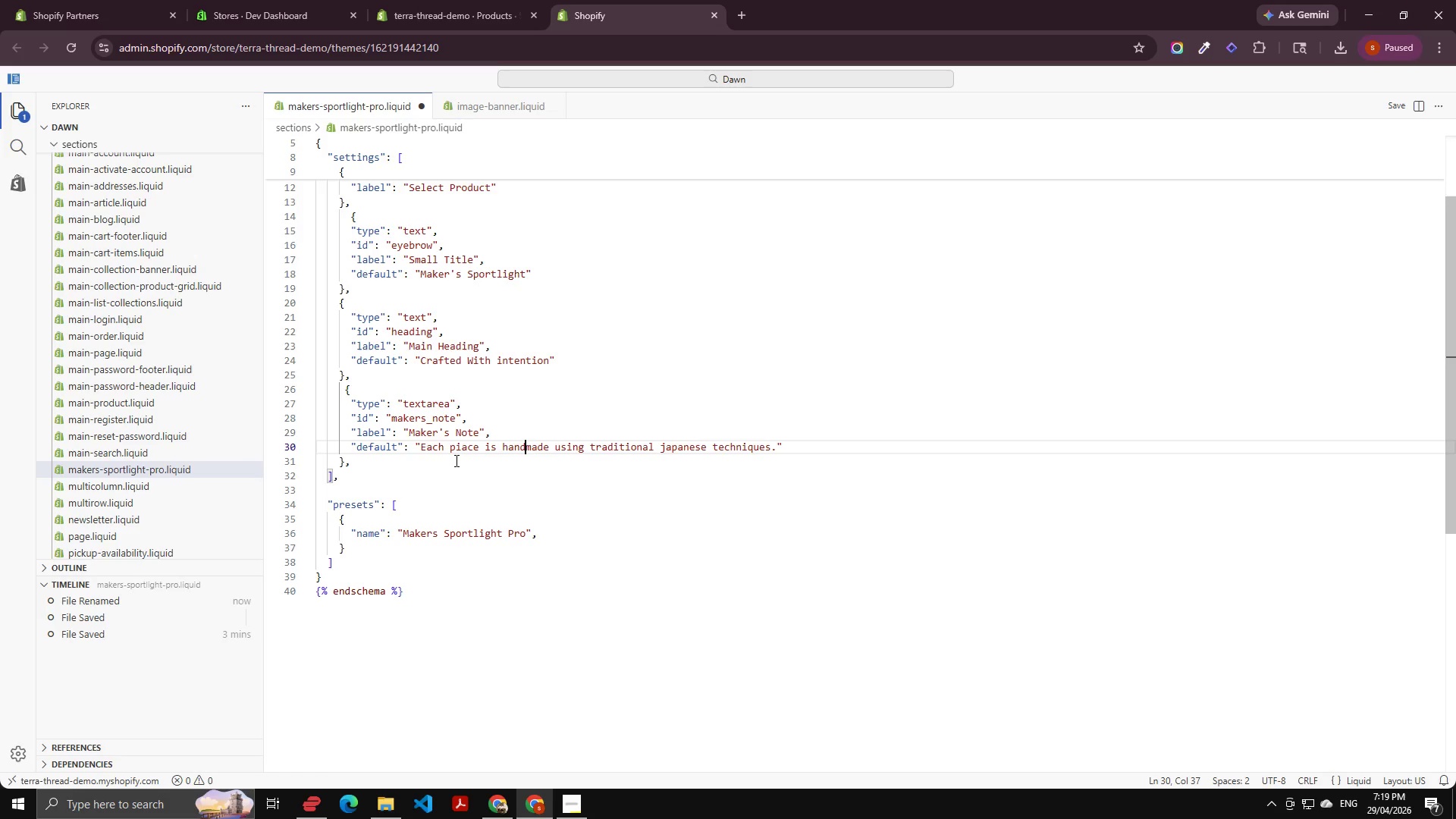 
key(ArrowLeft)
 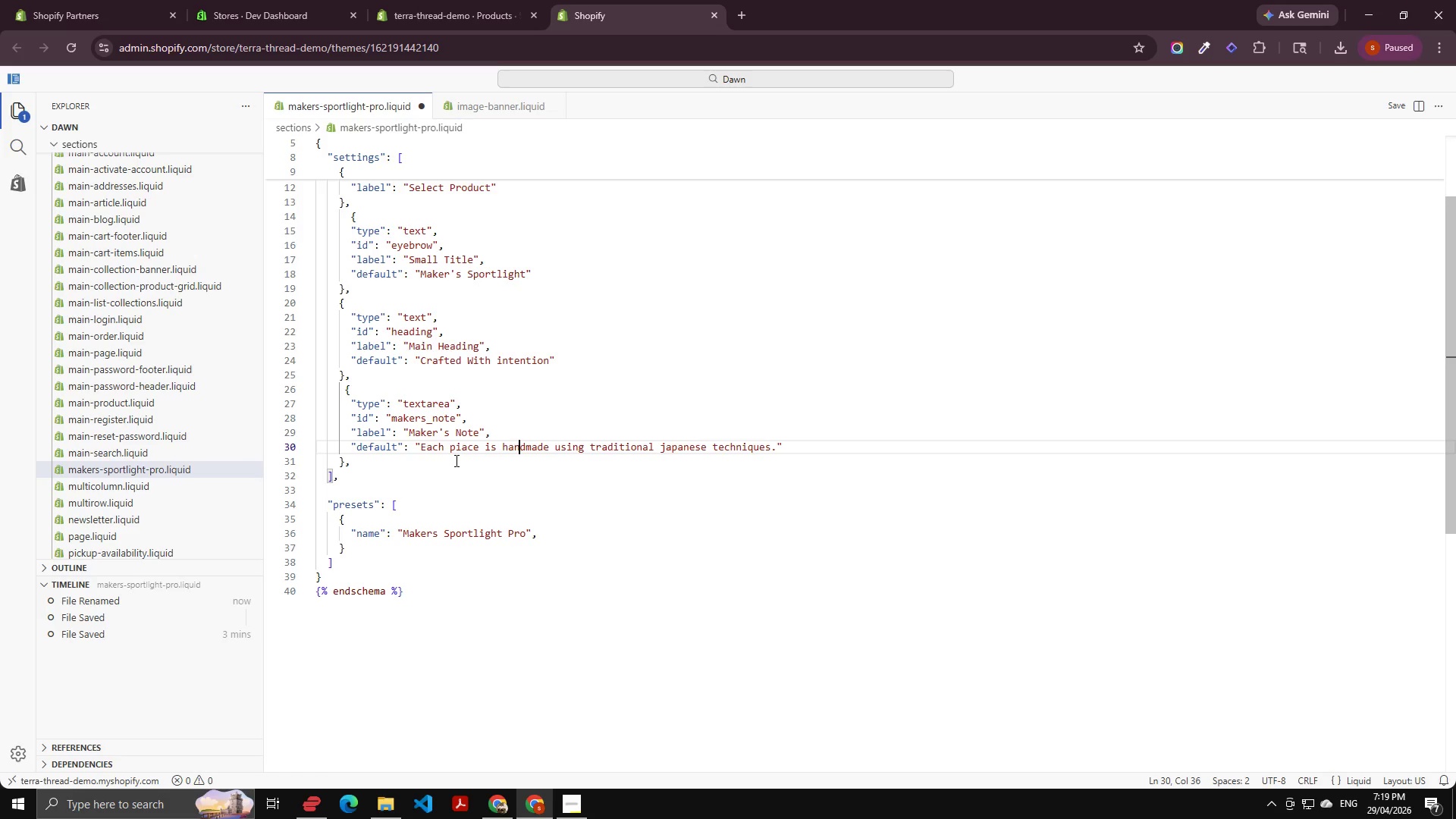 
key(ArrowLeft)
 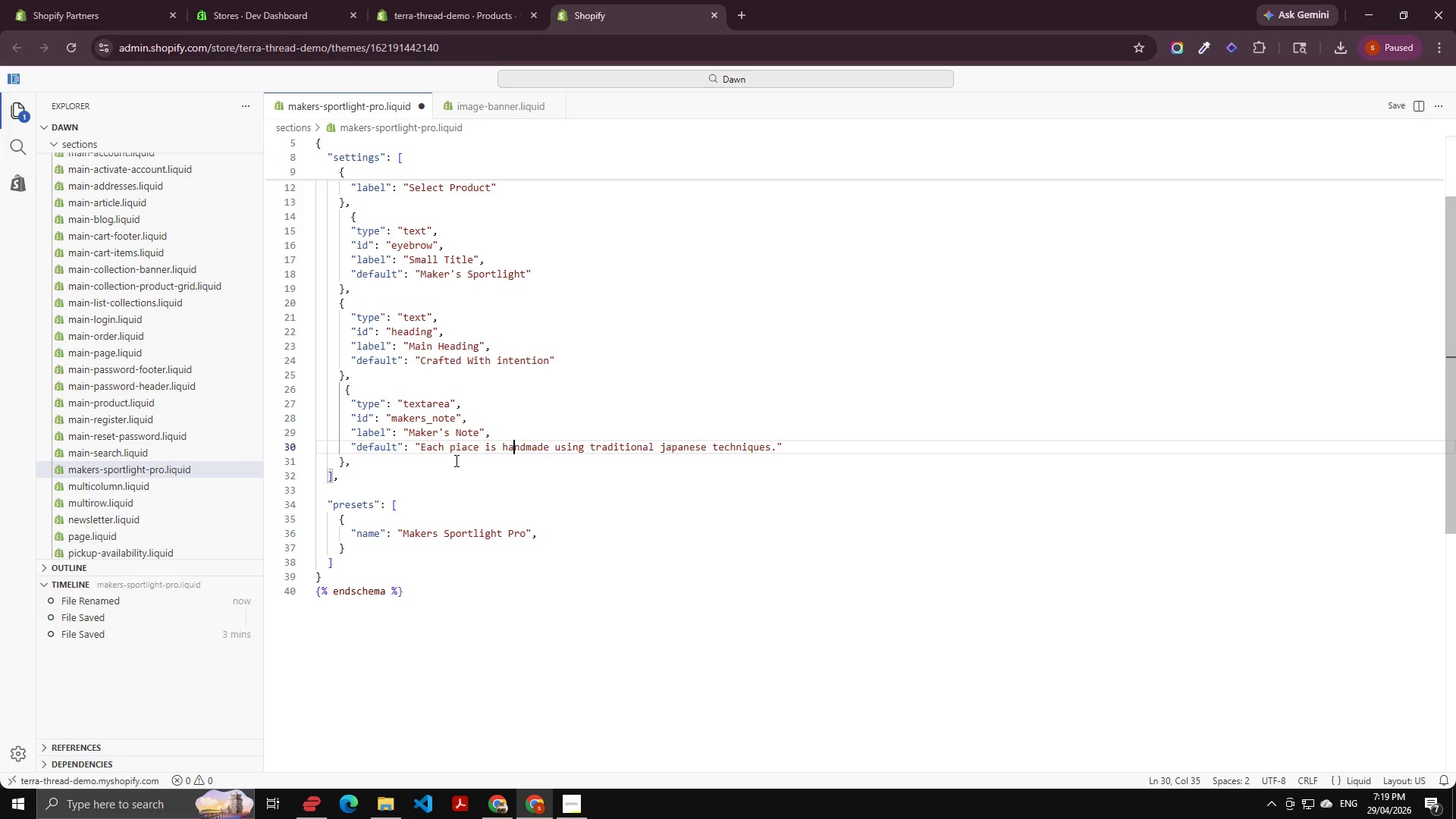 
key(ArrowLeft)
 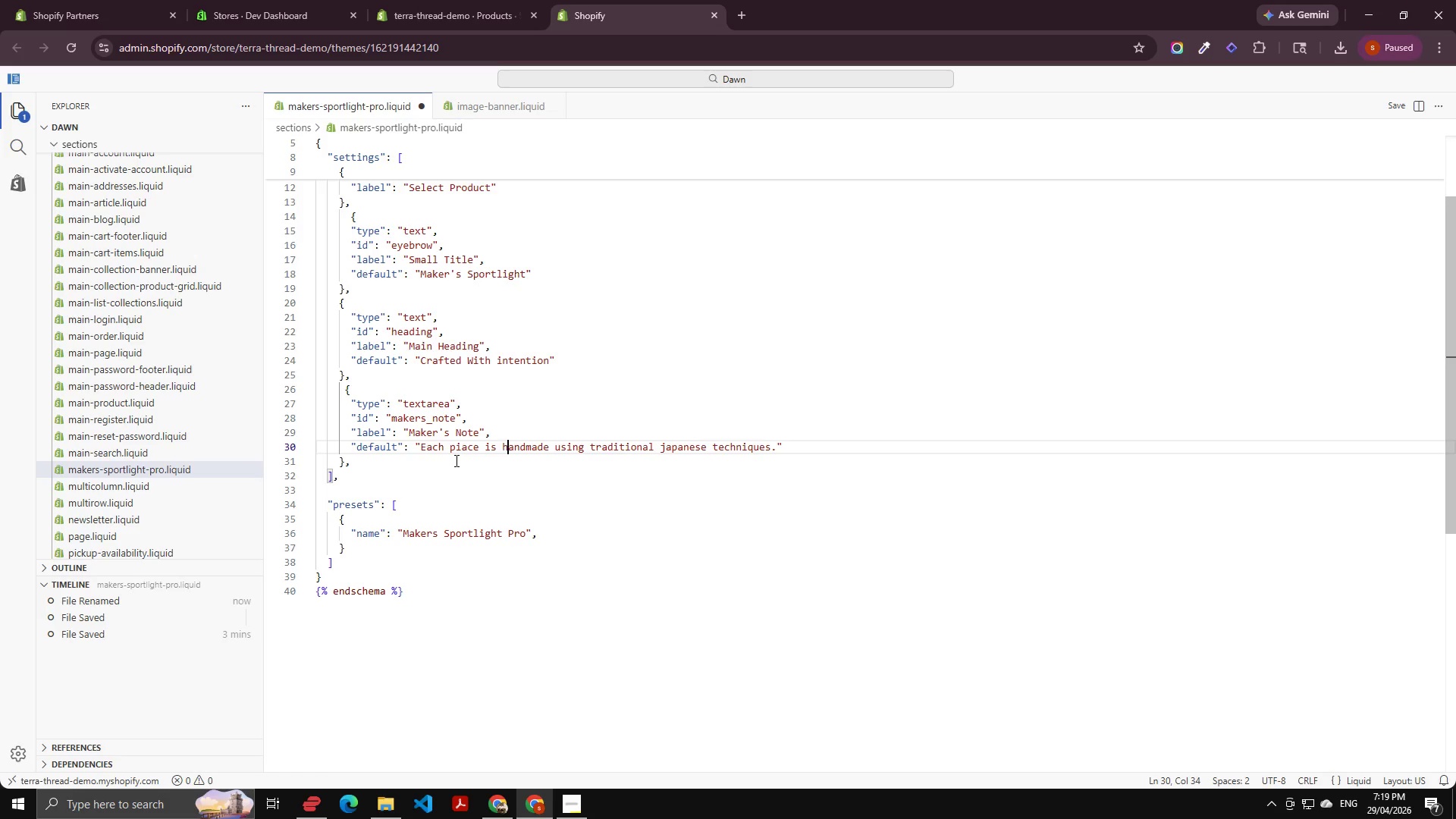 
key(ArrowLeft)
 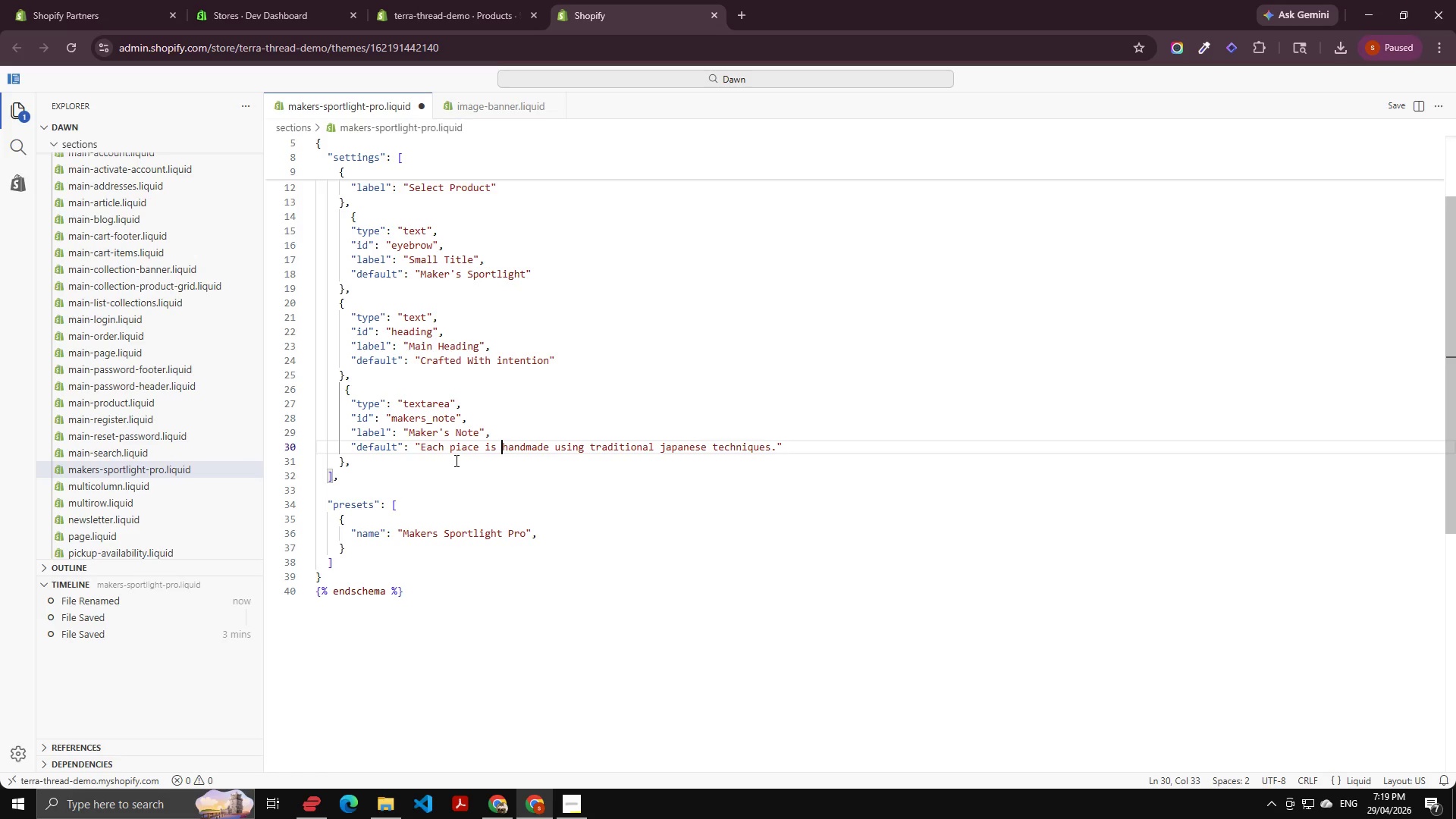 
key(ArrowLeft)
 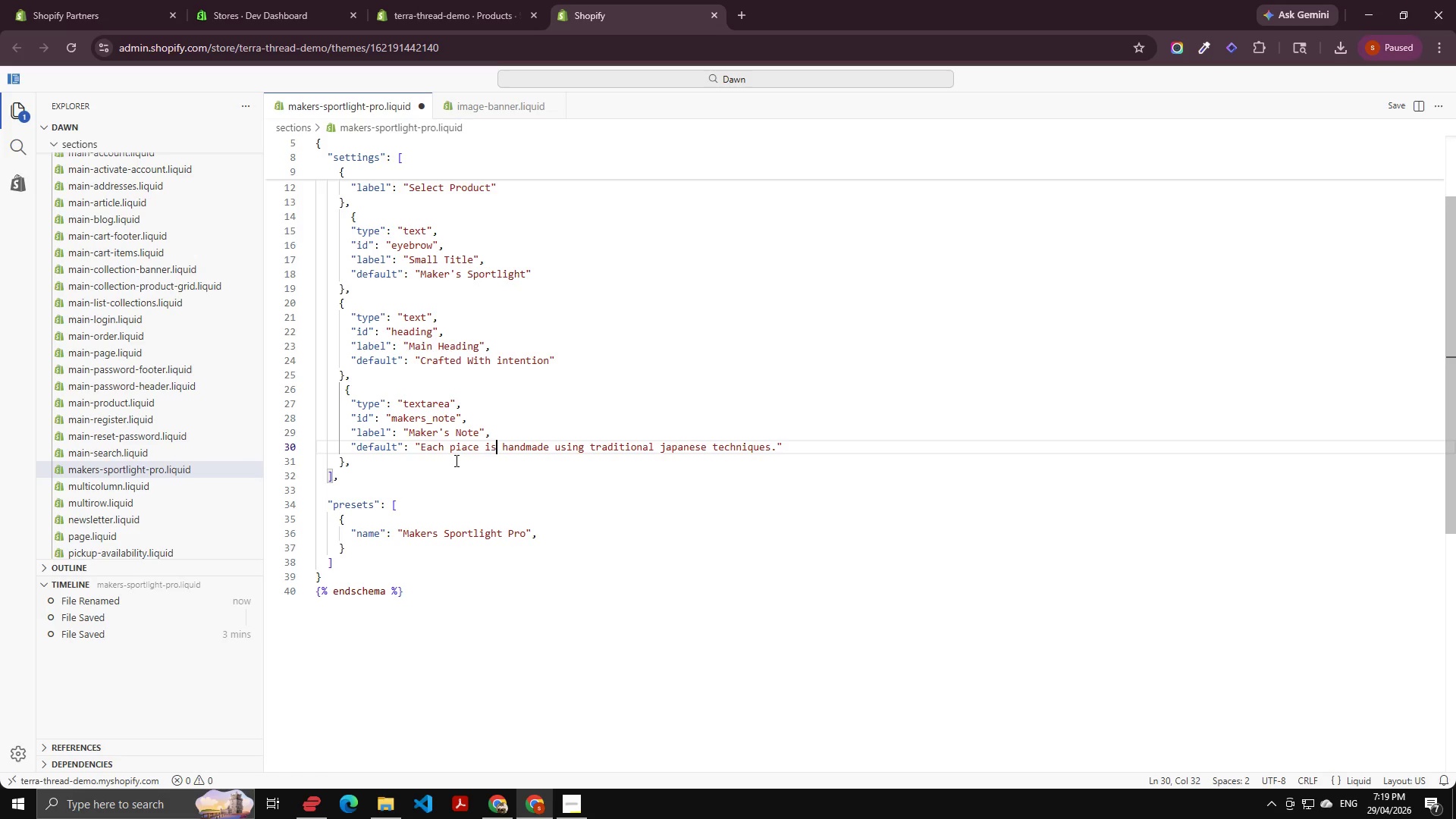 
key(ArrowLeft)
 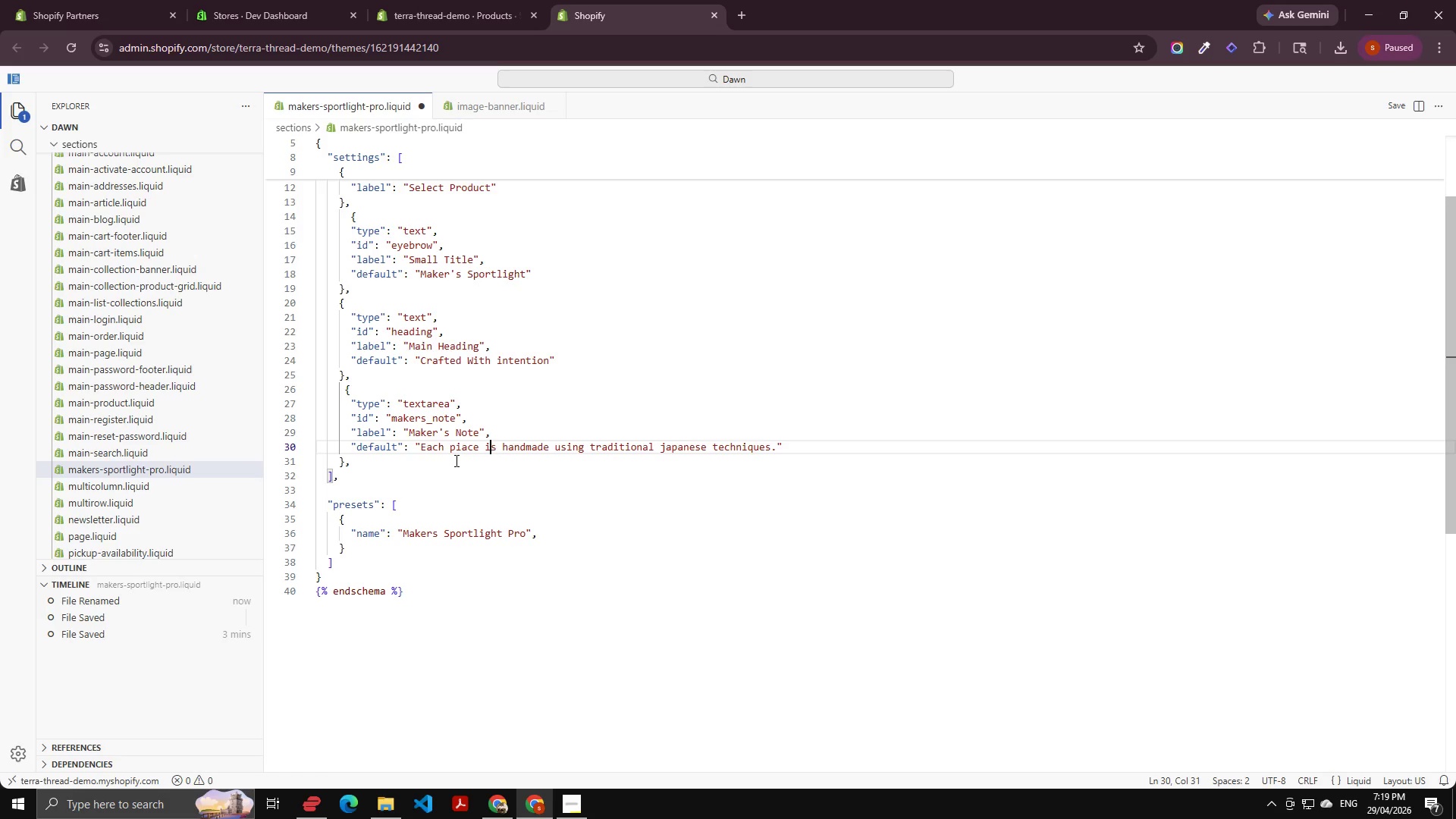 
key(ArrowLeft)
 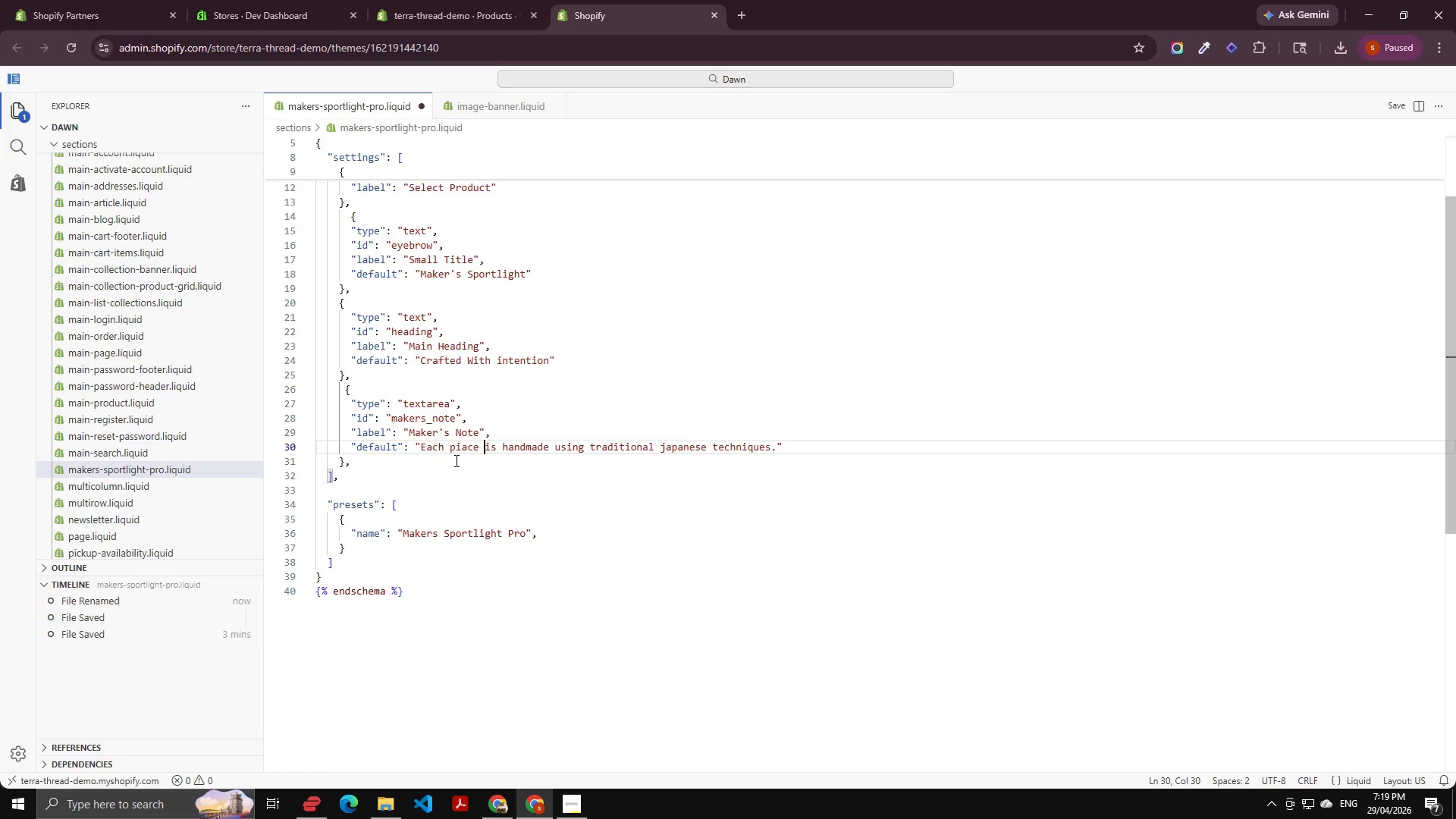 
key(ArrowLeft)
 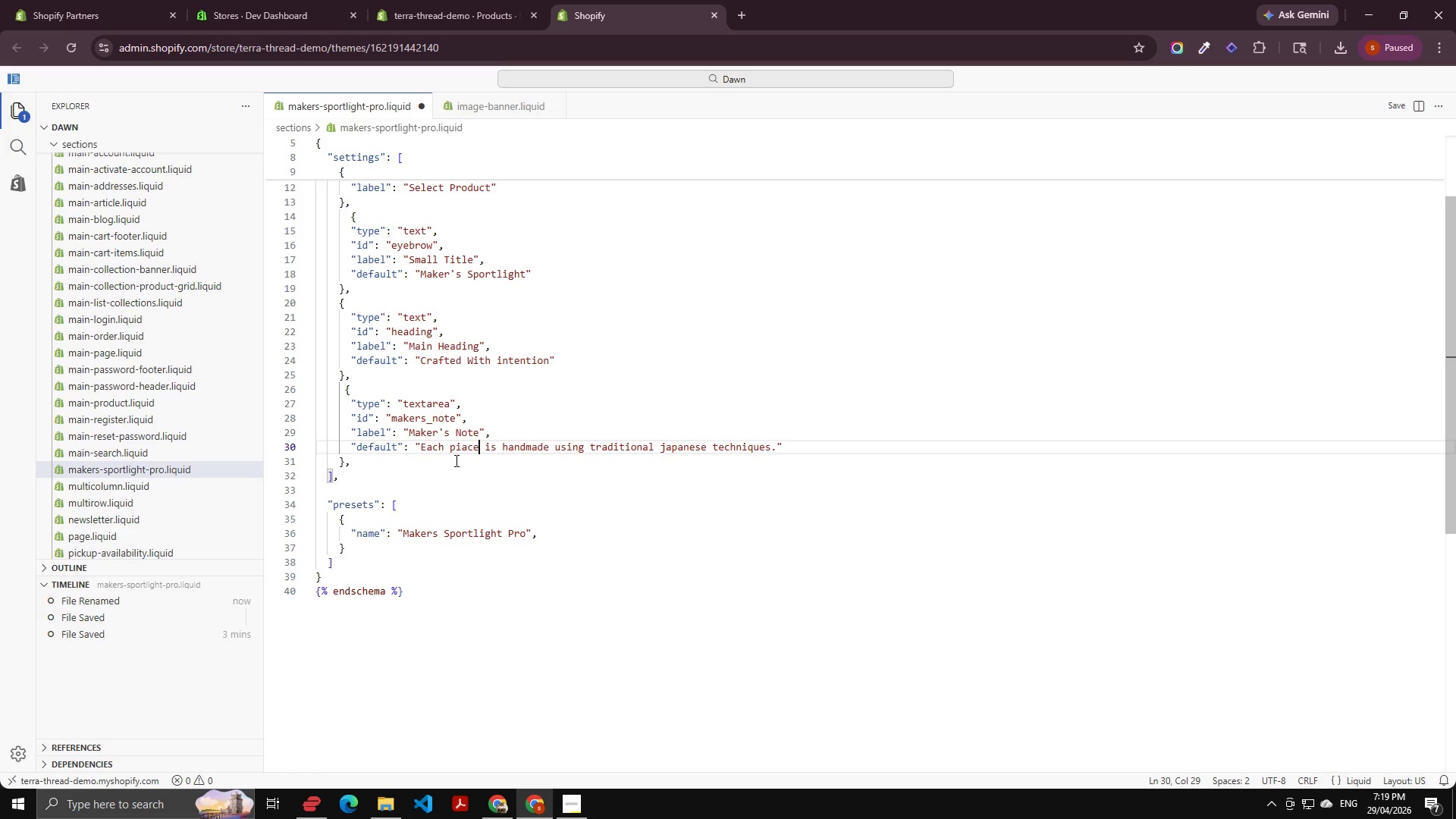 
key(ArrowLeft)
 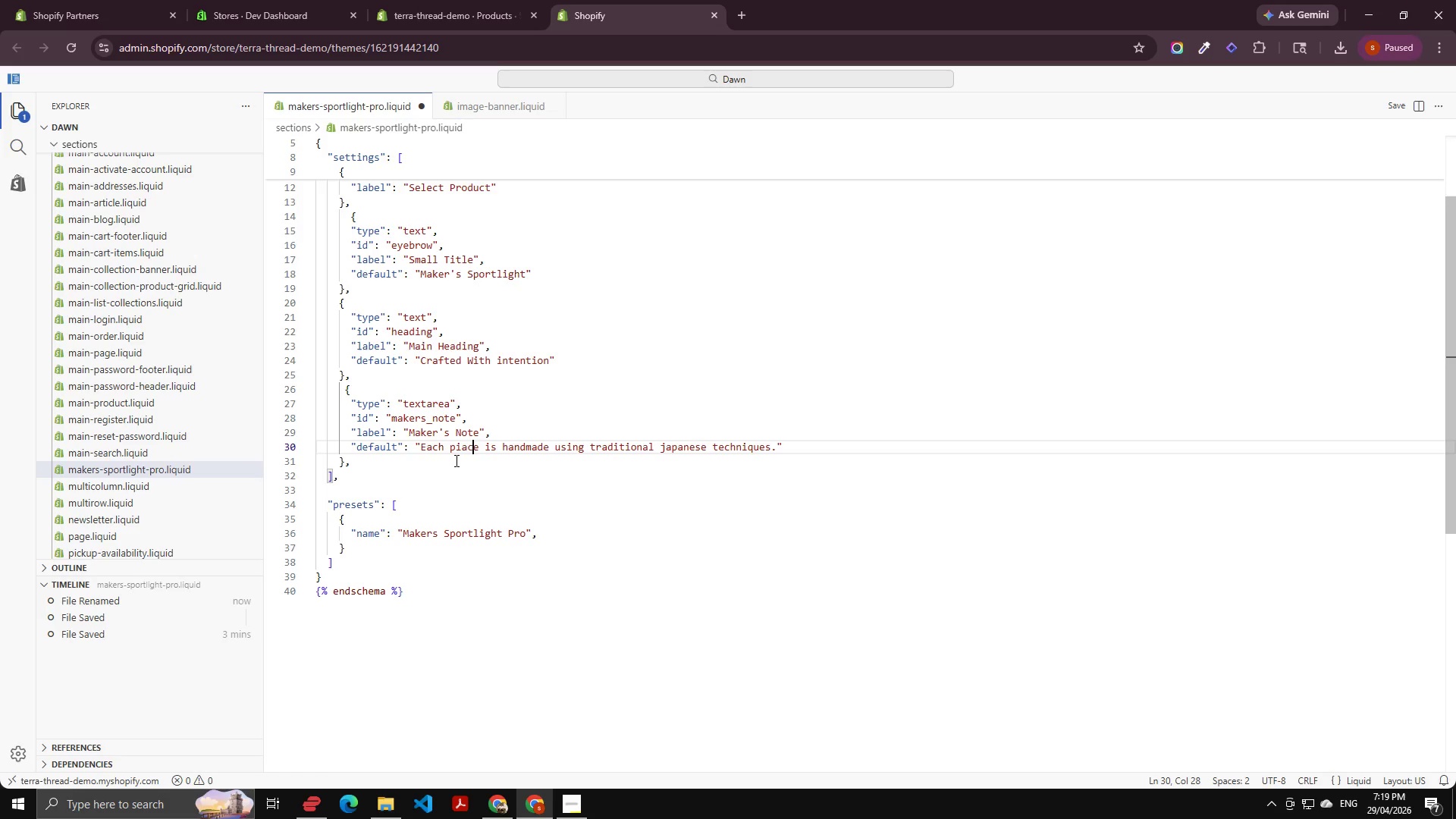 
key(ArrowLeft)
 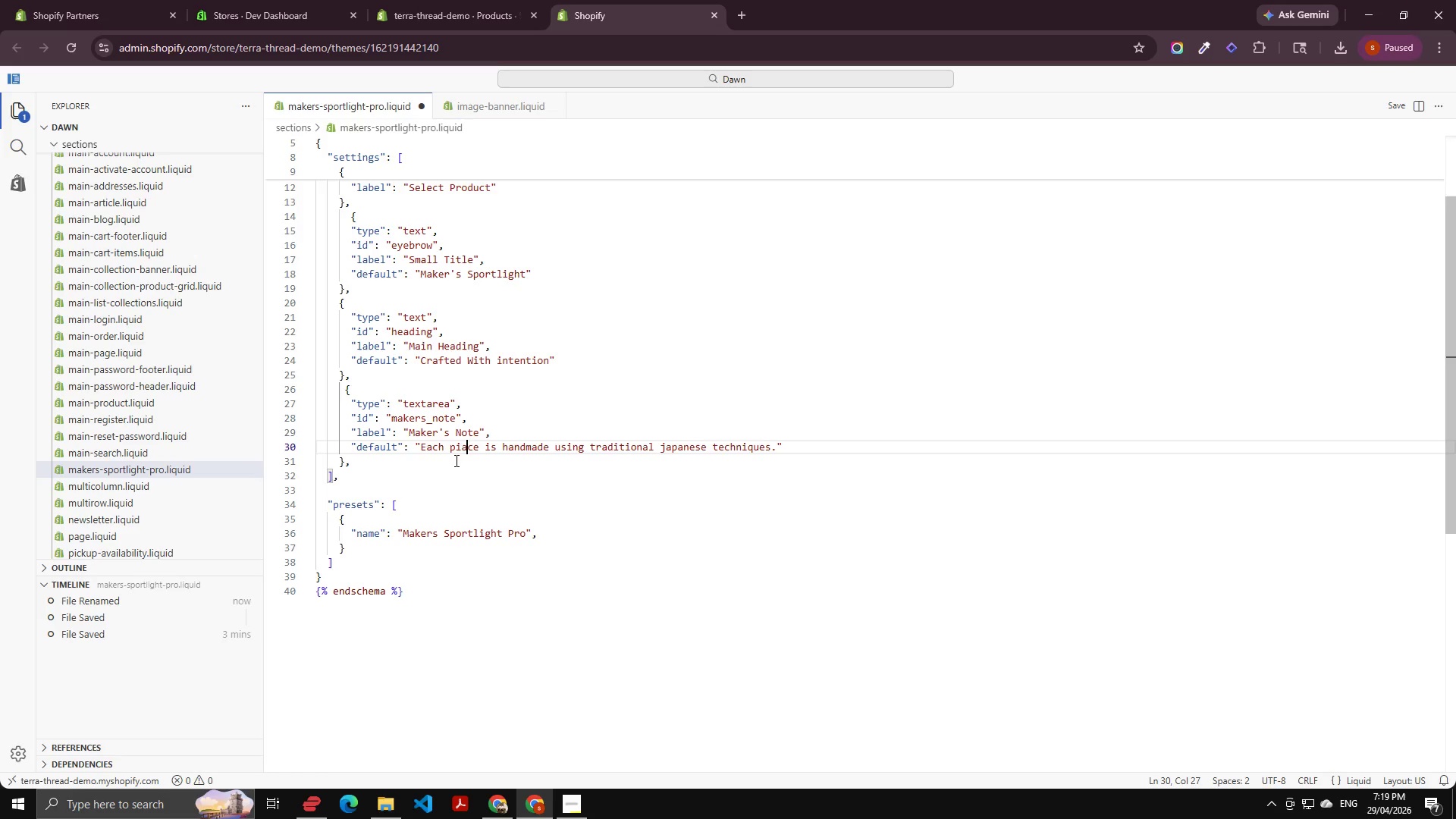 
key(ArrowLeft)
 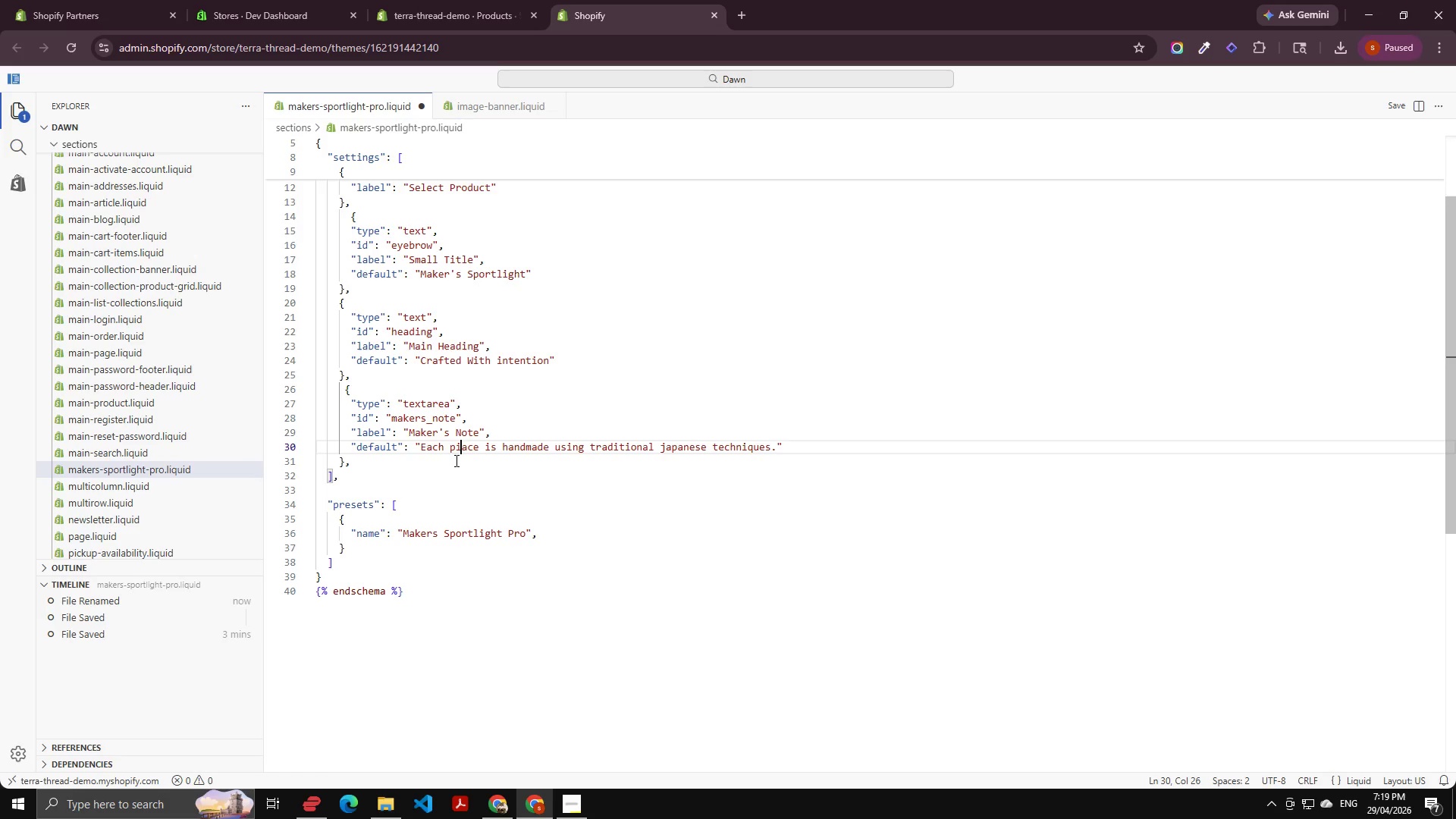 
key(ArrowLeft)
 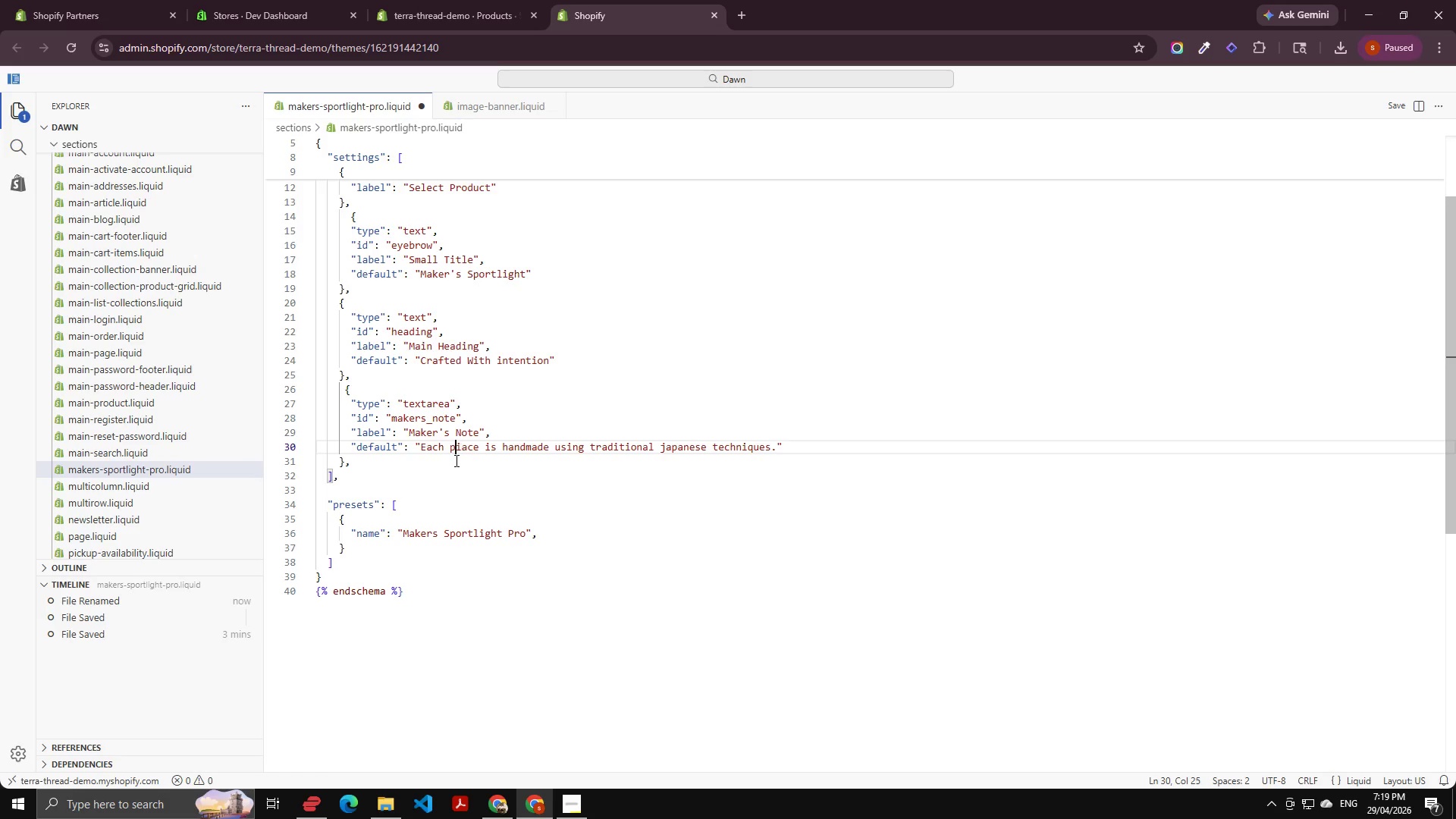 
key(ArrowLeft)
 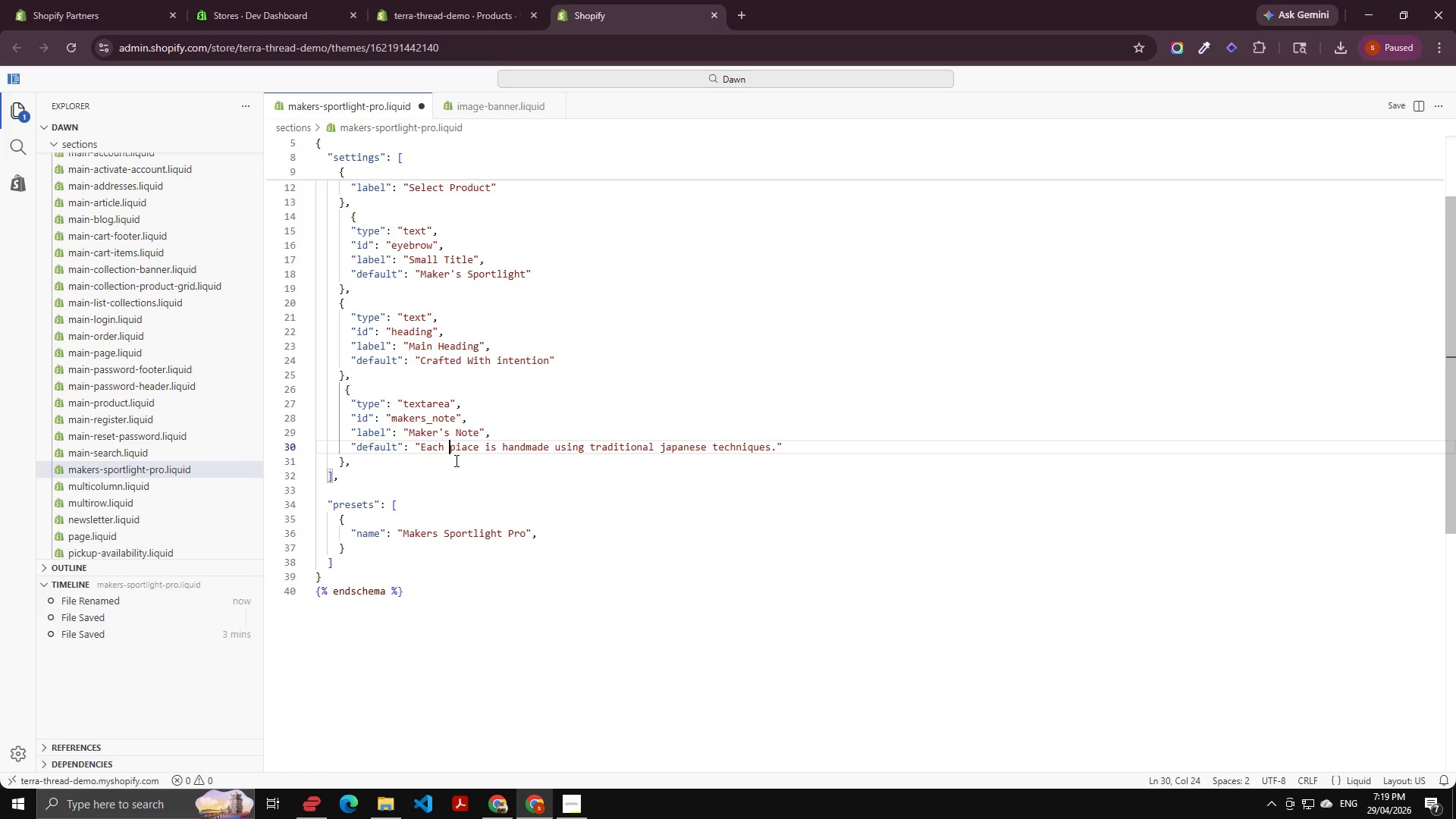 
key(ArrowLeft)
 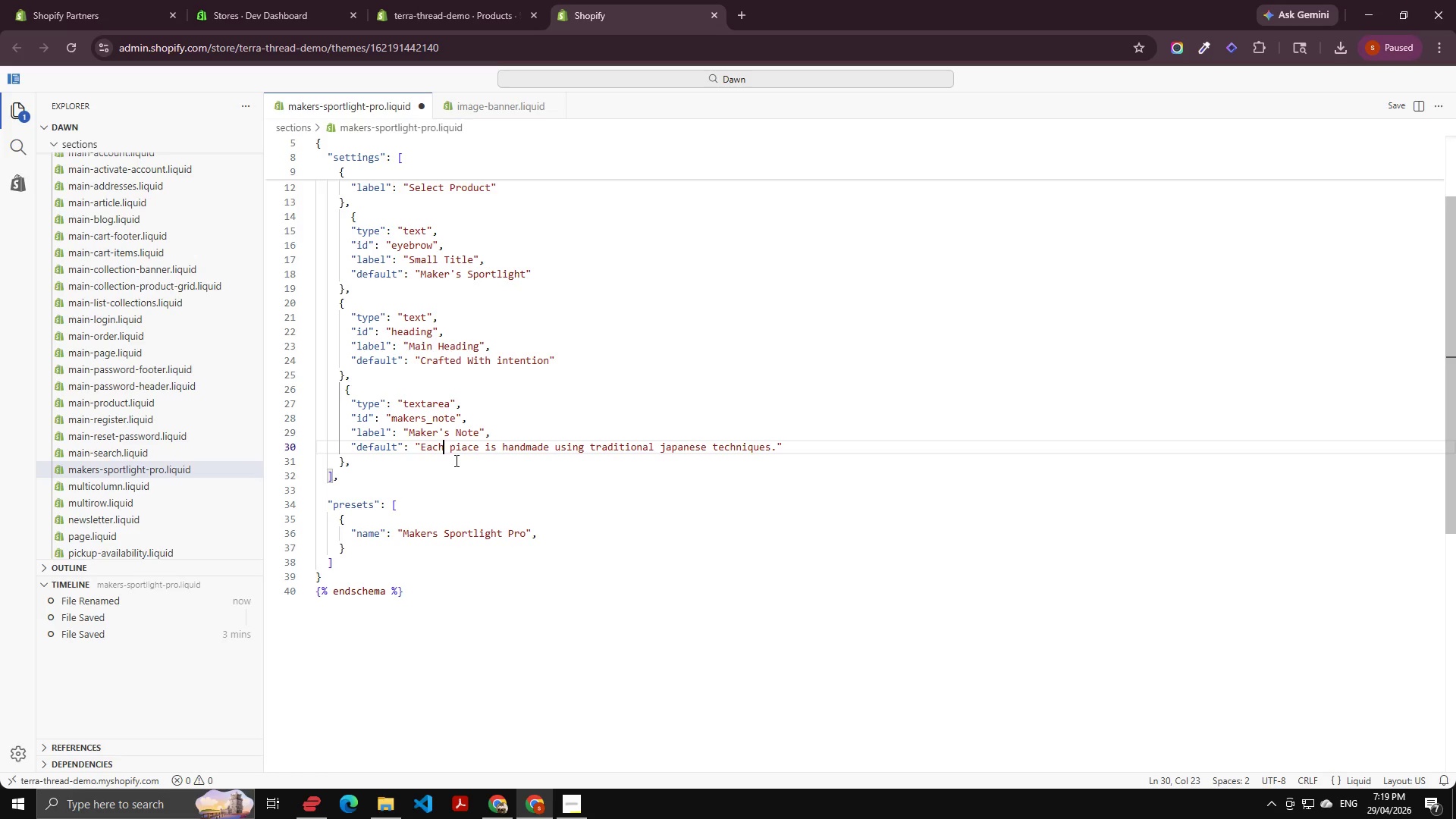 
key(ArrowLeft)
 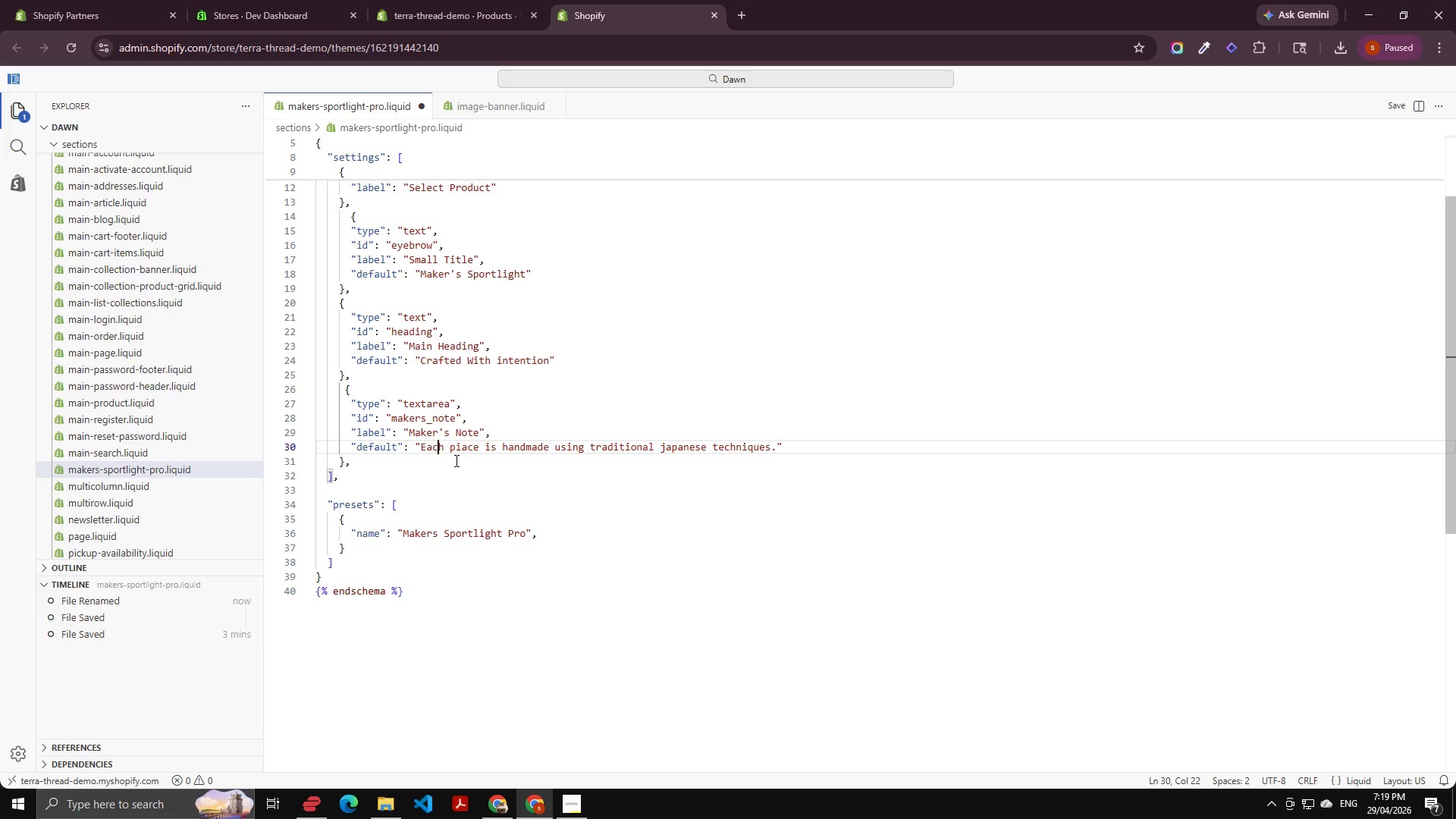 
key(ArrowLeft)
 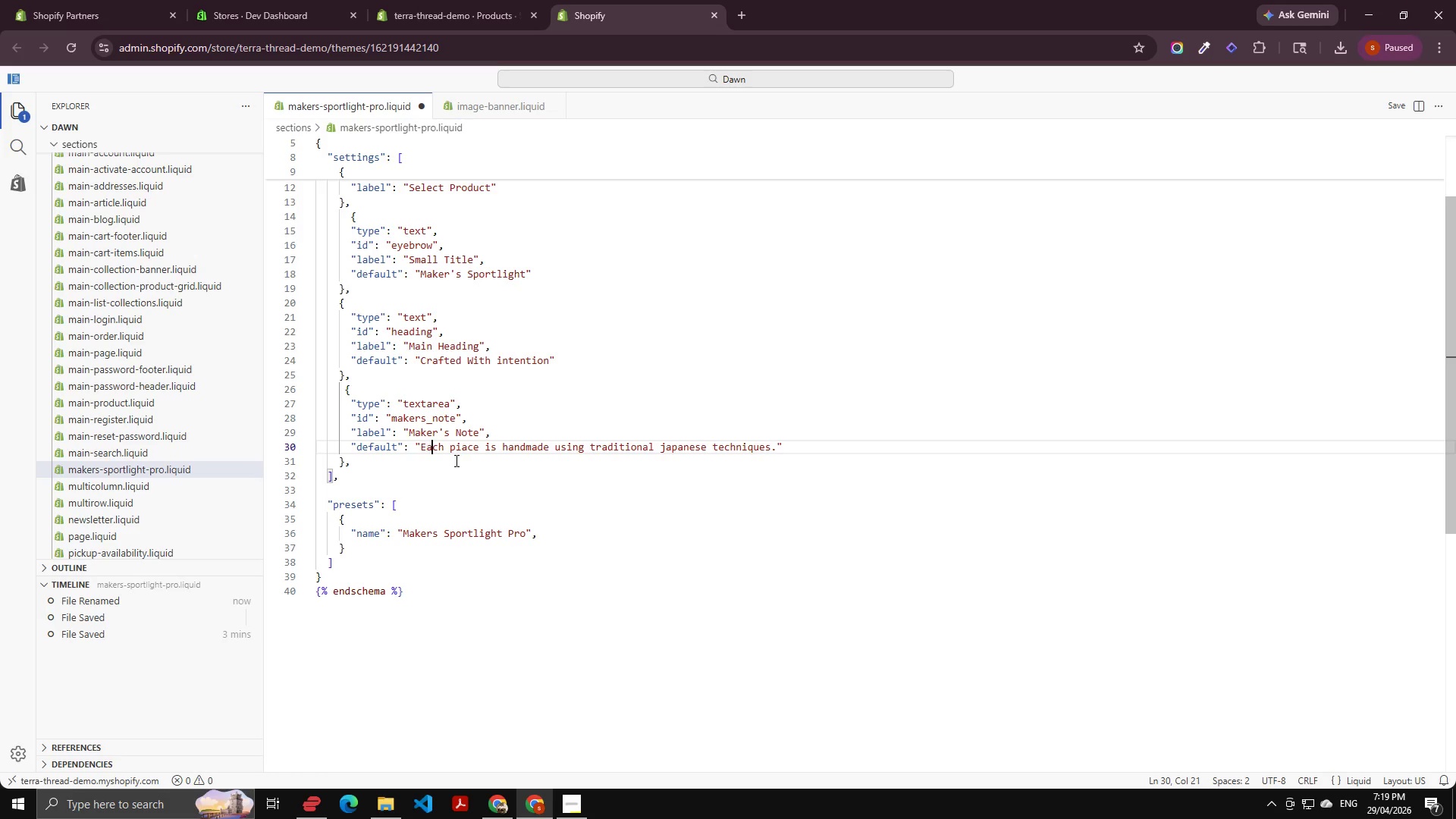 
key(ArrowLeft)
 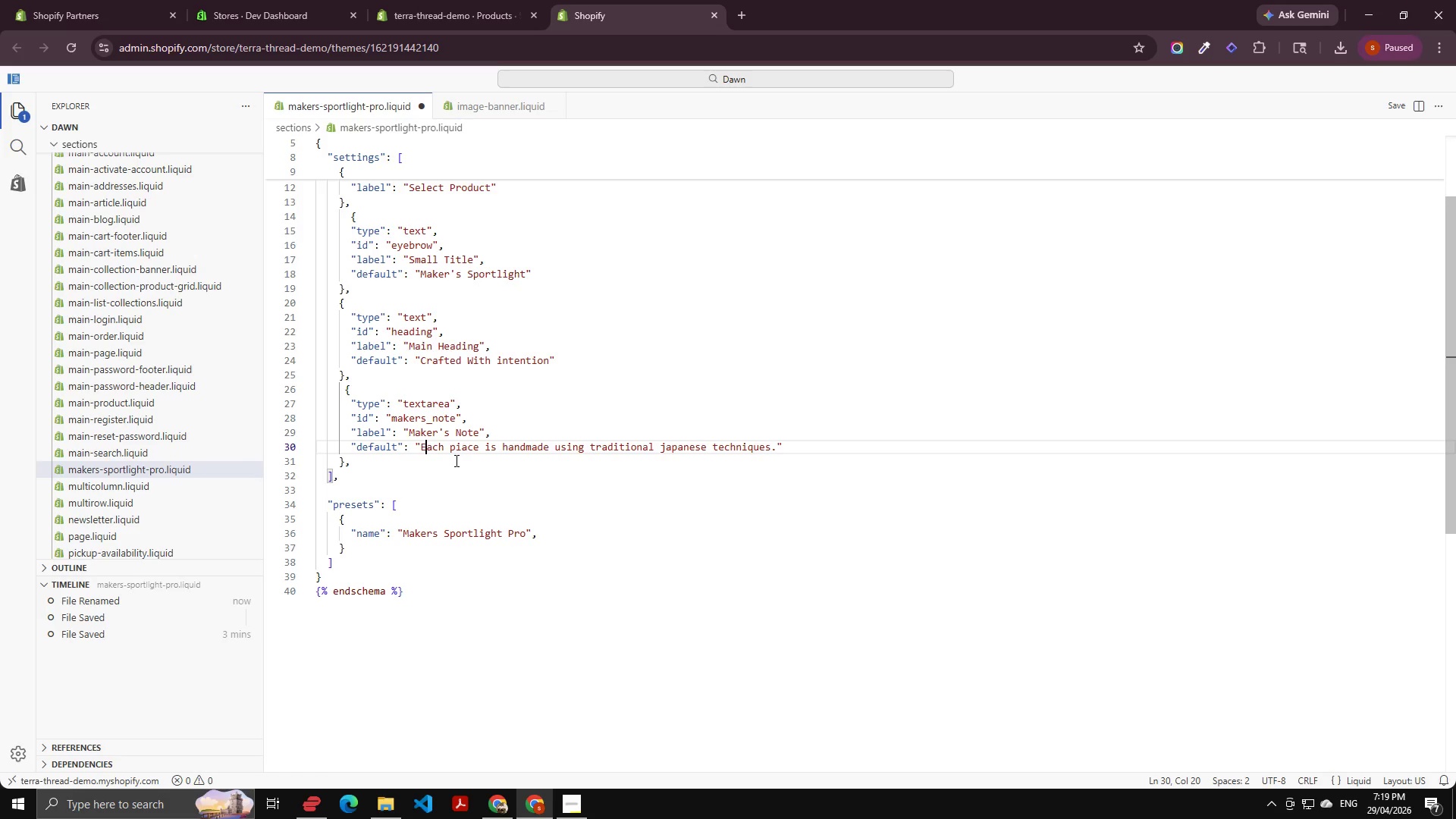 
key(ArrowLeft)
 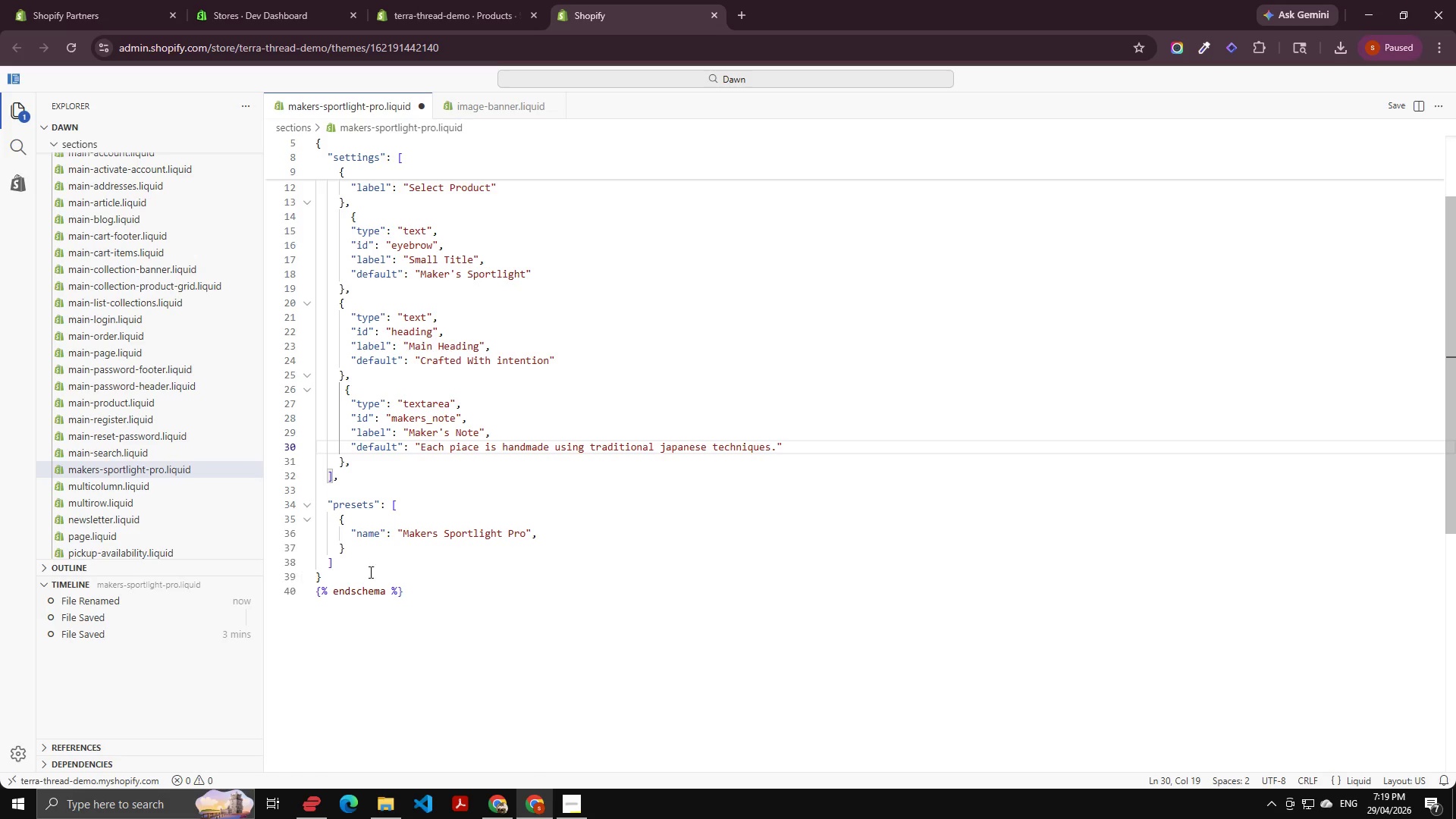 
left_click_drag(start_coordinate=[372, 465], to_coordinate=[325, 394])
 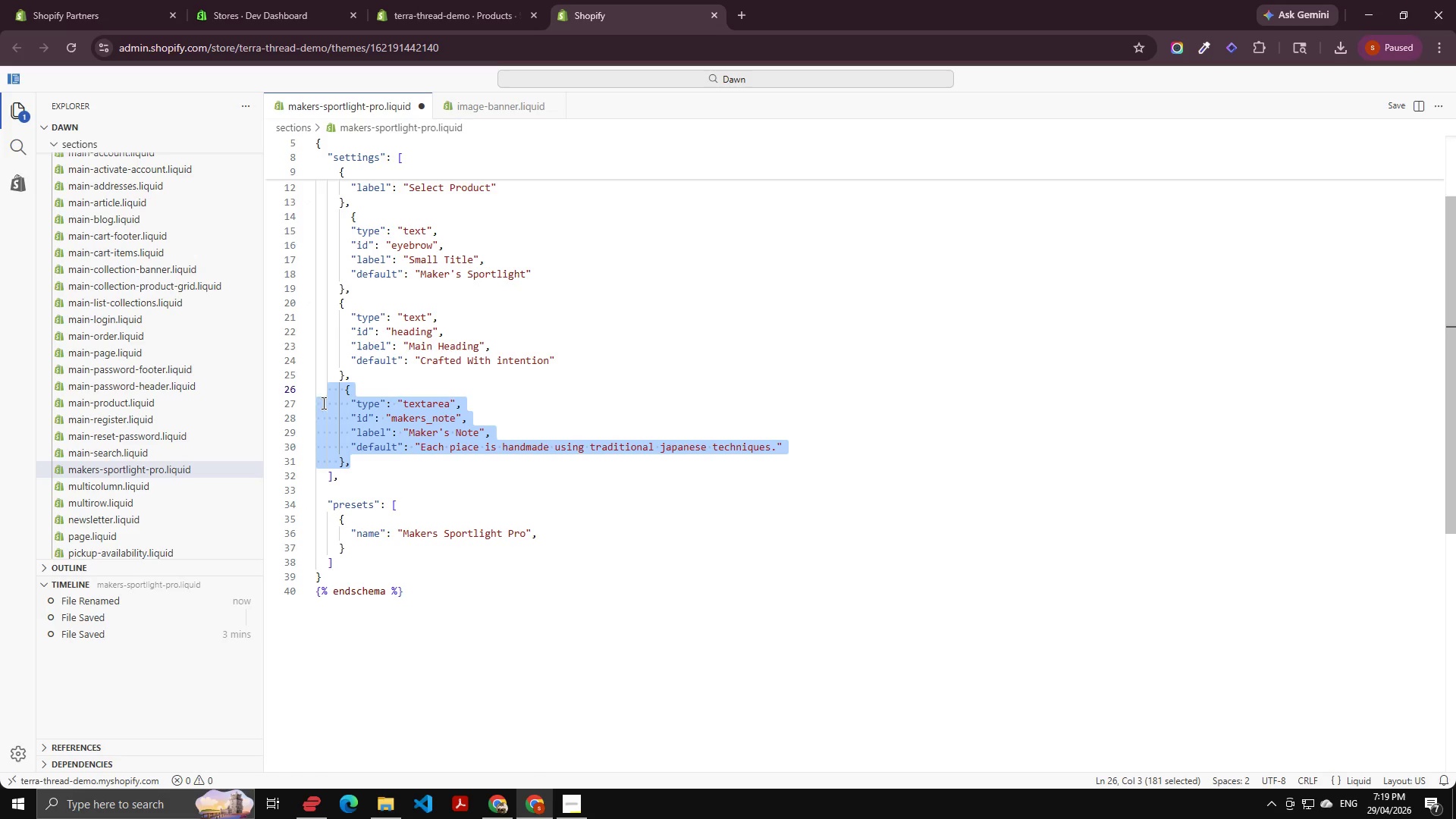 
key(Control+C)
 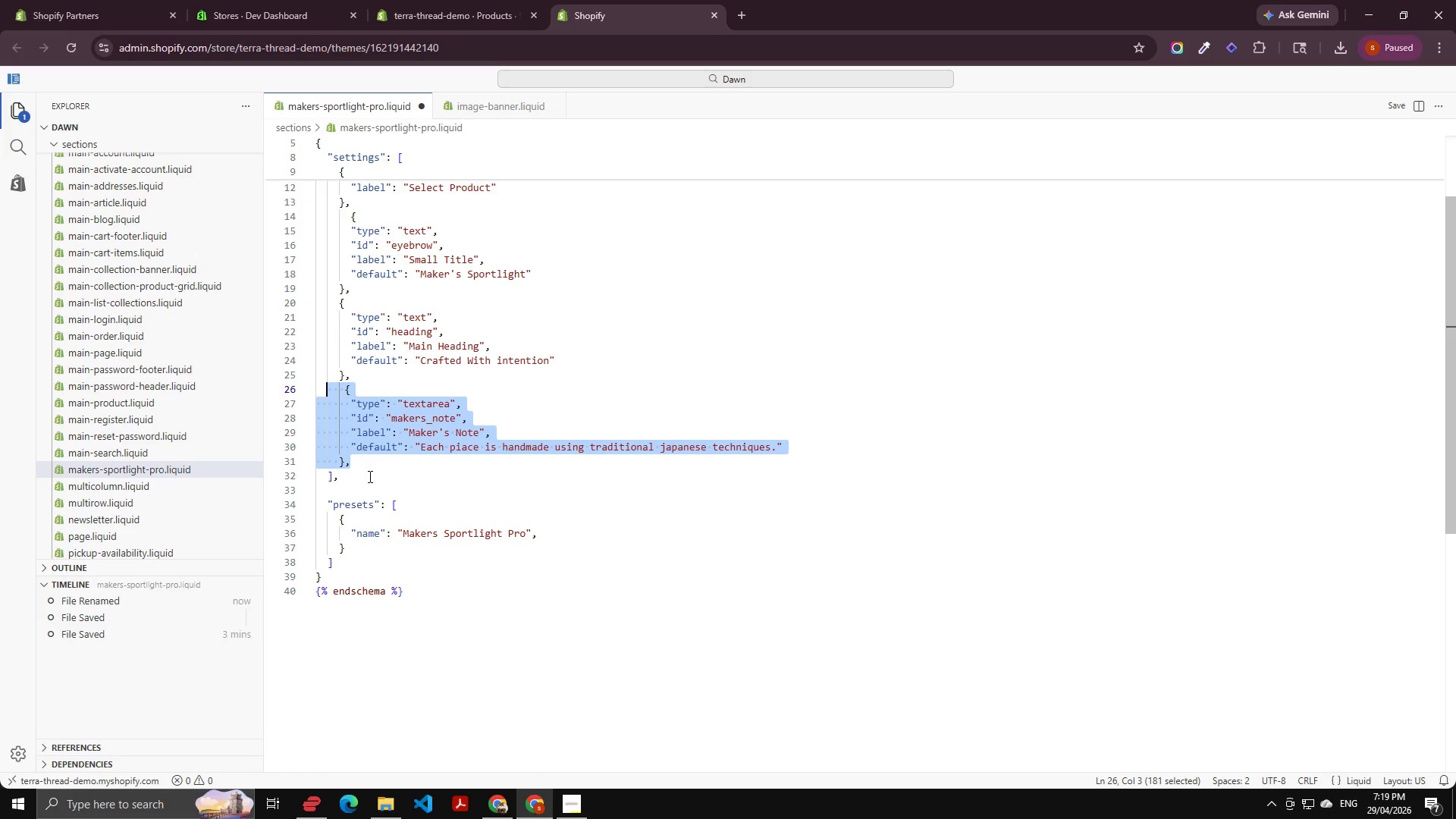 
key(Control+C)
 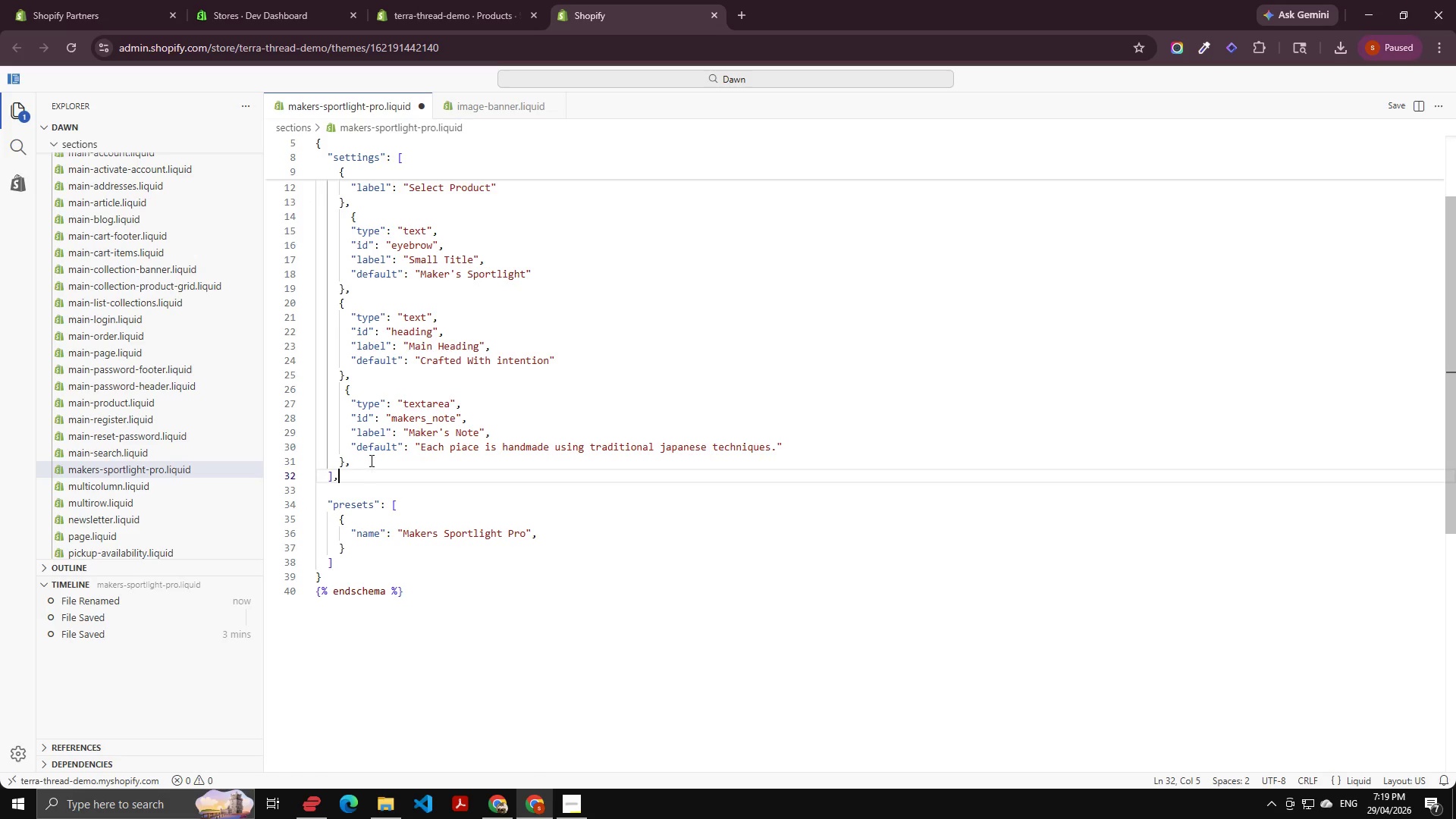 
double_click([370, 460])
 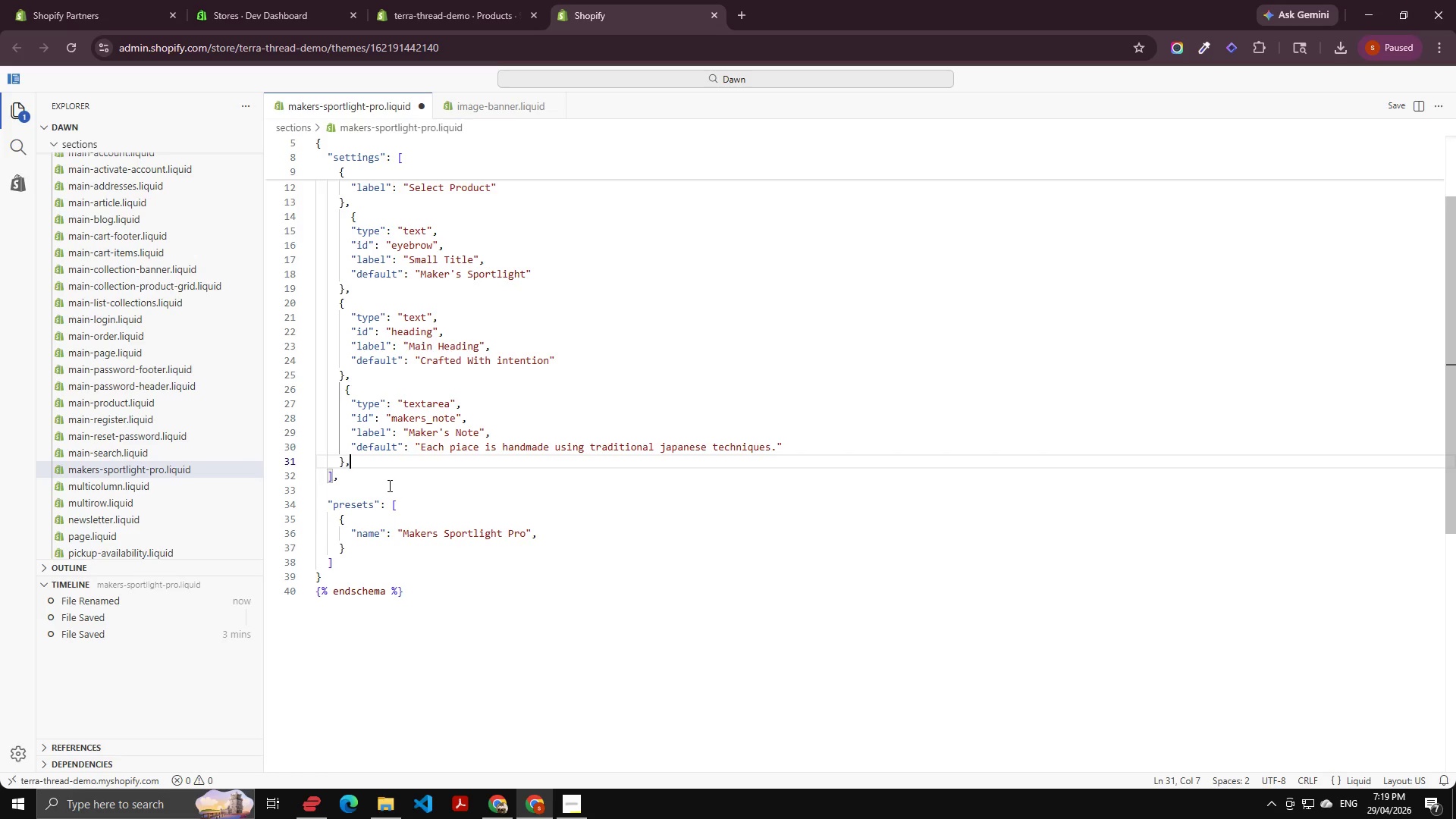 
key(Enter)
 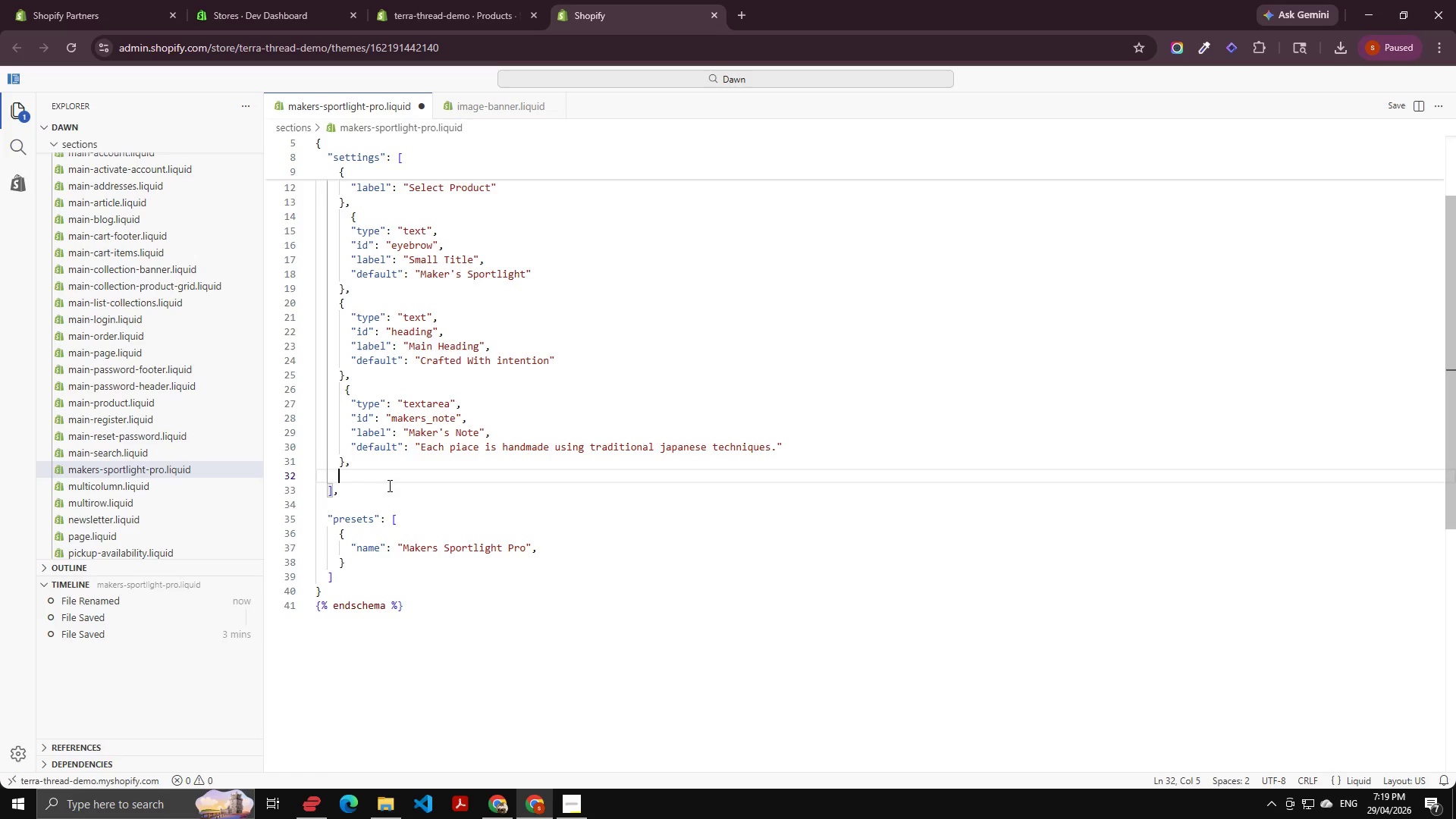 
key(Control+V)
 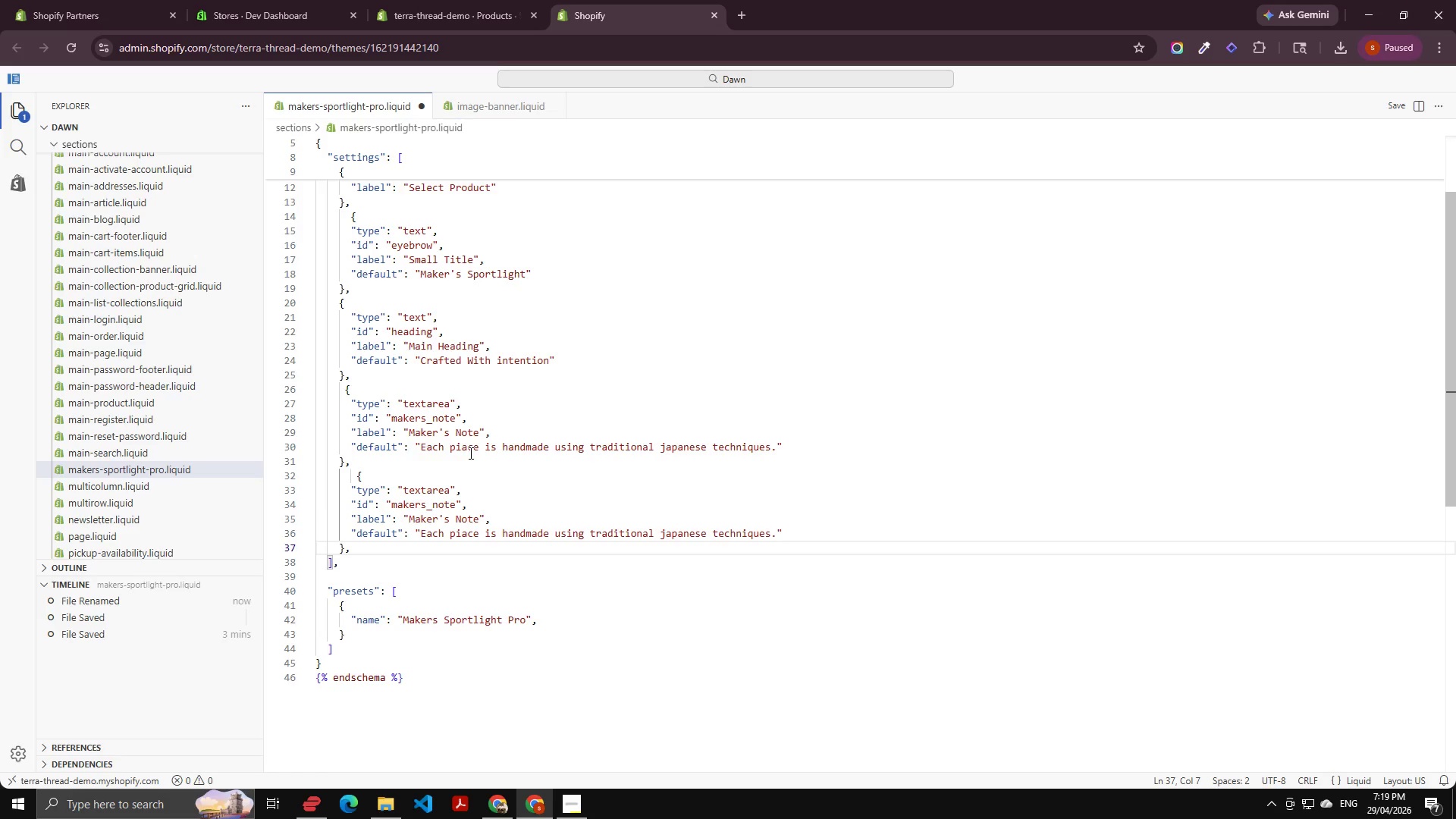 
wait(5.12)
 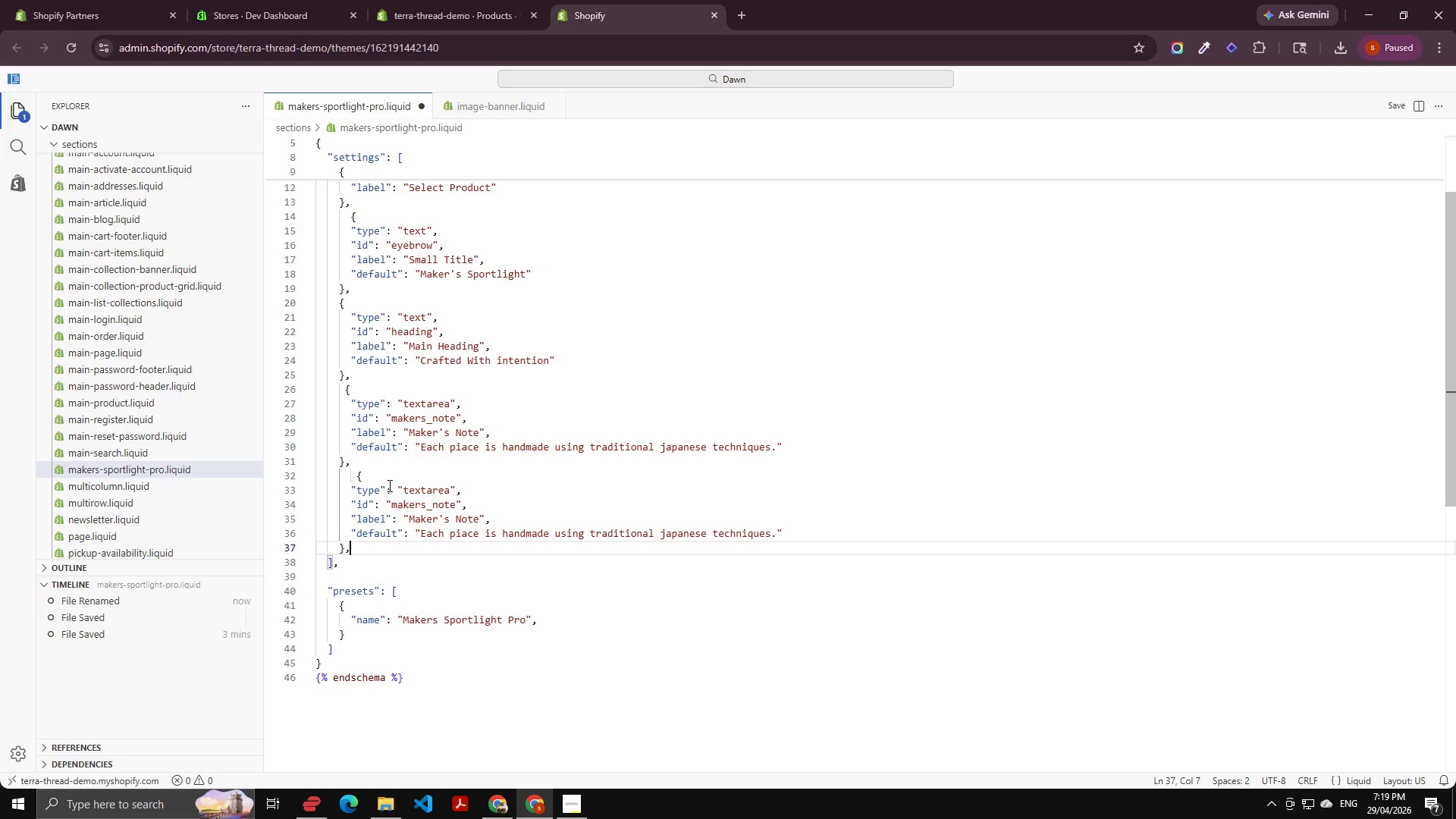 
double_click([431, 487])
 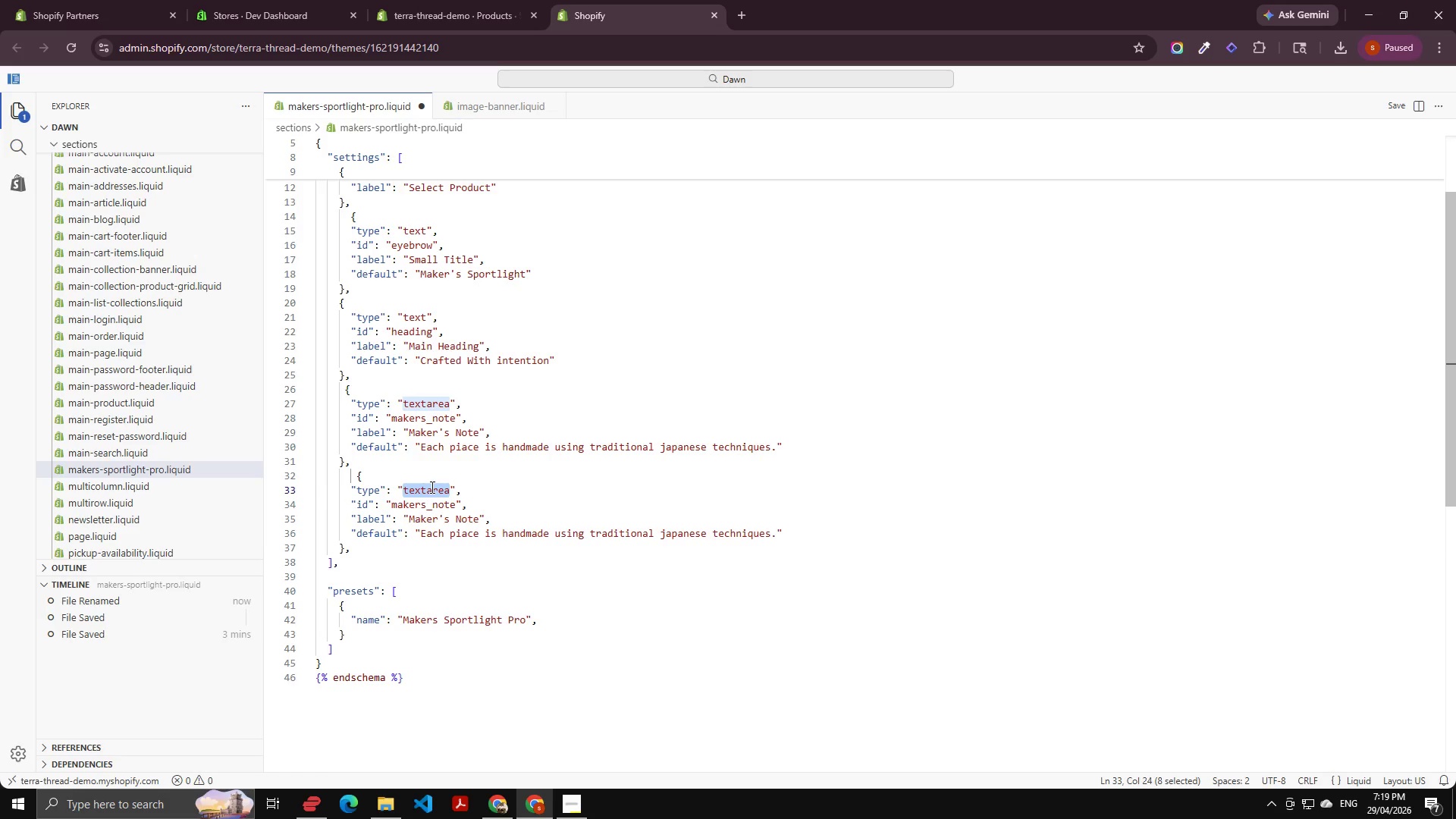 
type(select)
 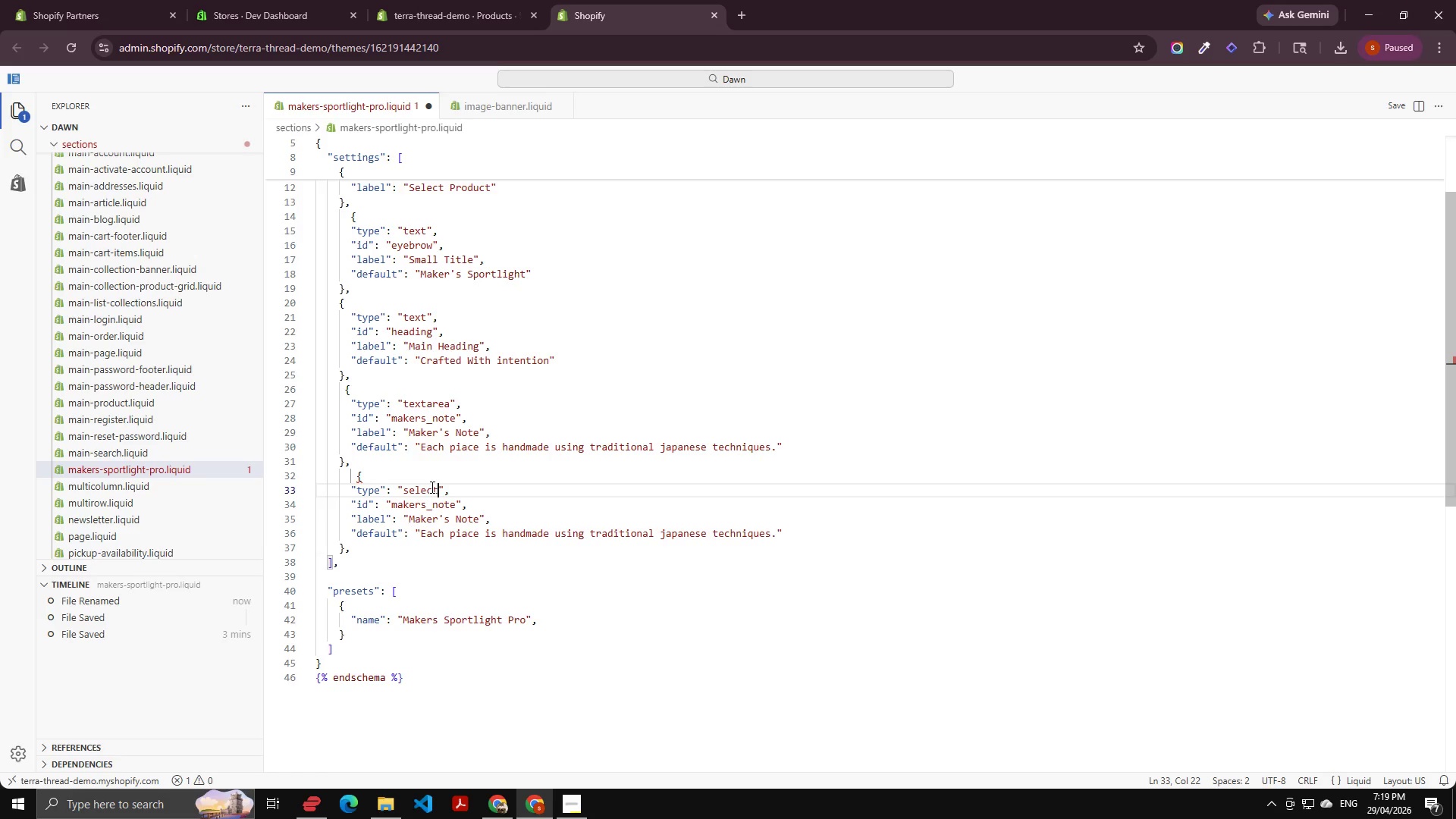 
key(ArrowDown)
 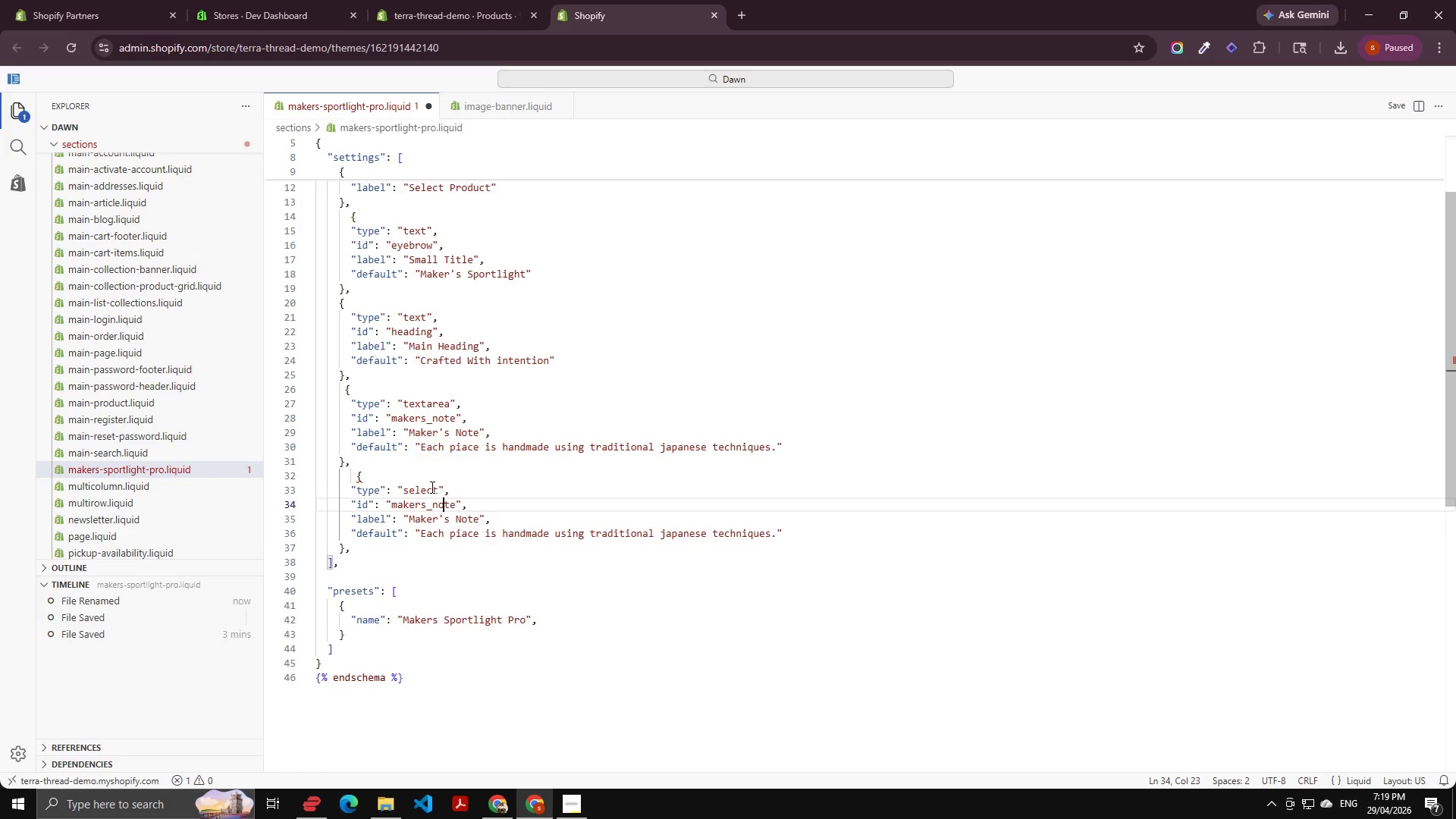 
key(ArrowRight)
 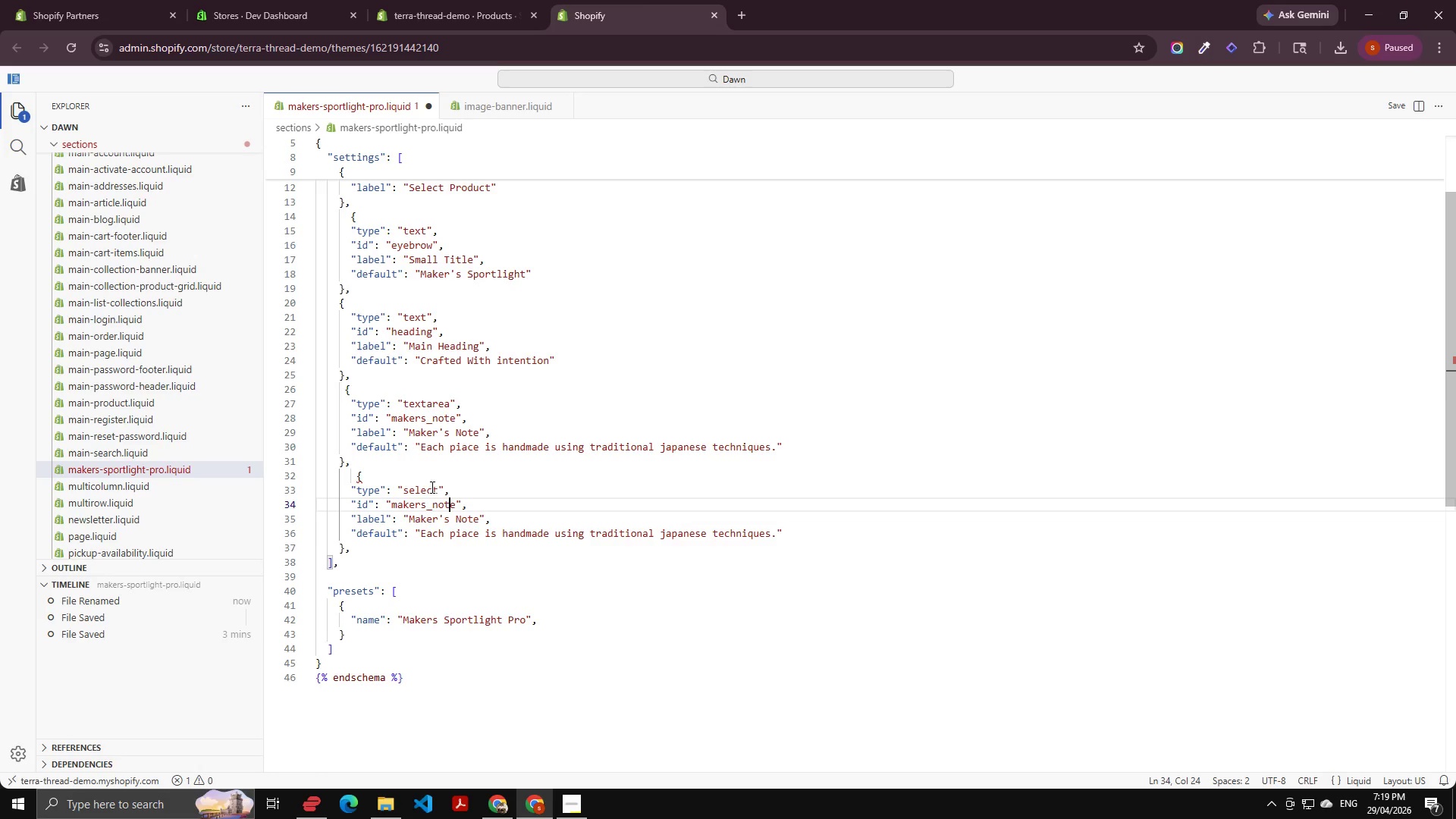 
key(ArrowRight)
 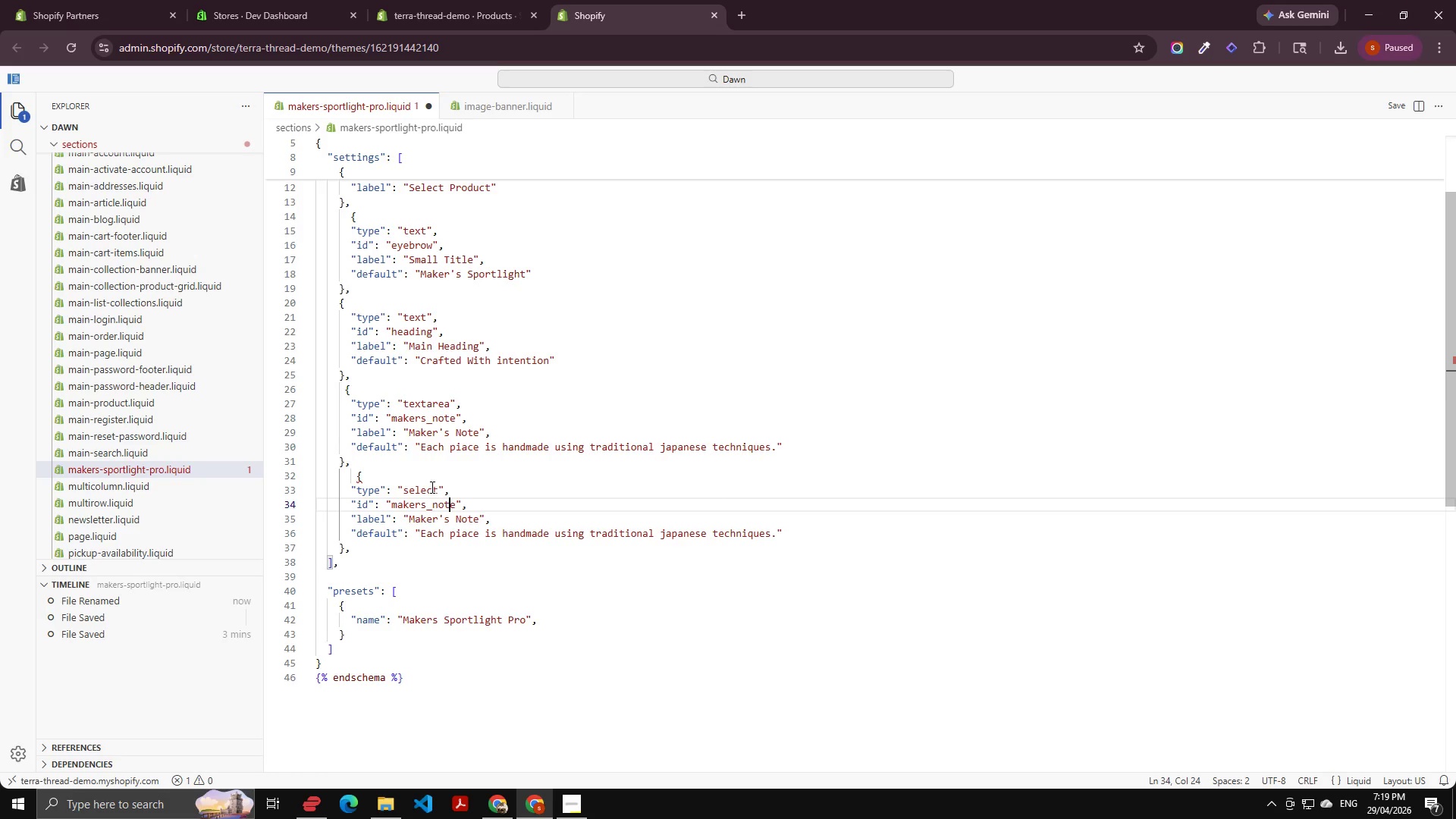 
key(Control+Shift+ShiftLeft)
 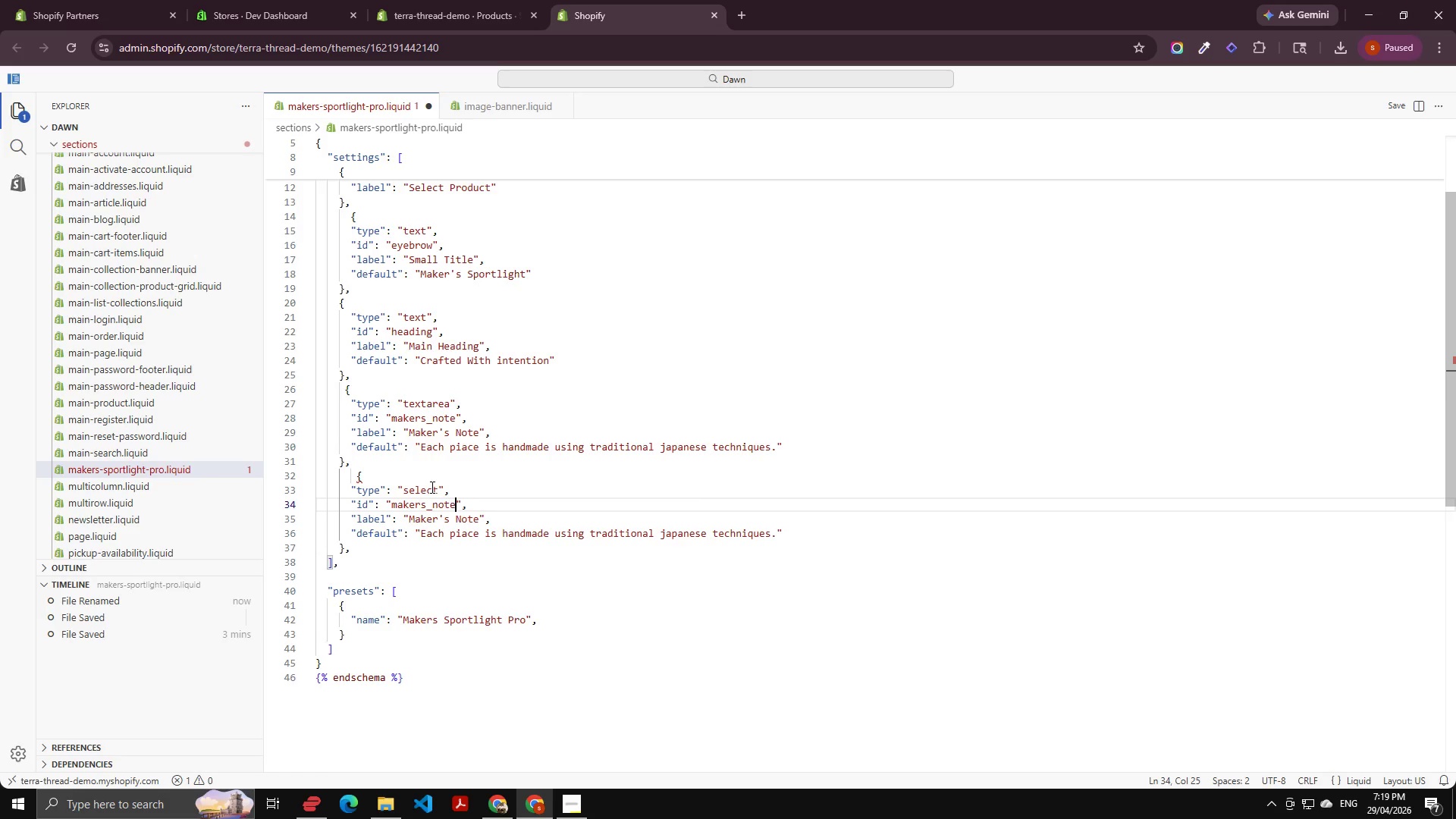 
key(Control+ControlLeft)
 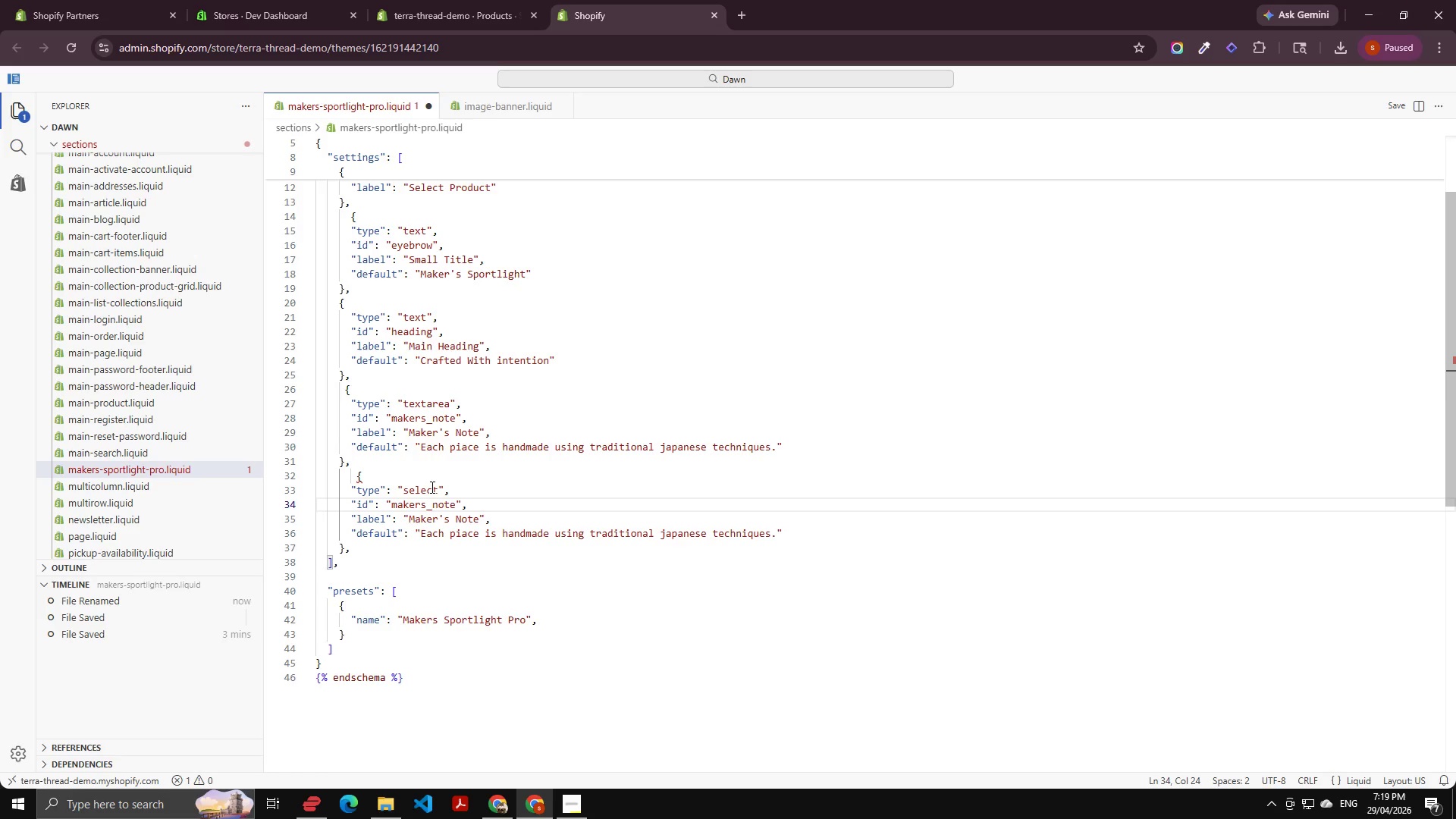 
key(ArrowRight)
 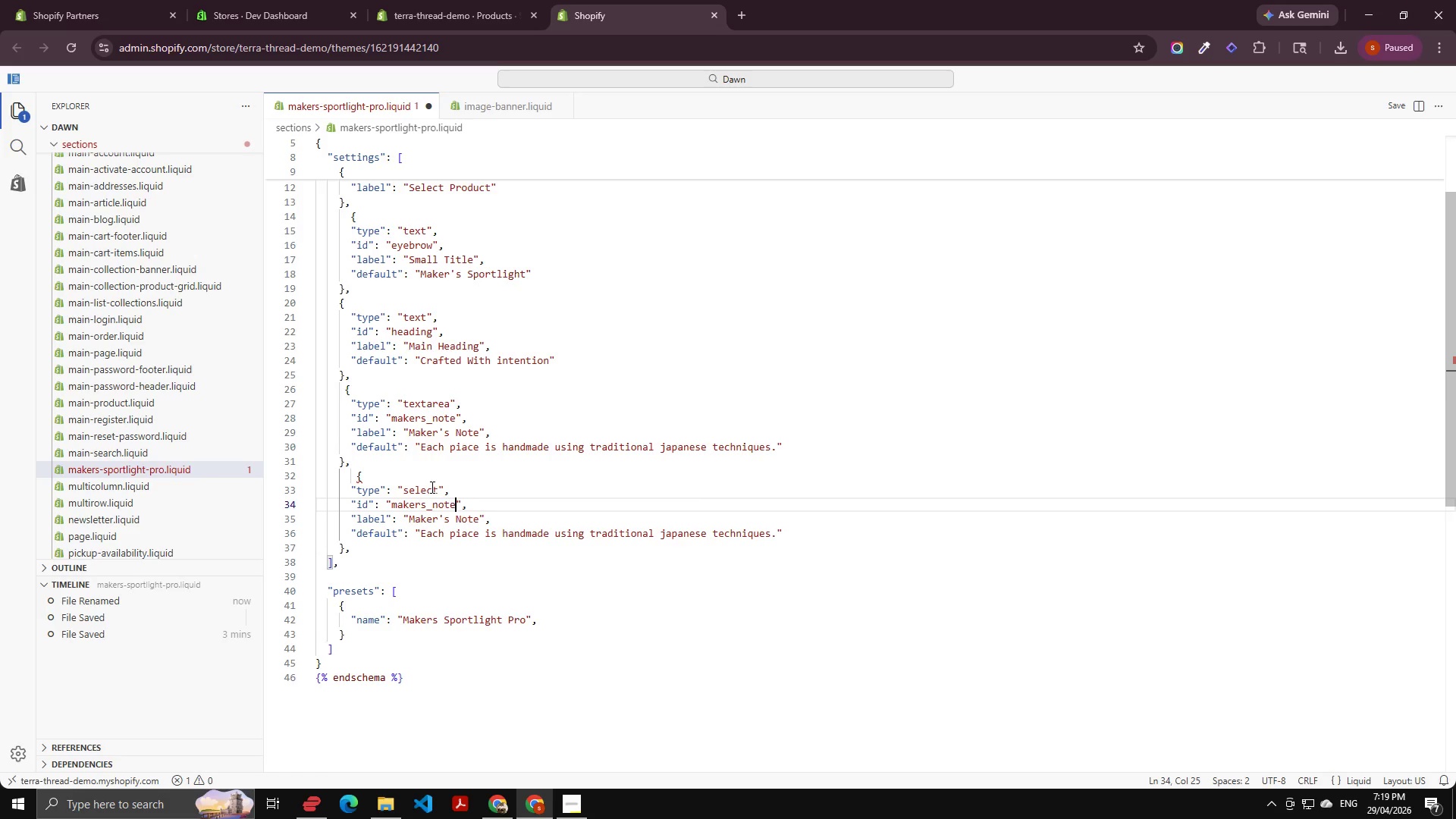 
key(Control+Shift+ArrowLeft)
 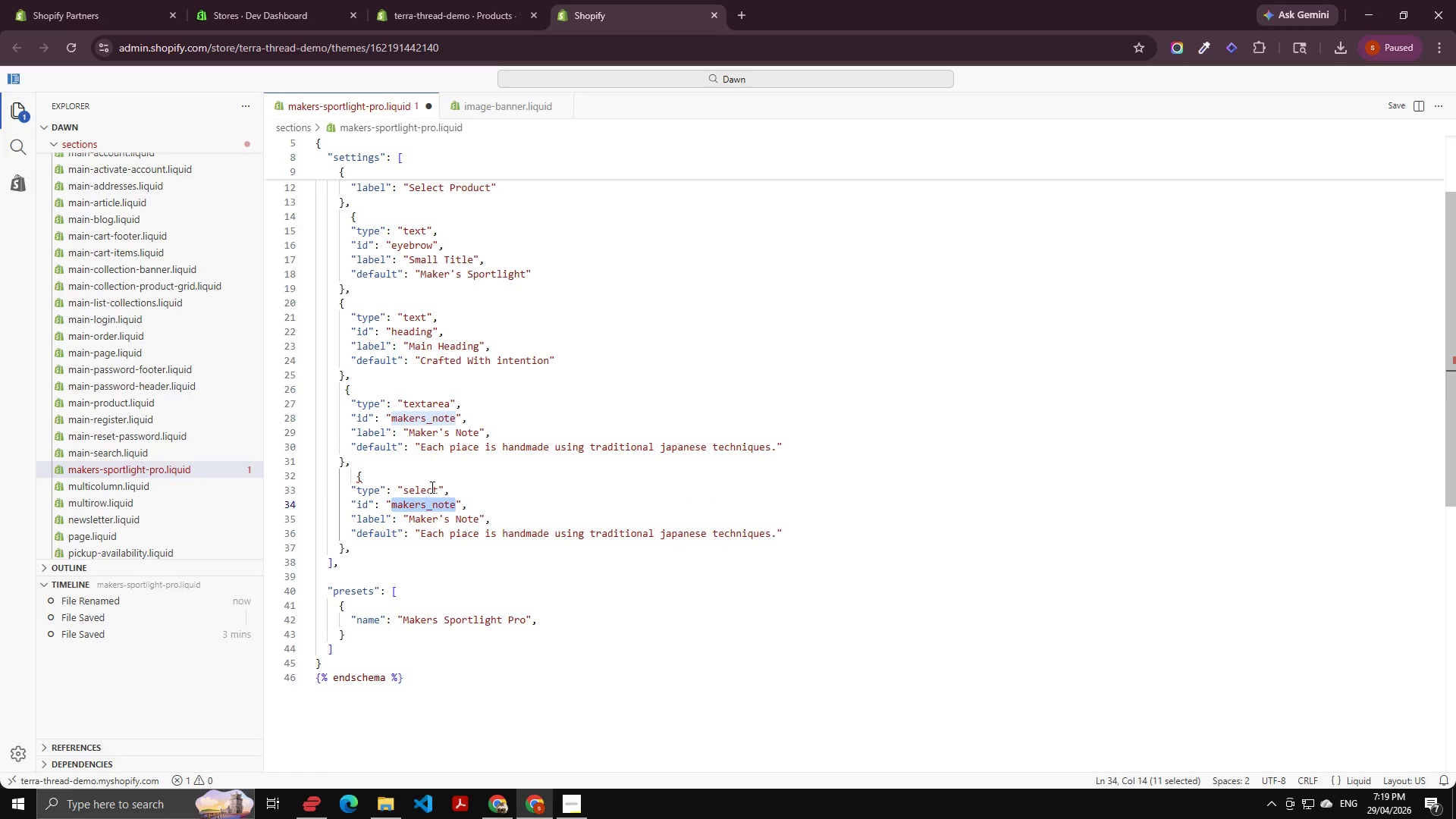 
type(layout)
 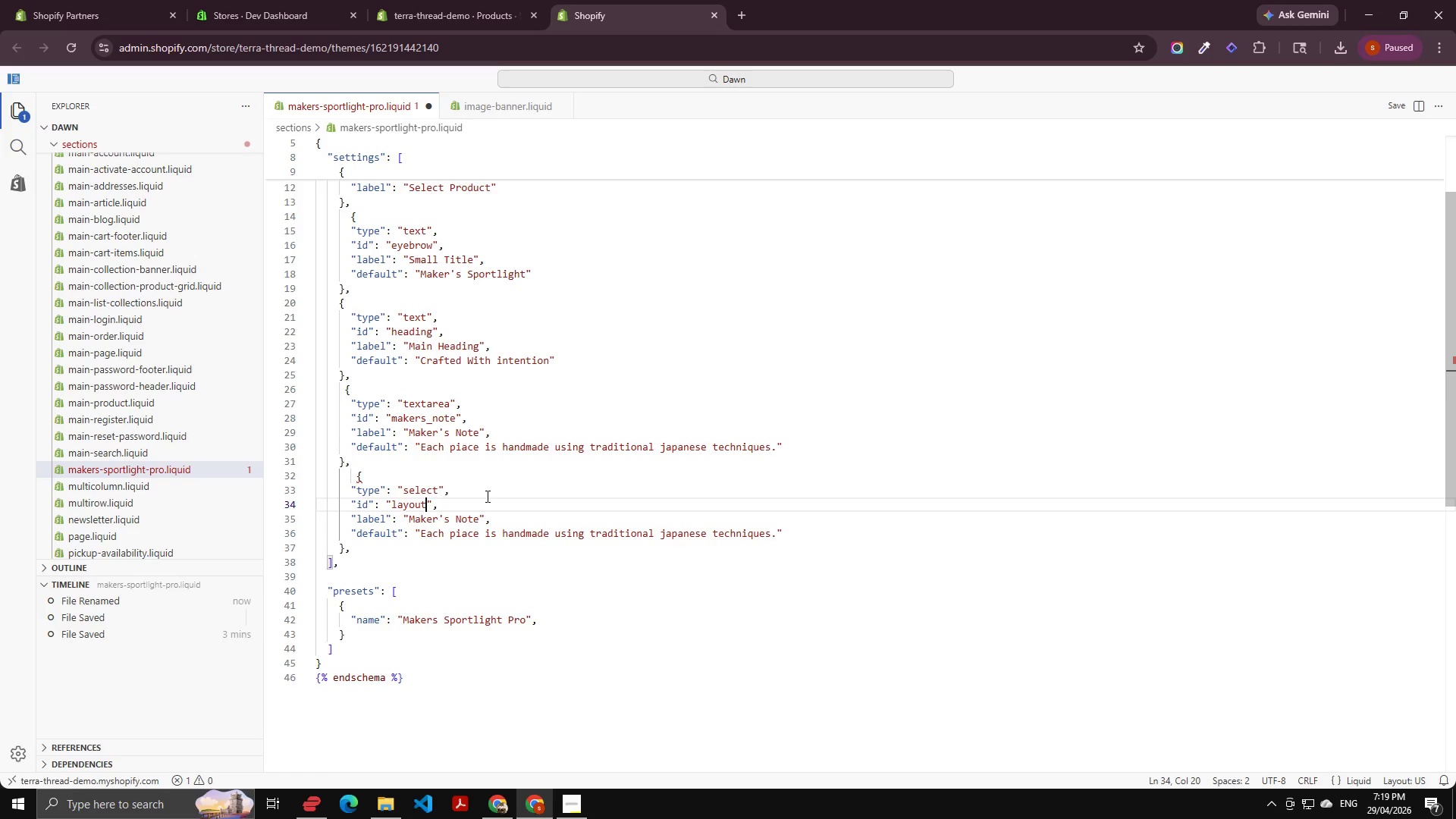 
wait(11.38)
 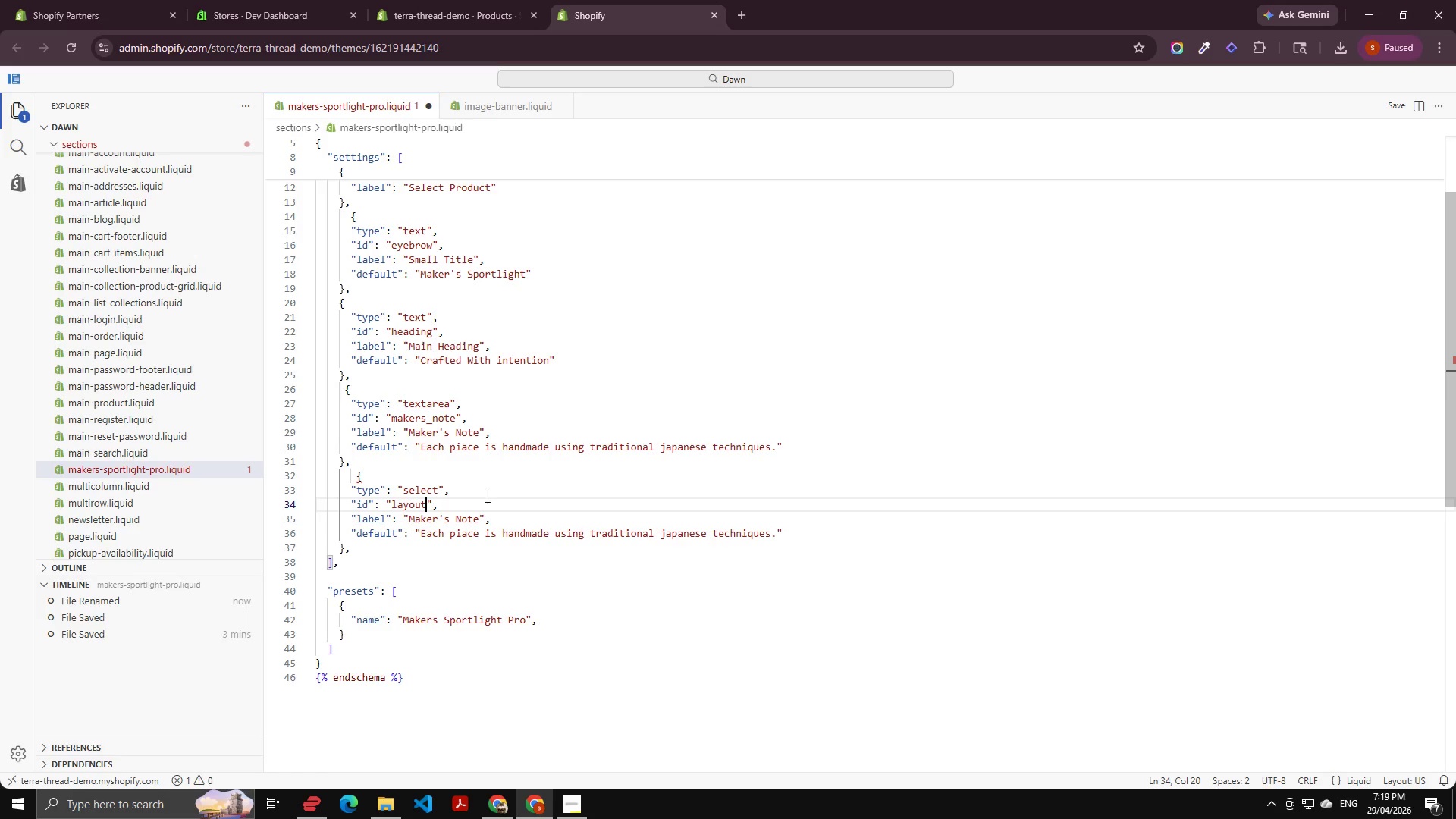 
left_click_drag(start_coordinate=[800, 539], to_coordinate=[800, 517])
 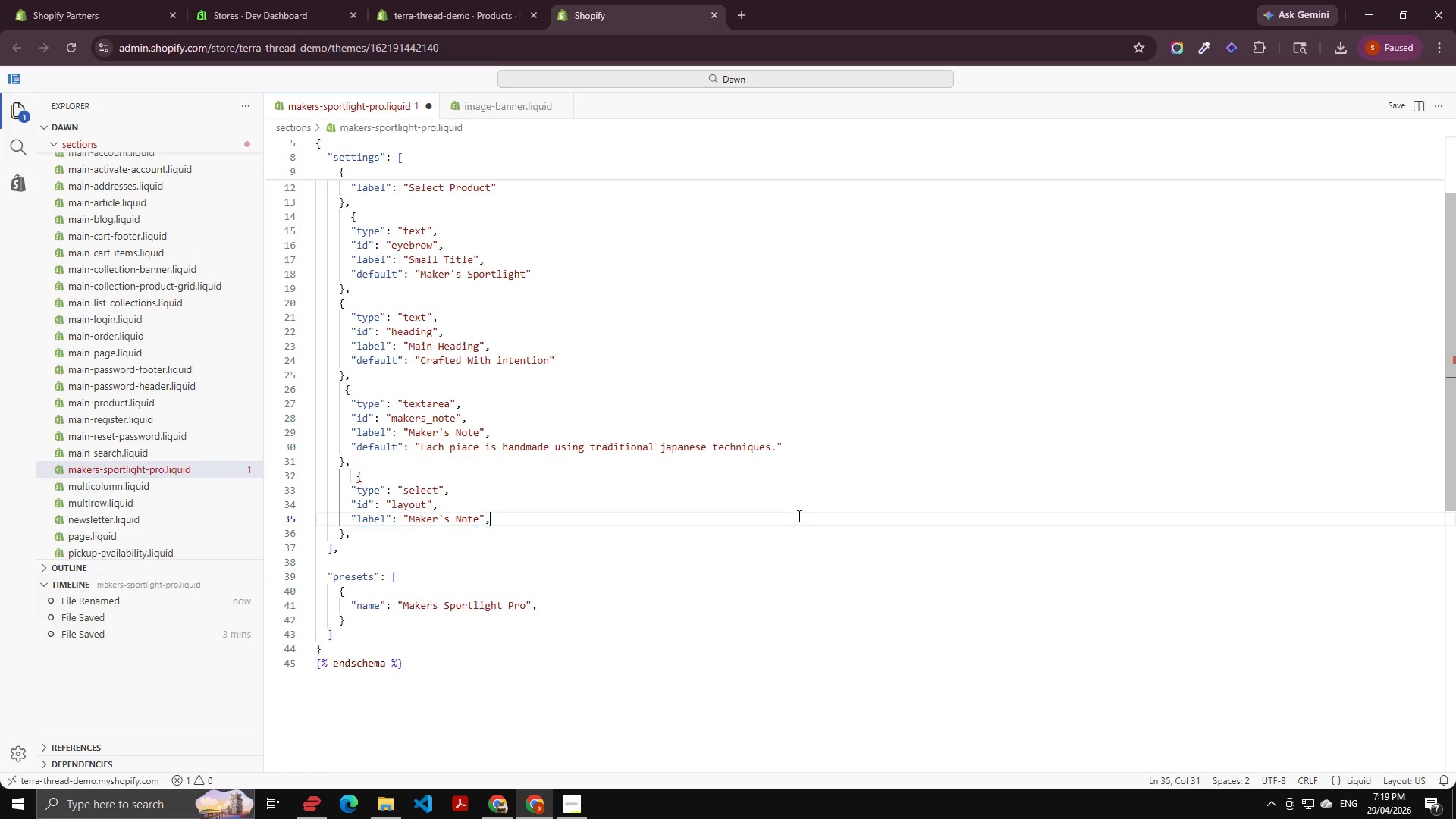 
key(Backspace)
 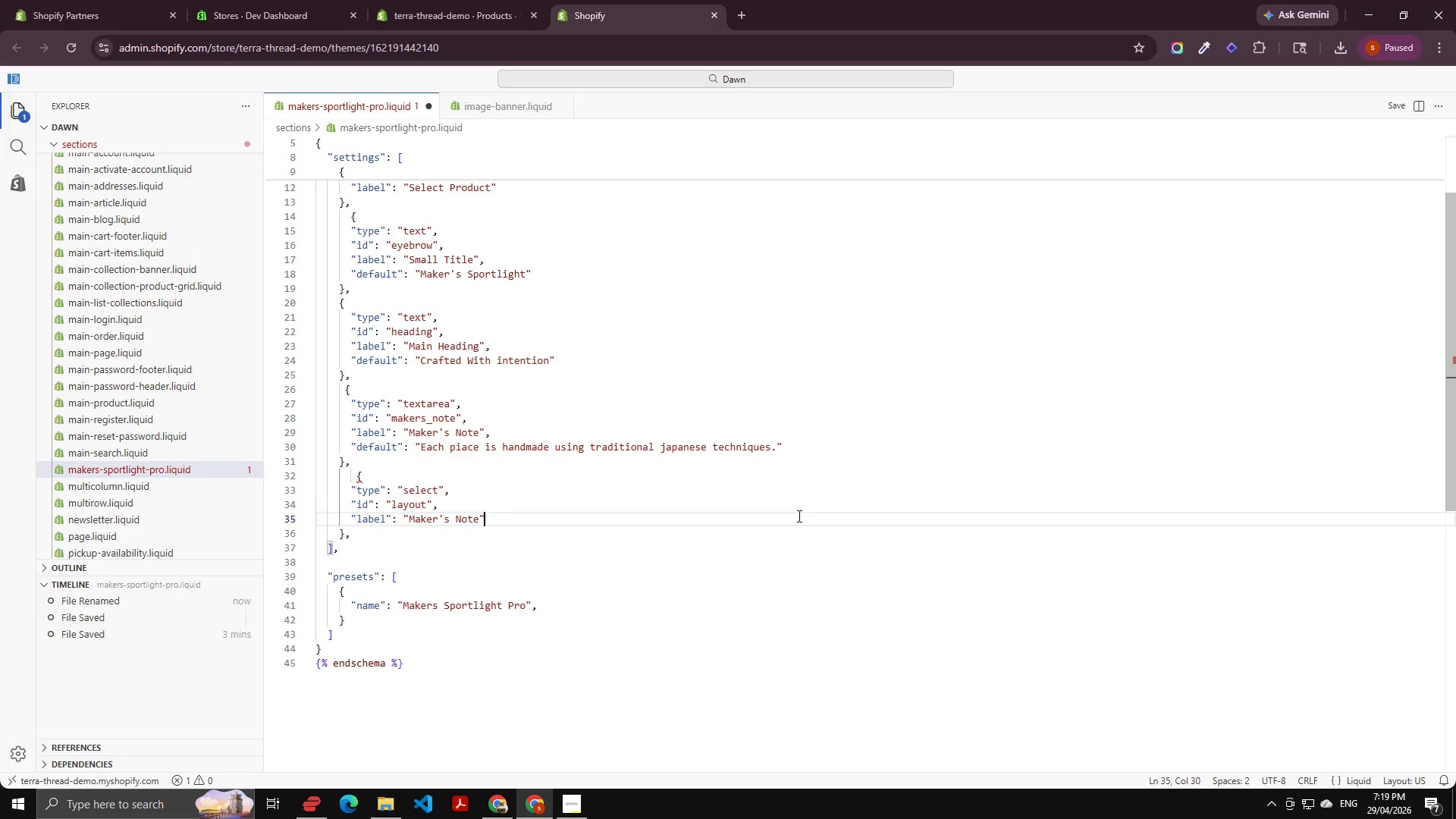 
key(Backspace)
 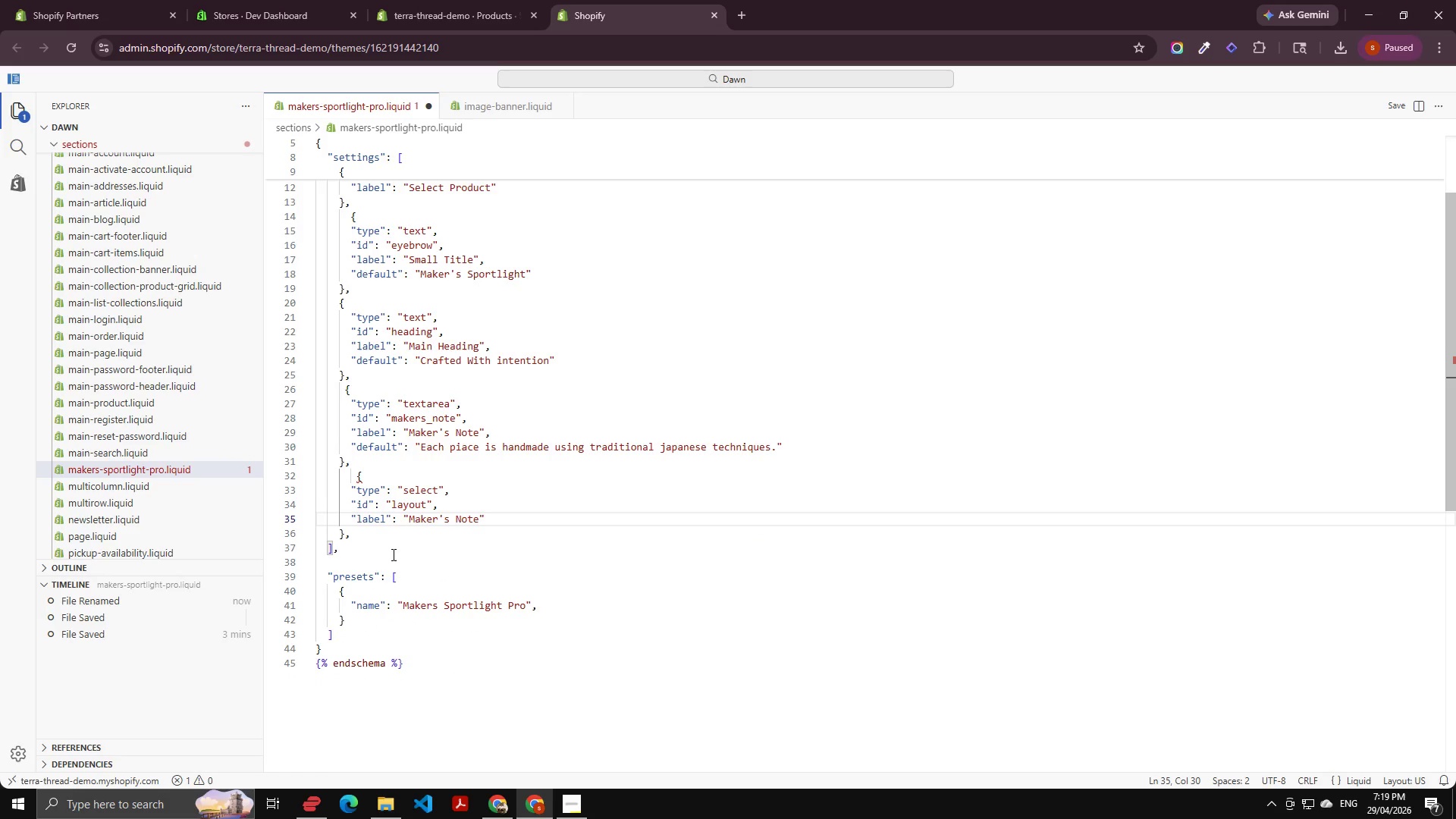 
key(Control+S)
 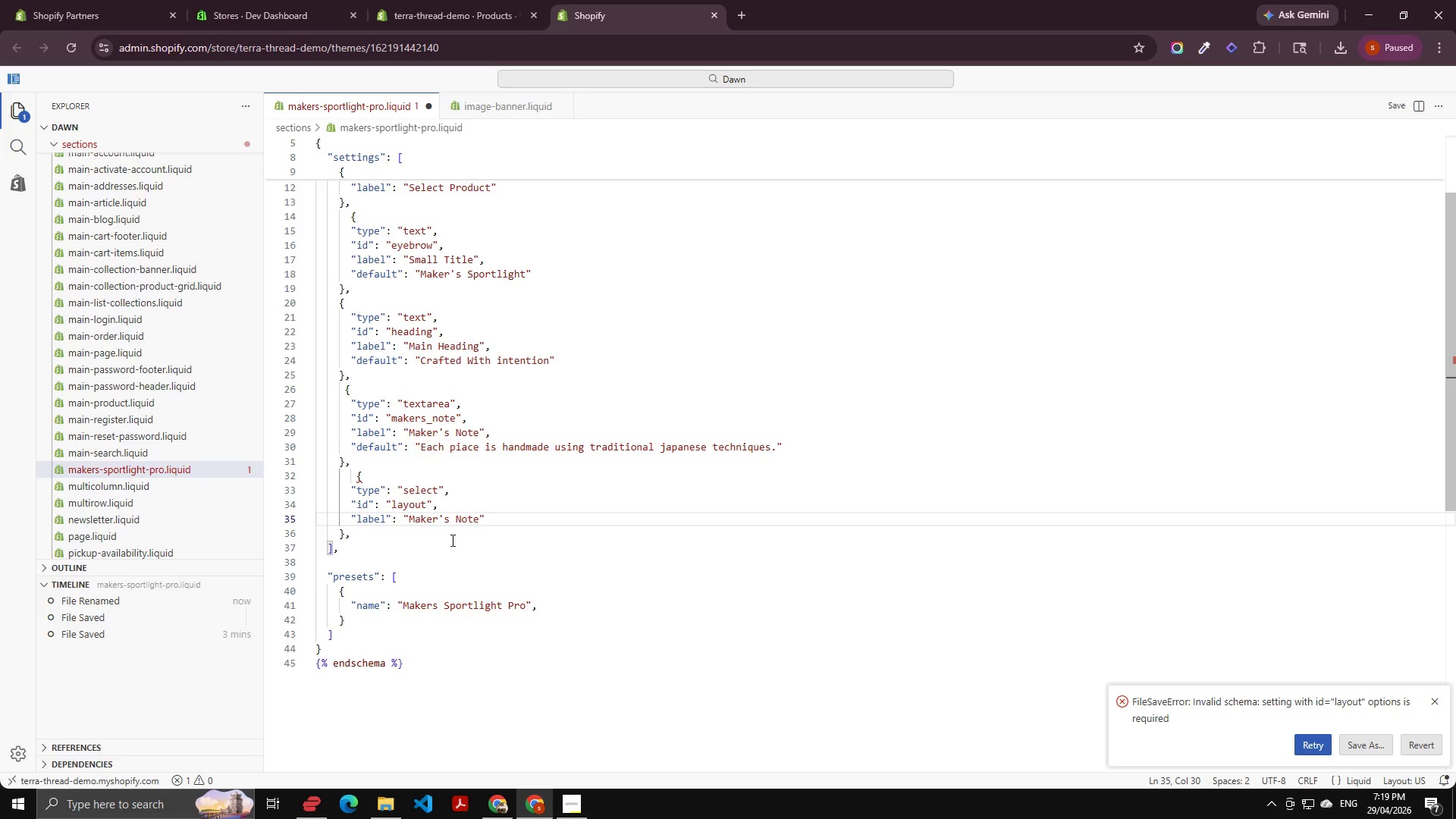 
wait(5.11)
 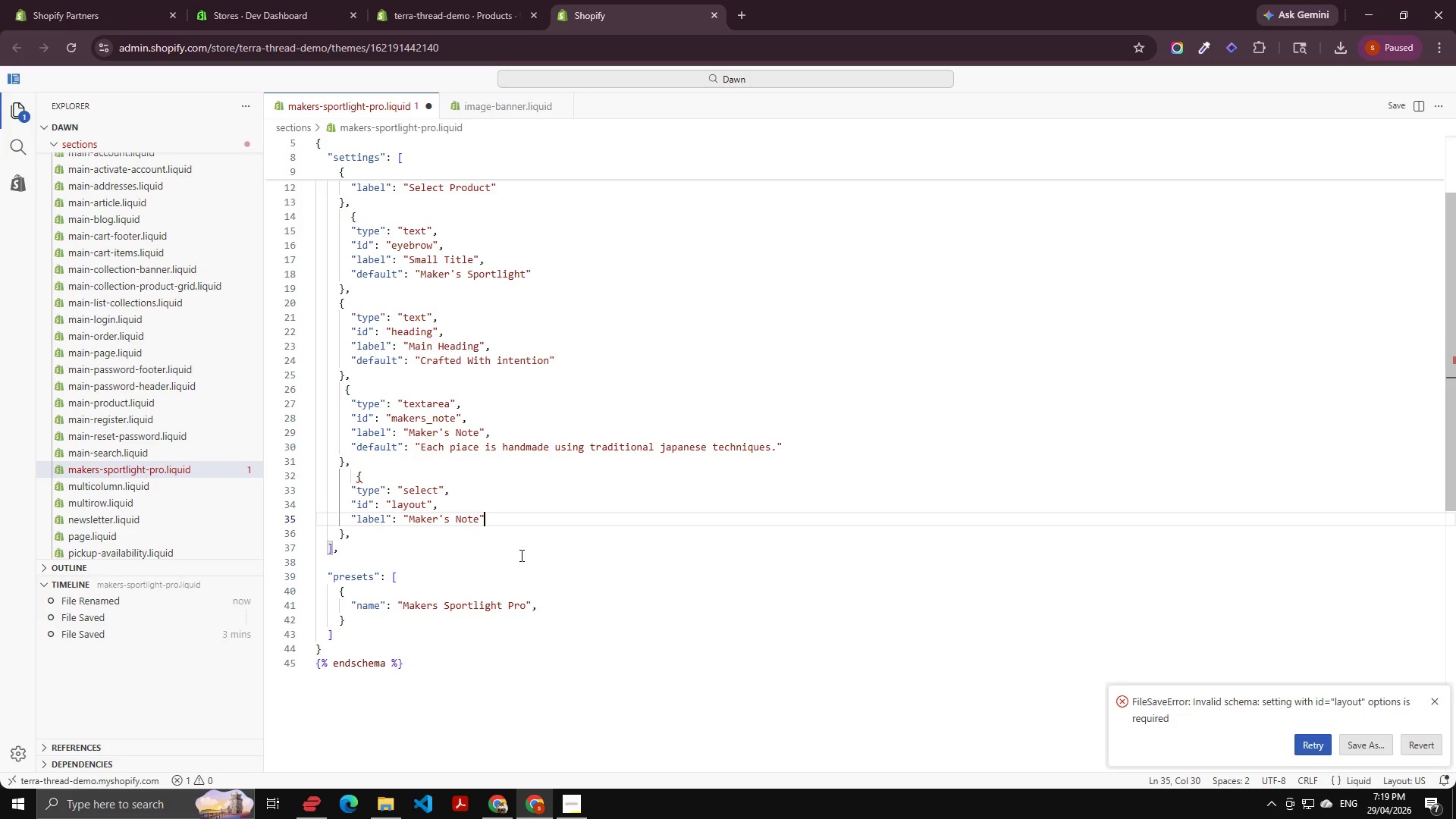 
double_click([406, 507])
 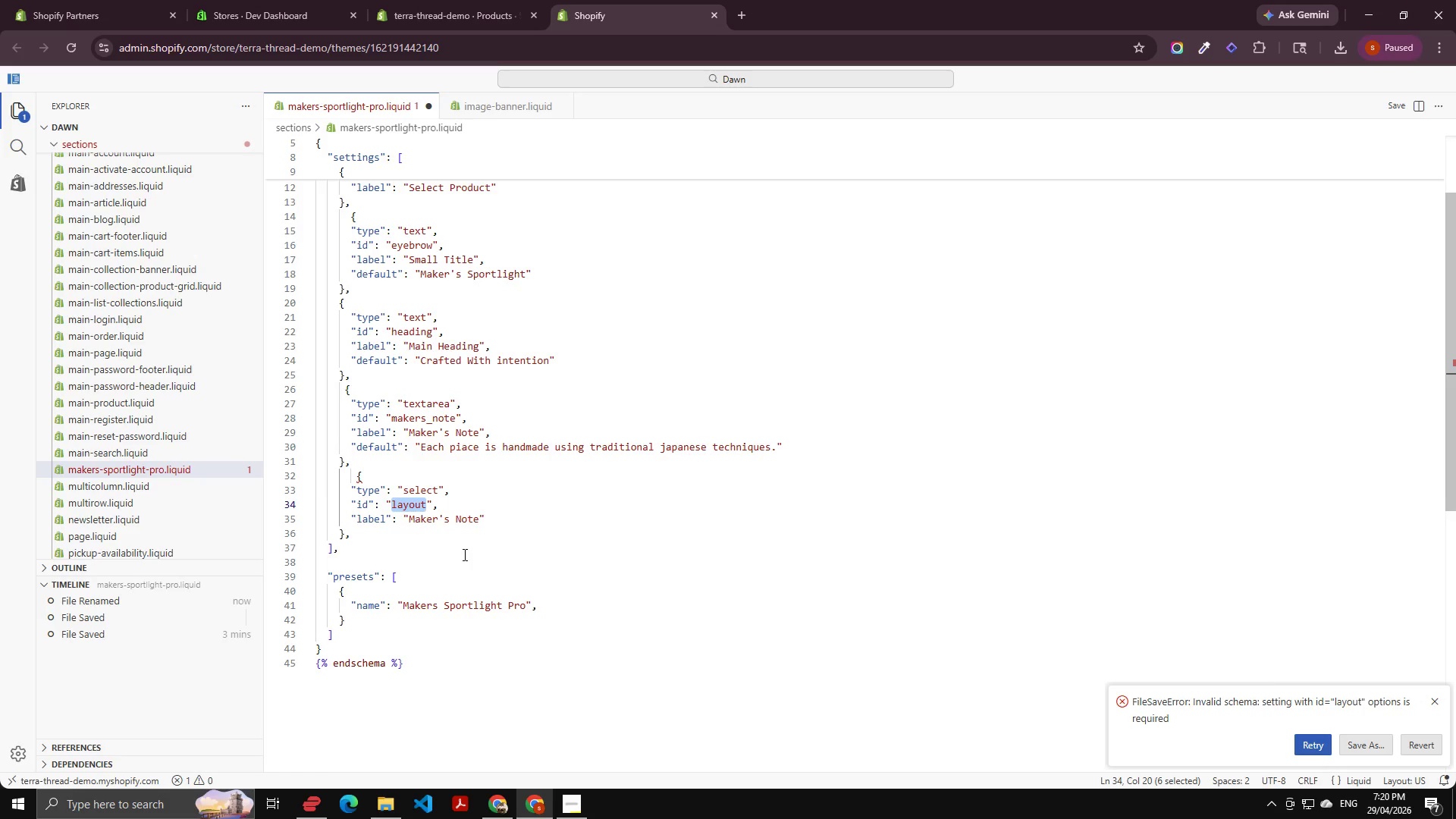 
wait(8.78)
 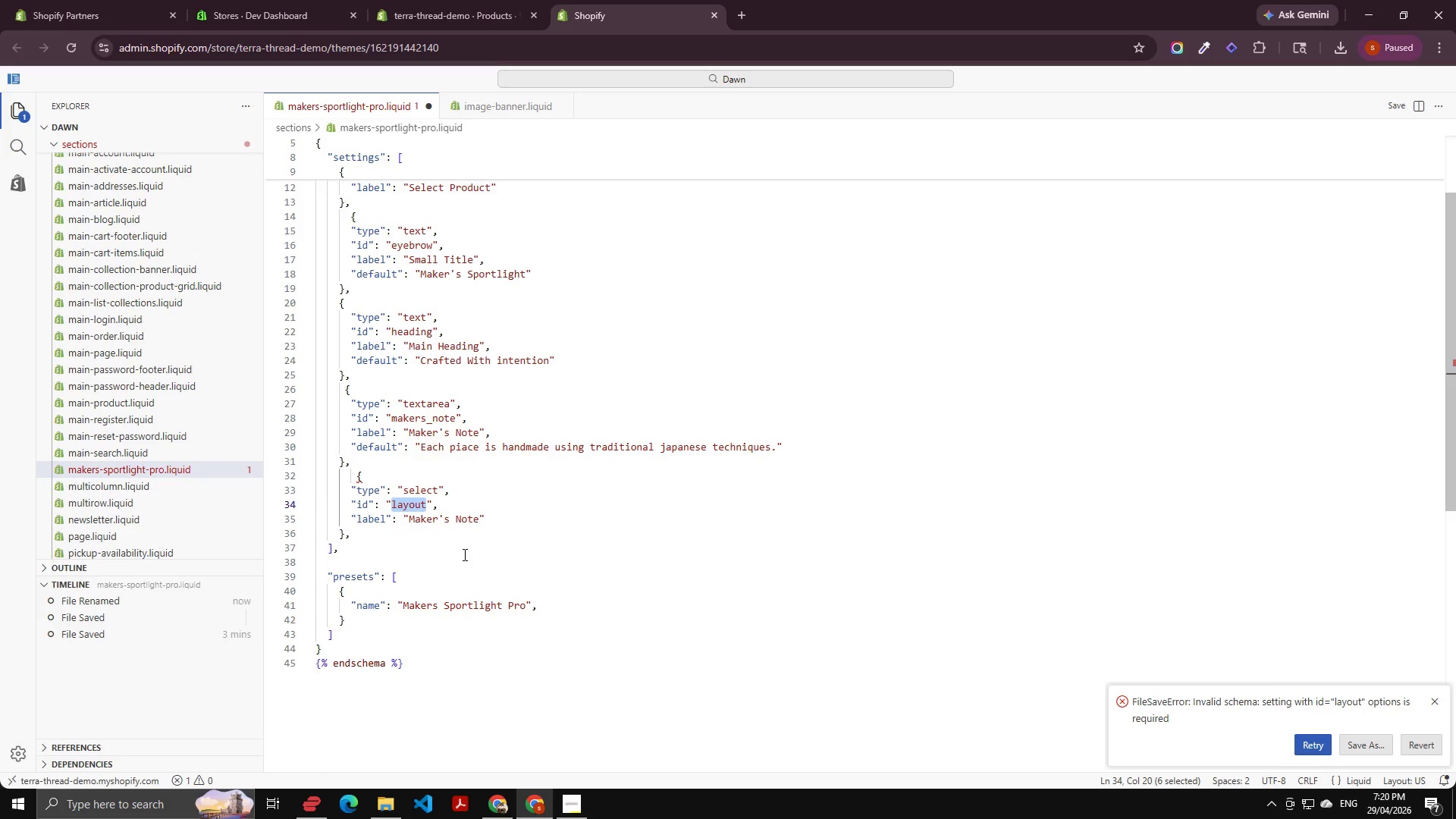 
left_click([408, 517])
 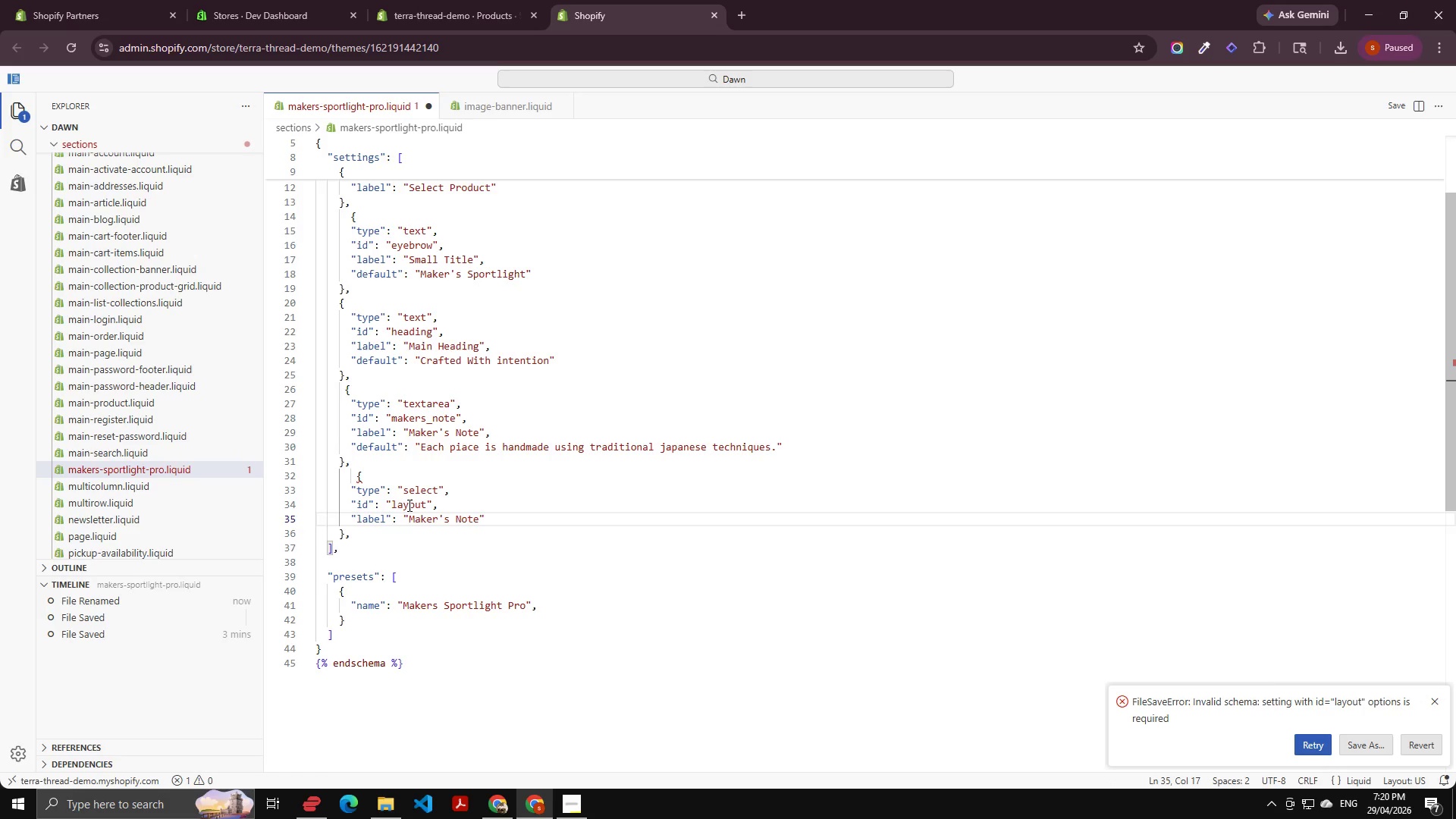 
left_click([408, 505])
 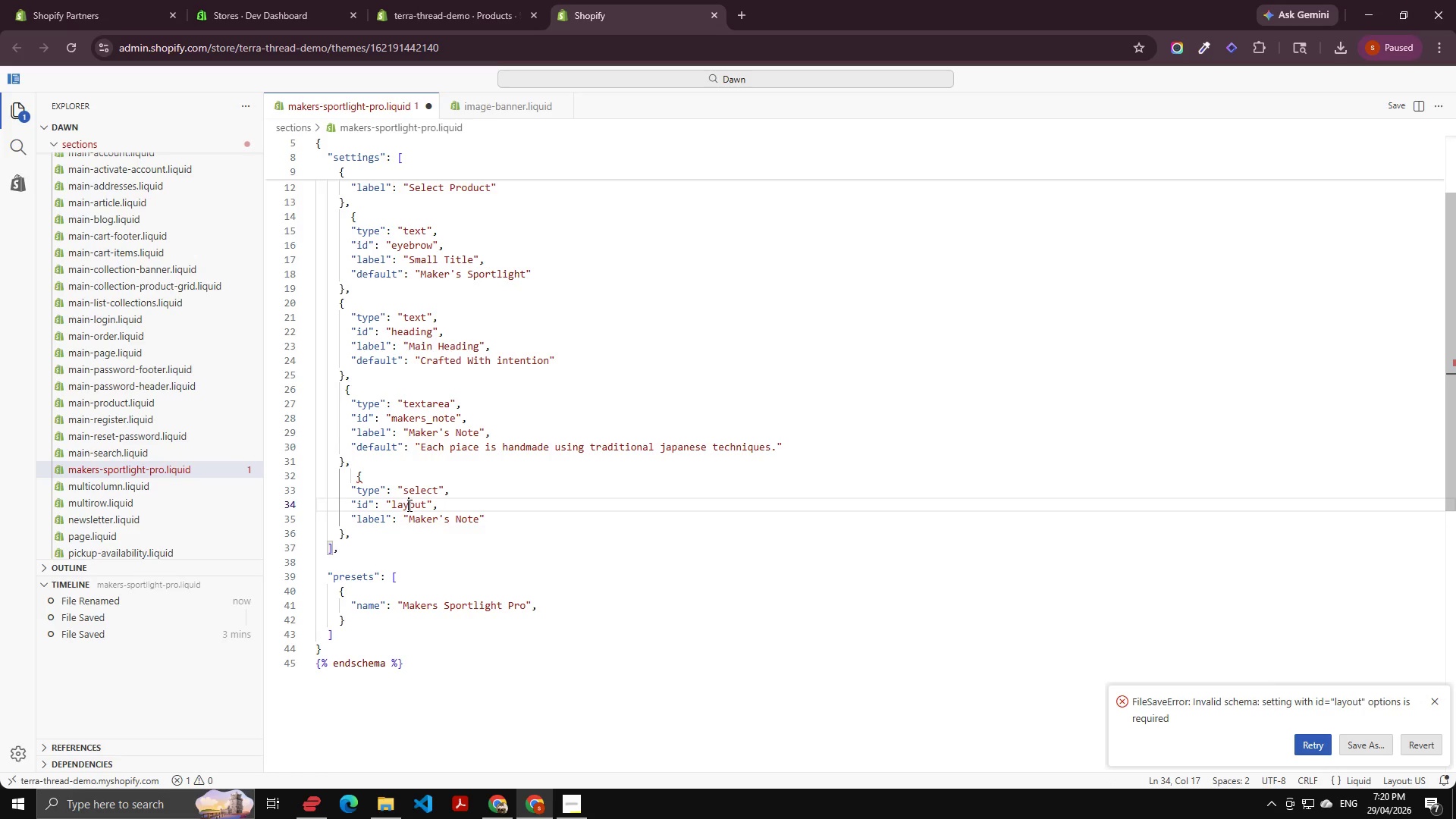 
key(Control+ControlLeft)
 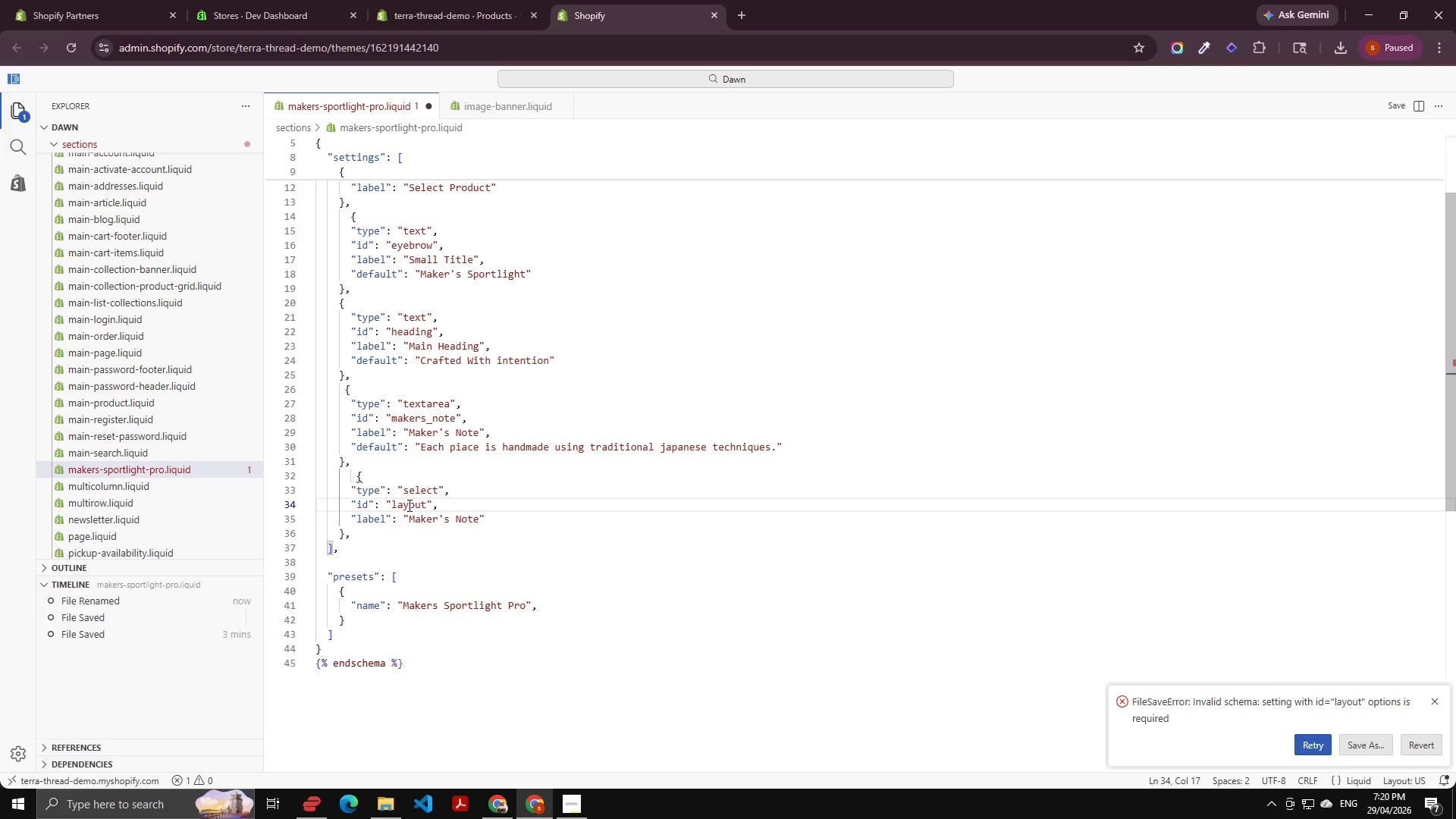 
left_click([408, 505])
 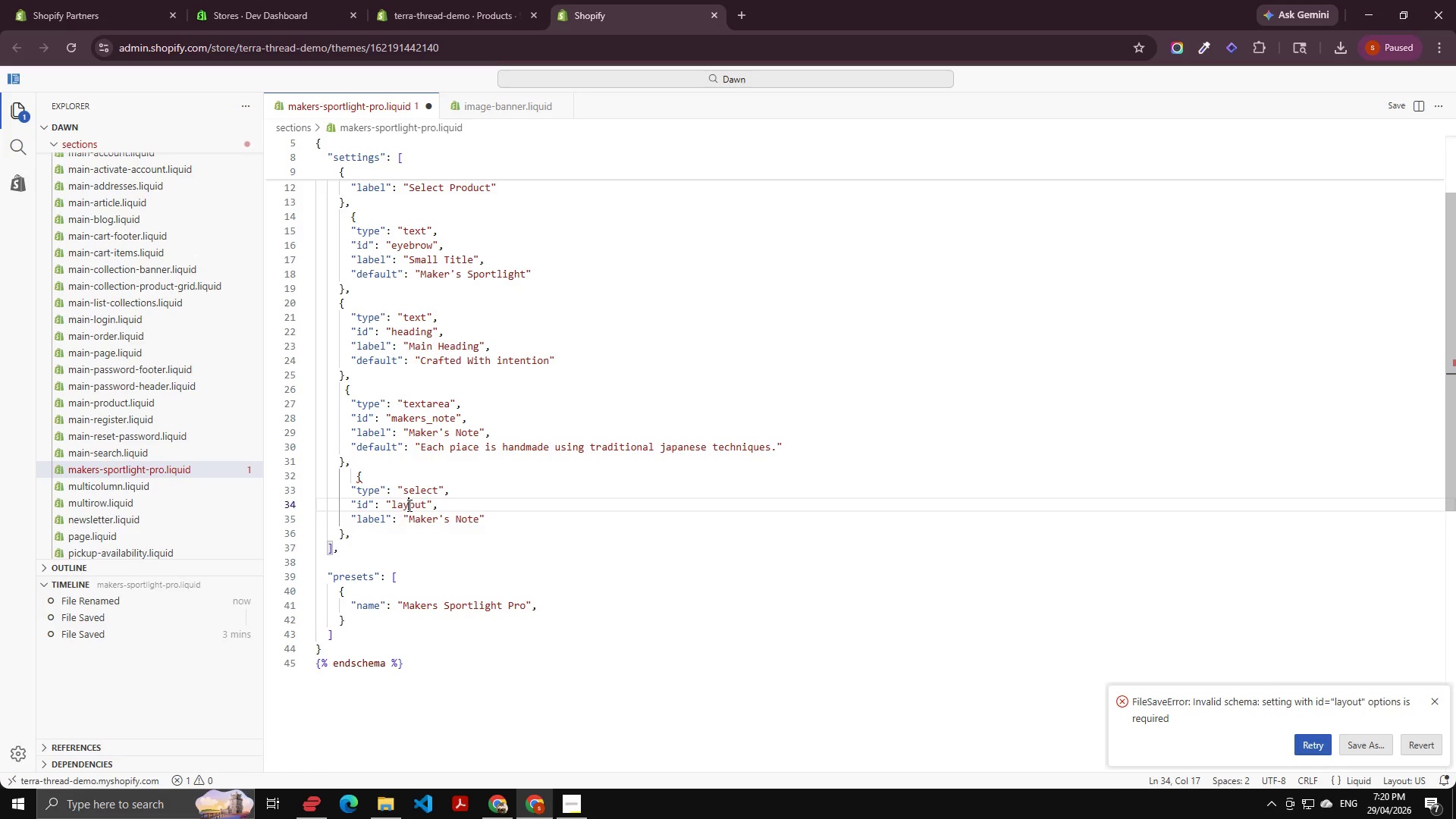 
double_click([408, 505])
 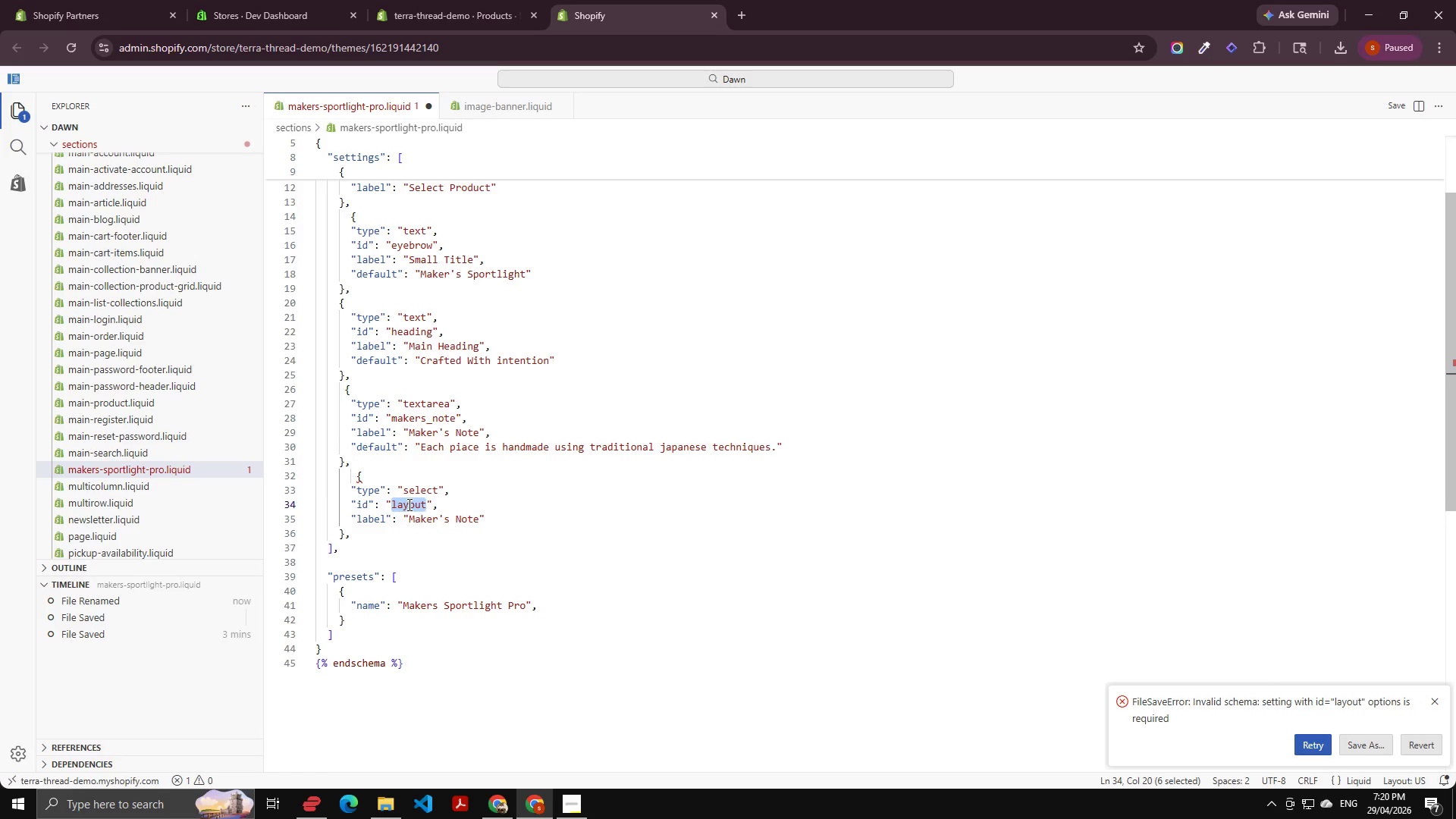 
key(Control+C)
 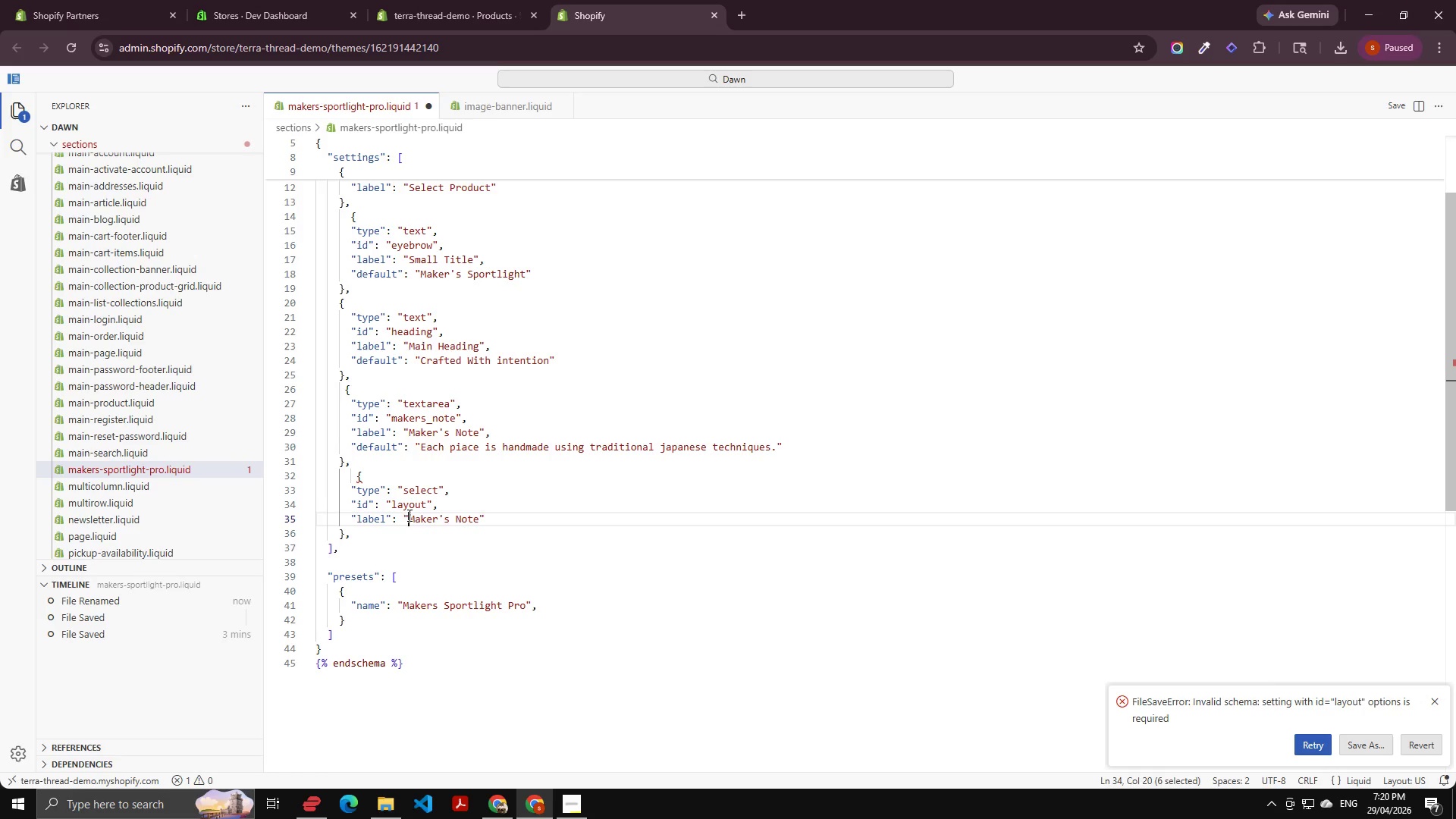 
left_click([408, 515])
 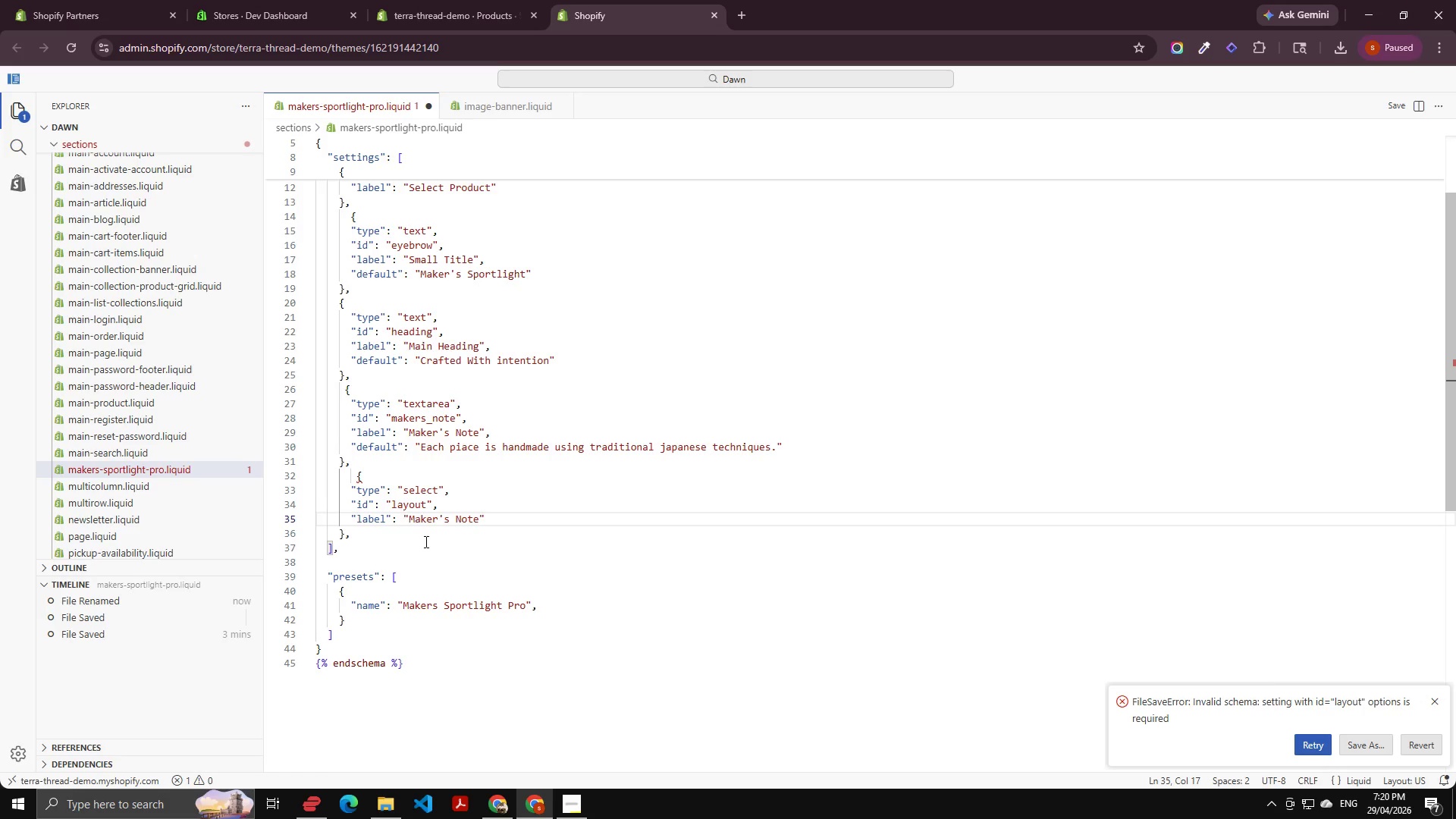 
key(Control+Shift+ArrowRight)
 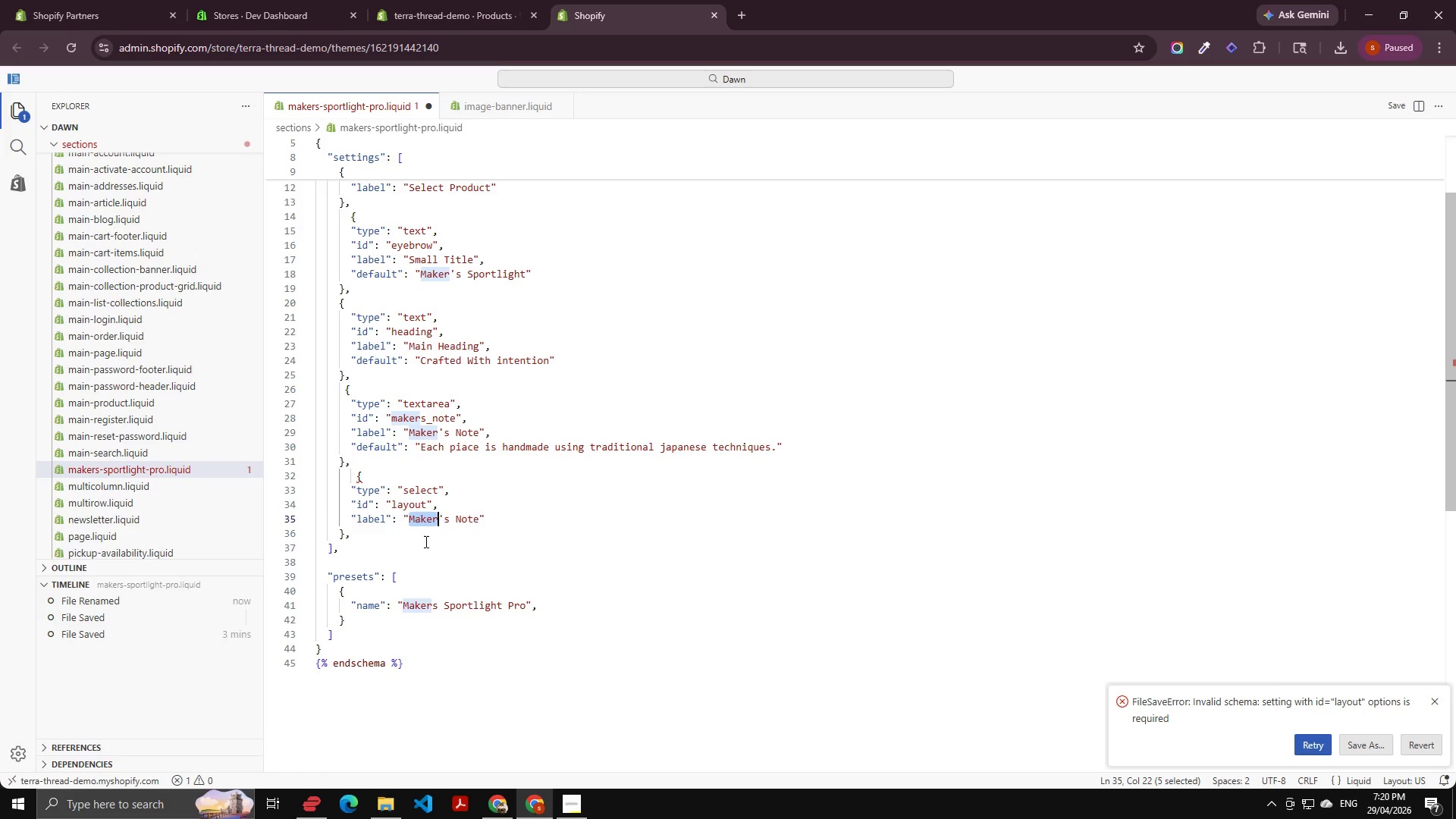 
key(Control+Shift+ArrowRight)
 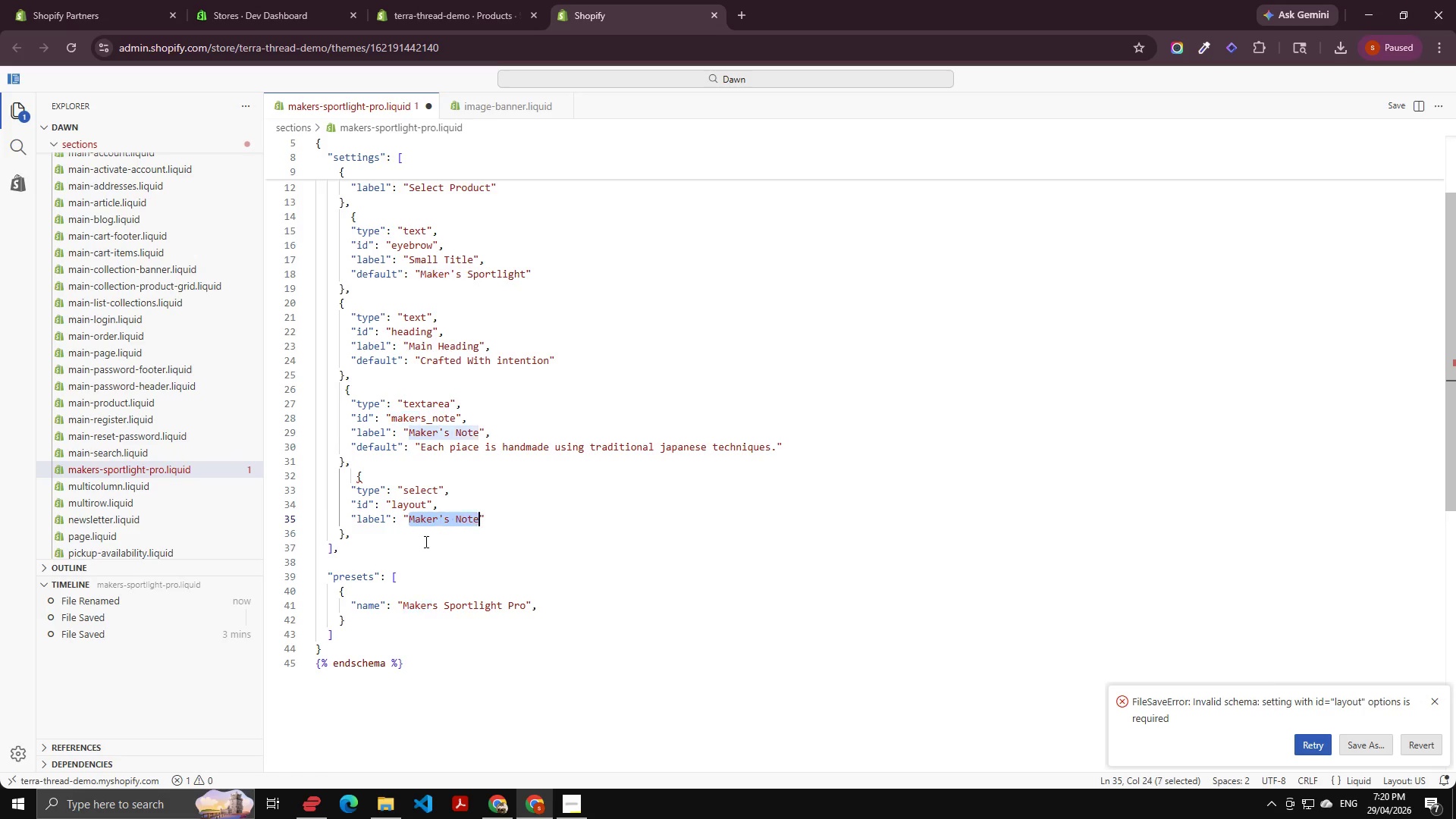 
key(Control+Shift+ArrowRight)
 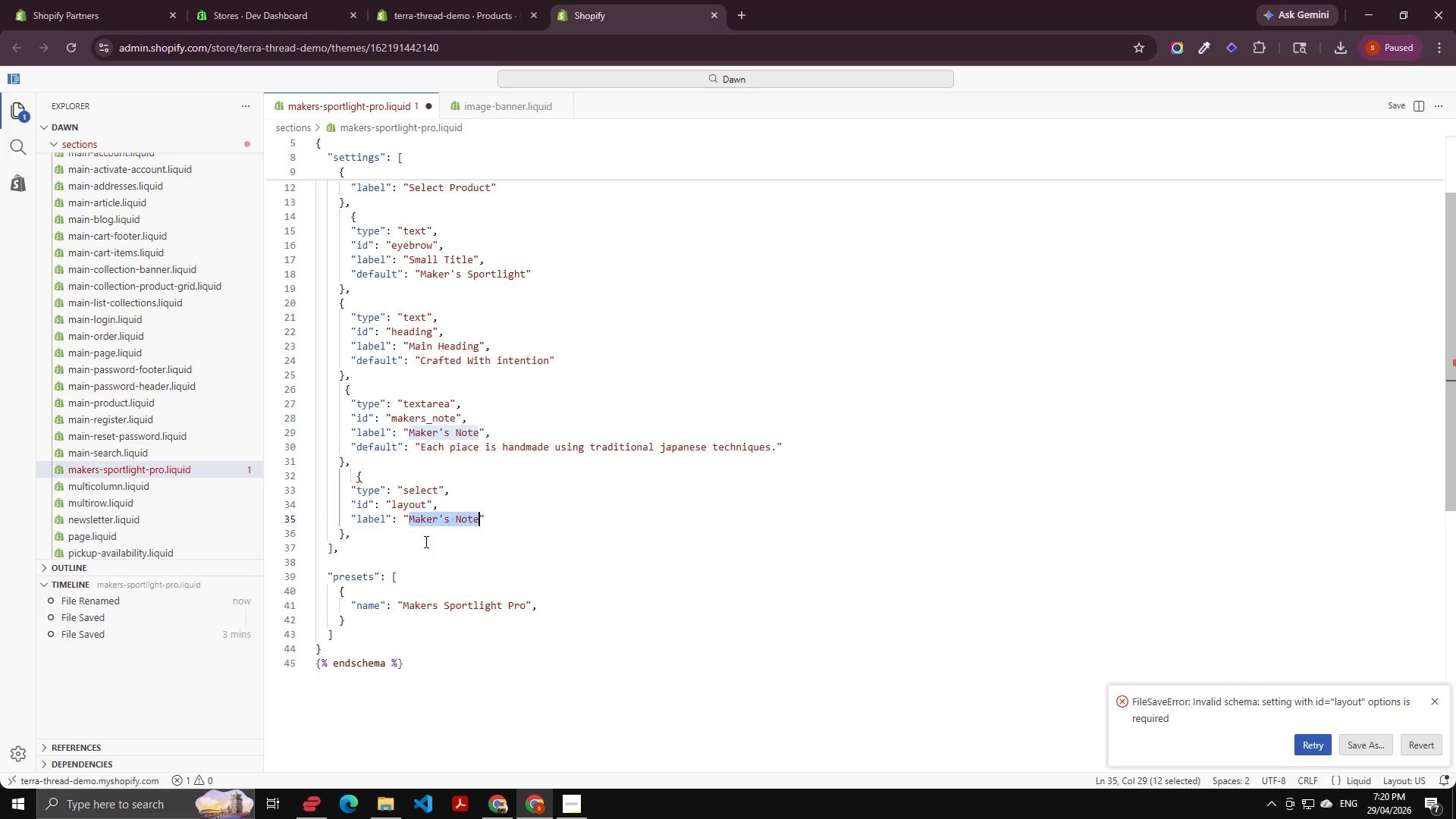 
key(Control+V)
 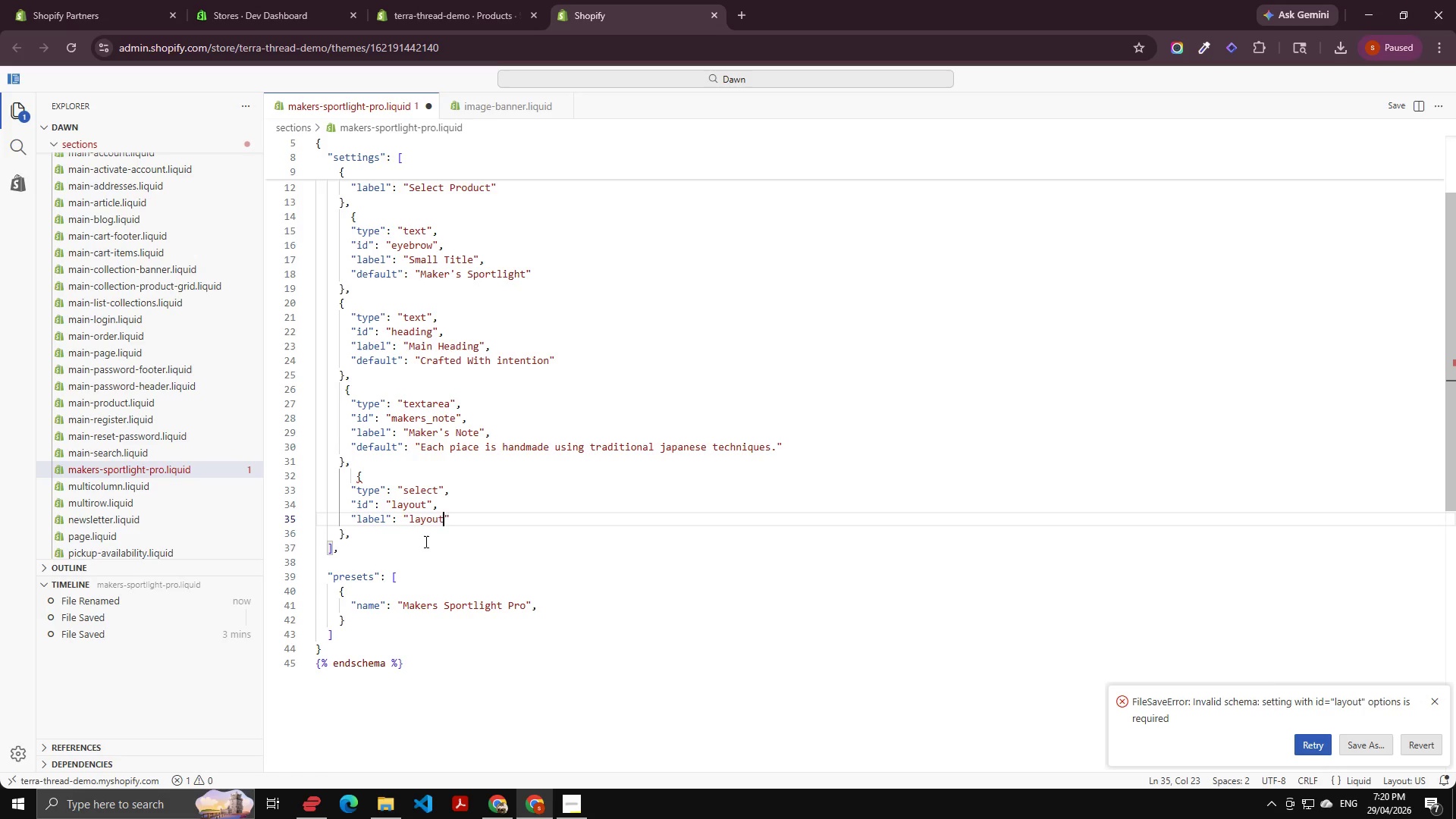 
key(Control+ArrowLeft)
 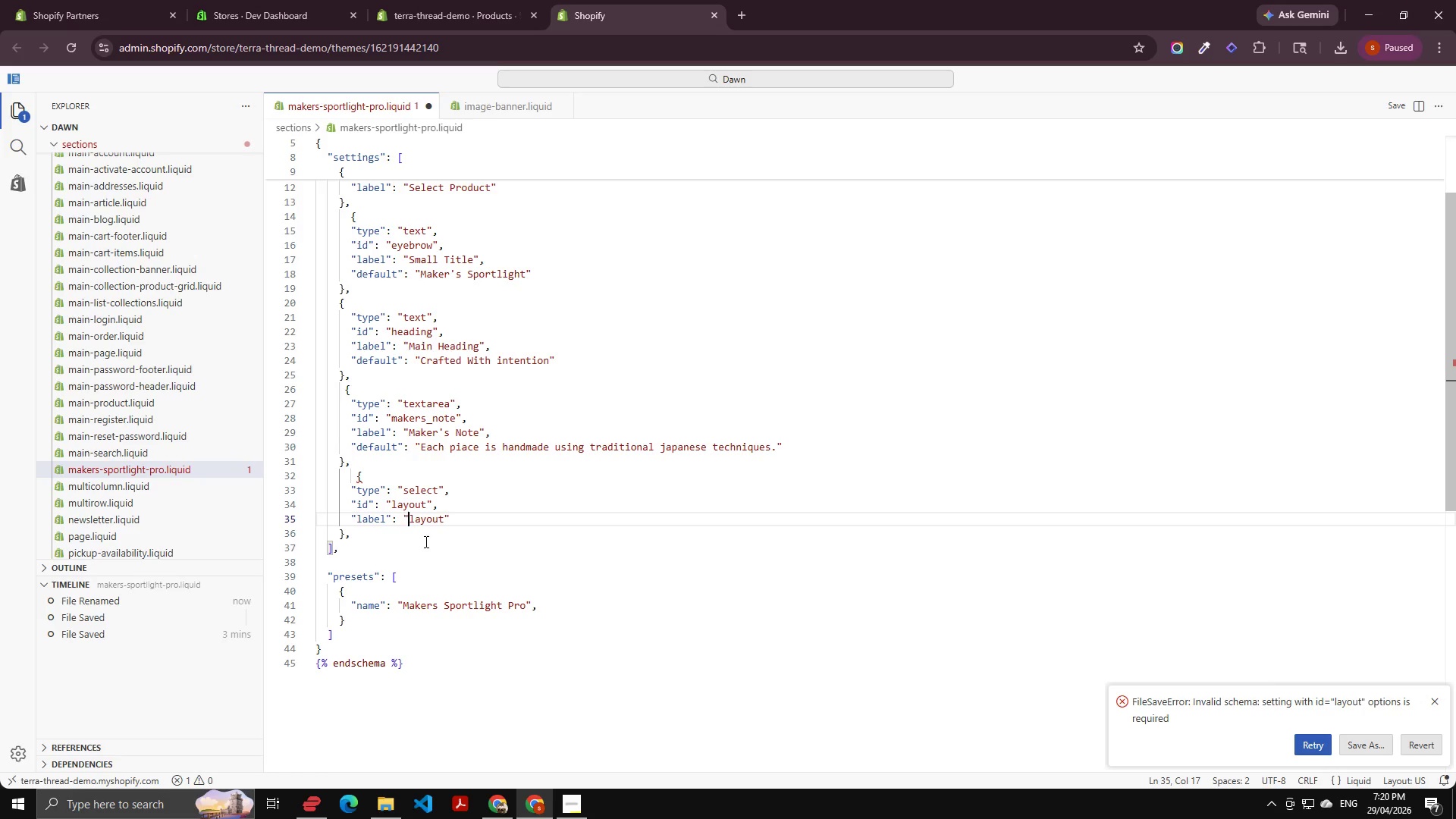 
key(Shift+ArrowRight)
 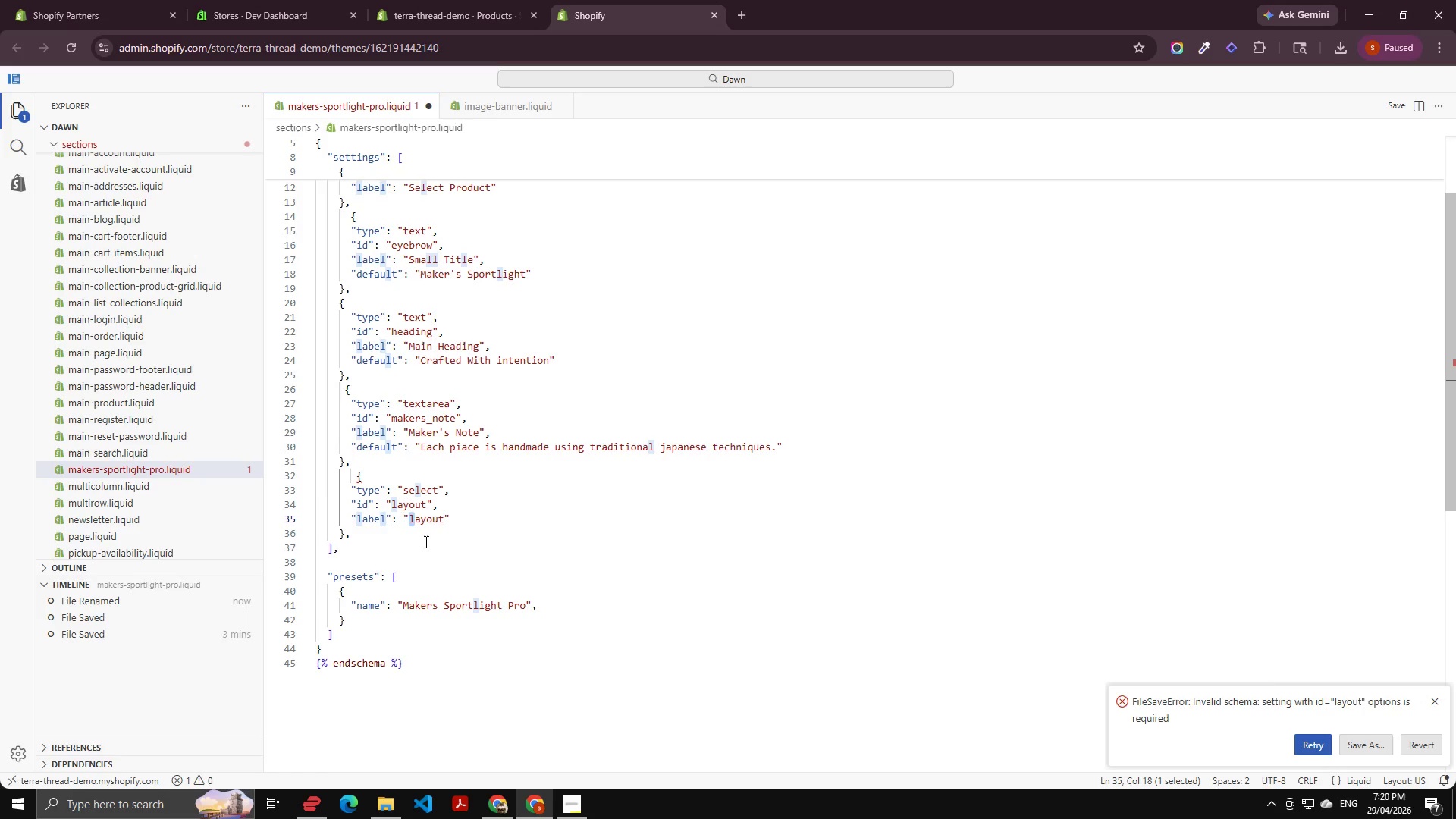 
key(Shift+L)
 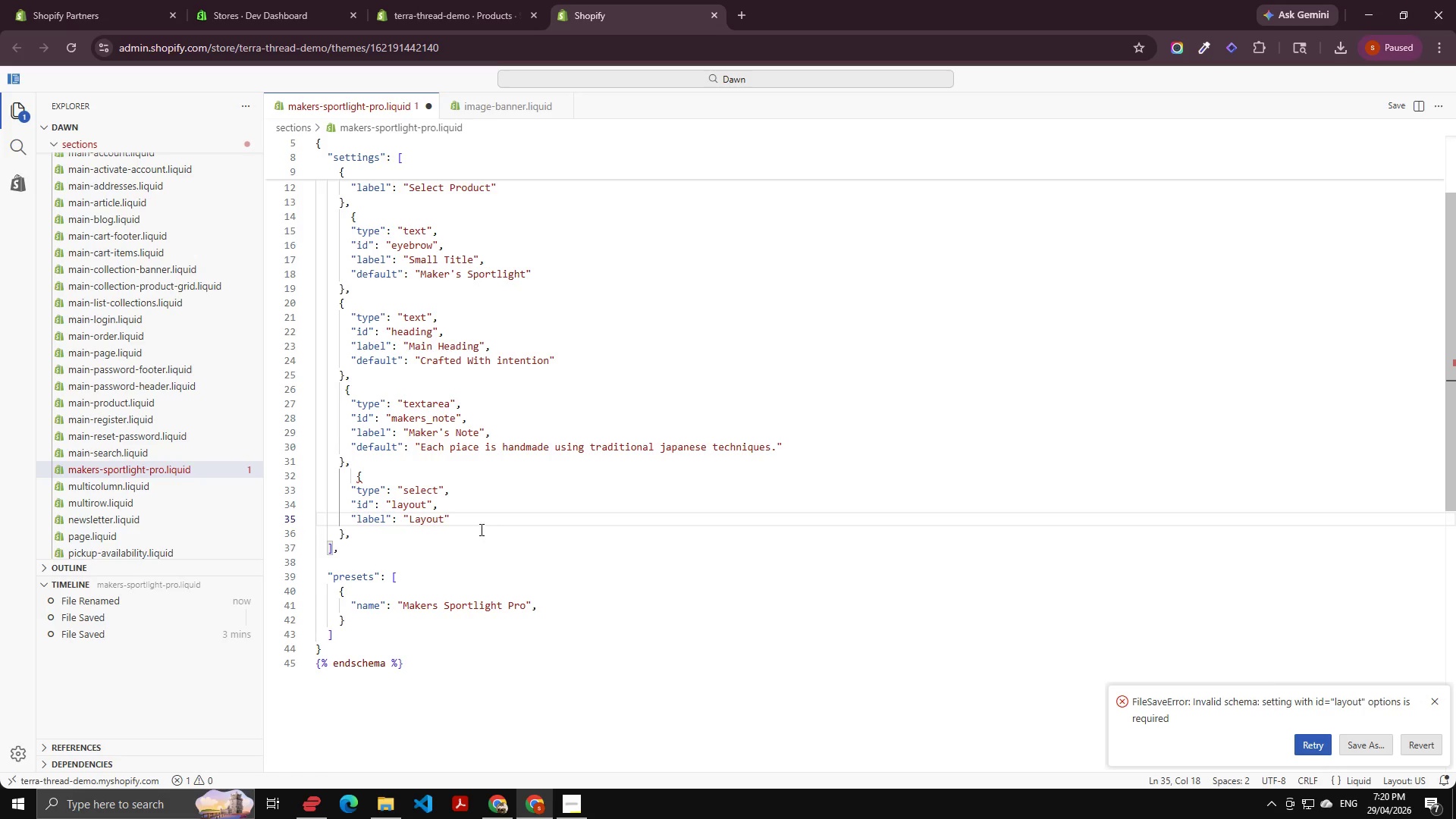 
double_click([472, 512])
 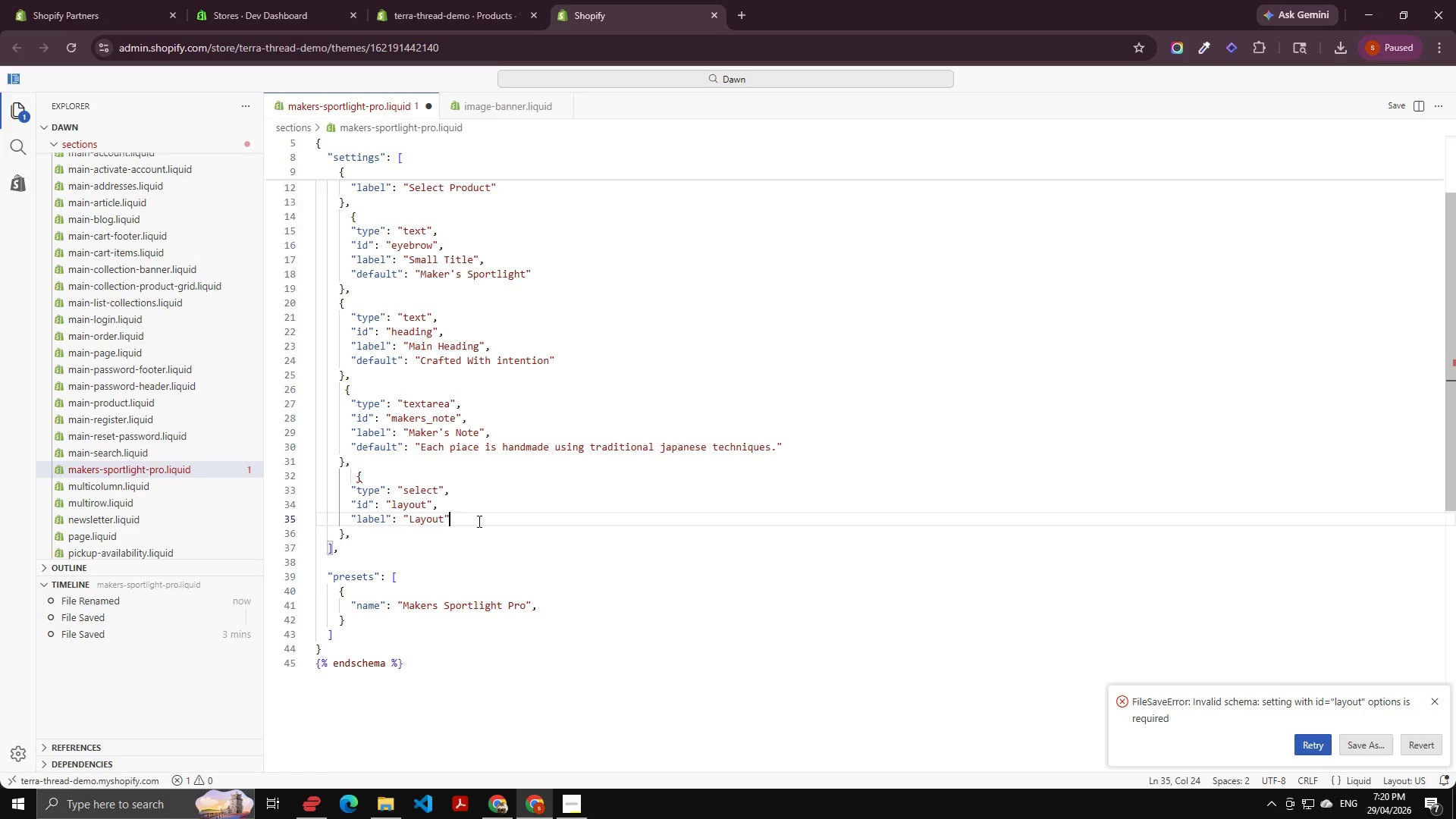 
key(Comma)
 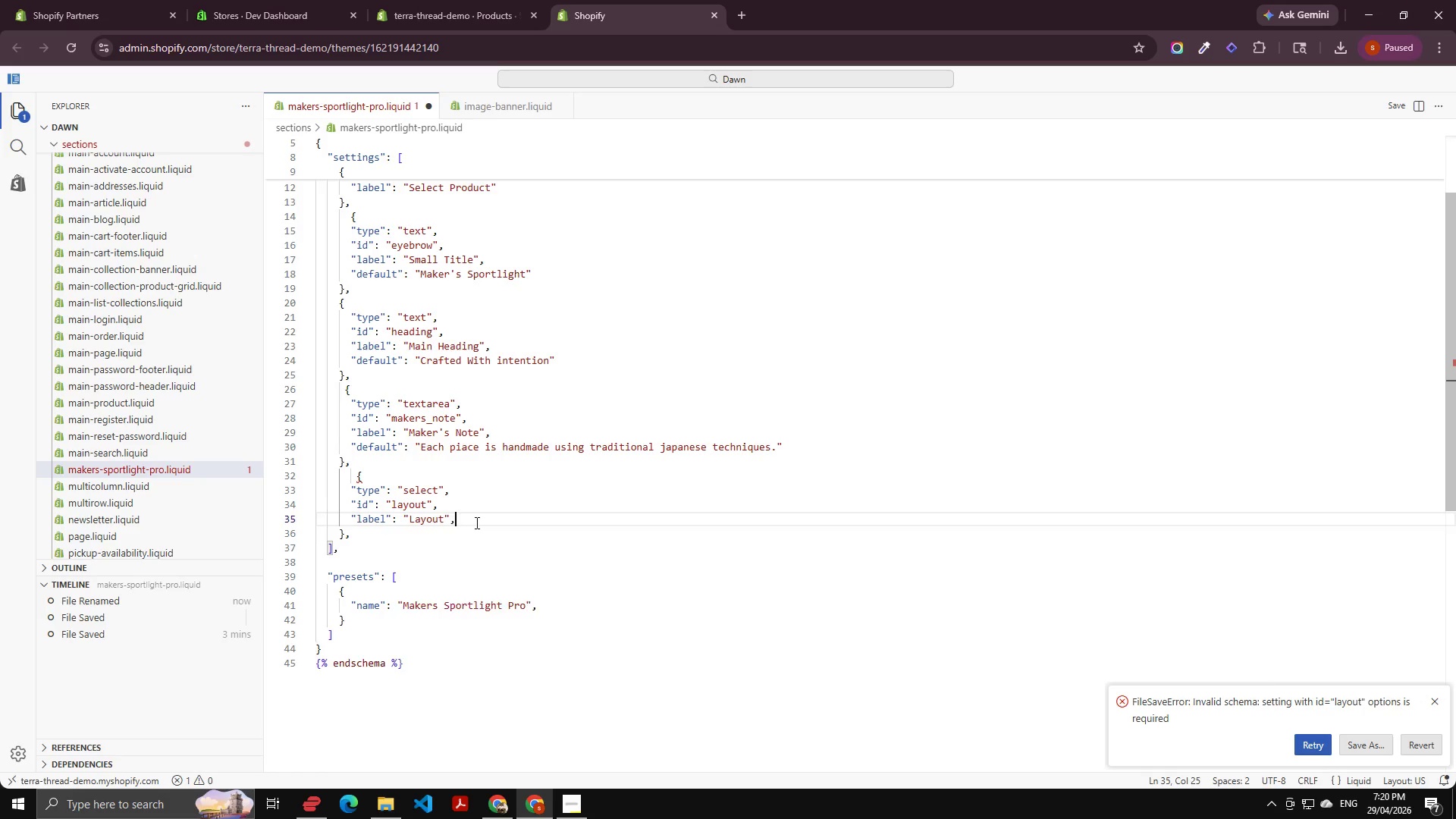 
key(Enter)
 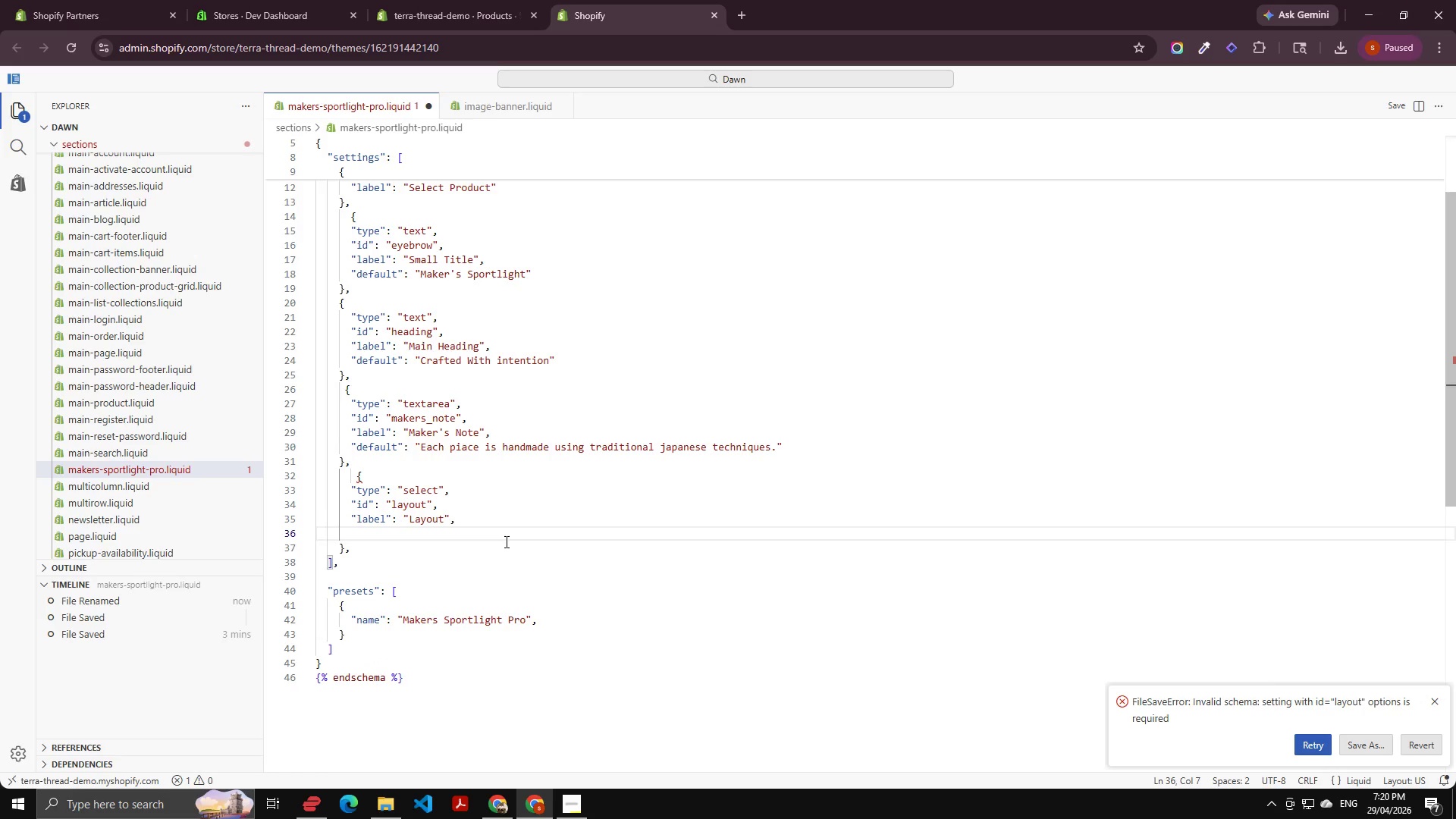 
key(ArrowUp)
 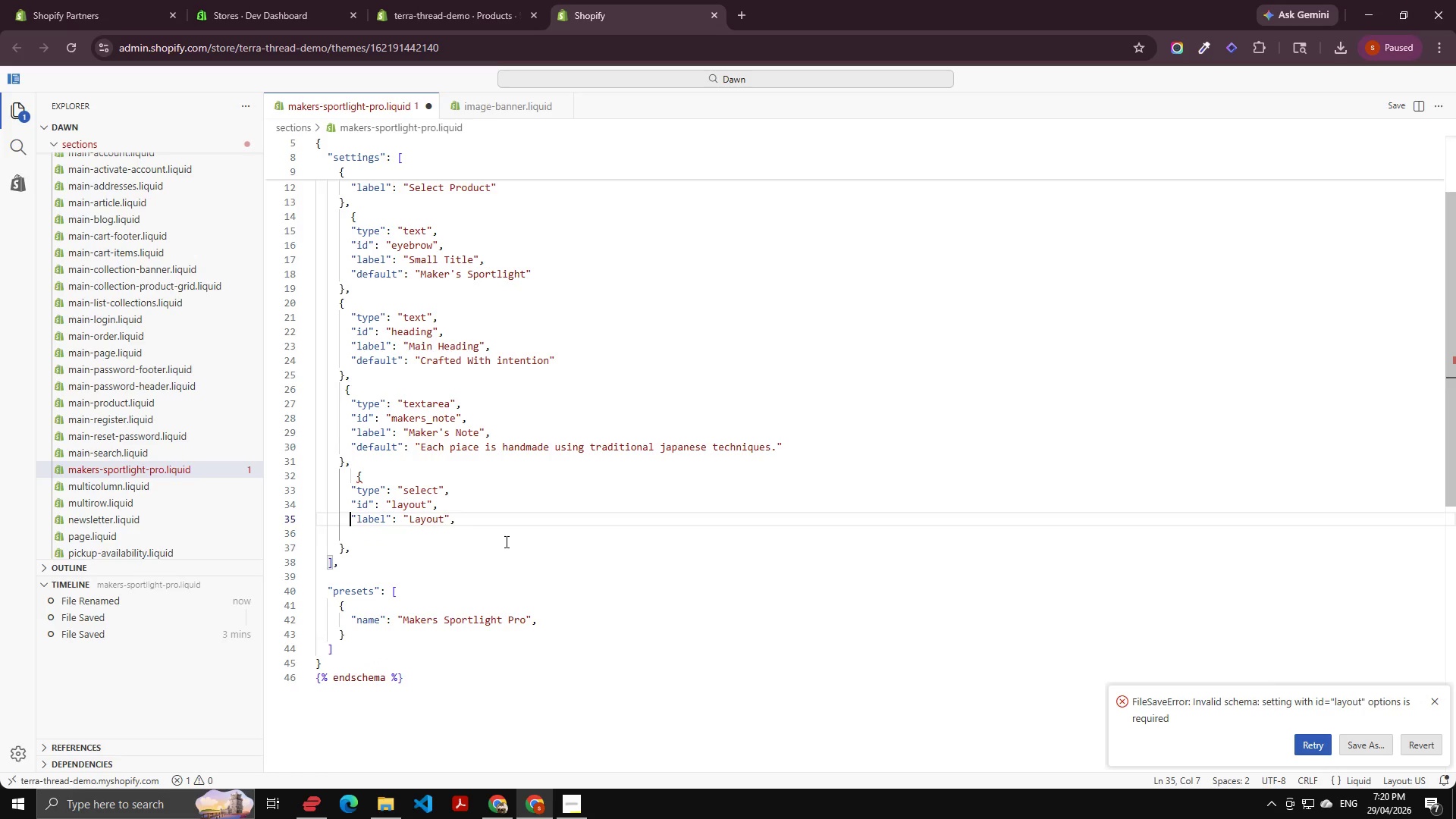 
key(Control+C)
 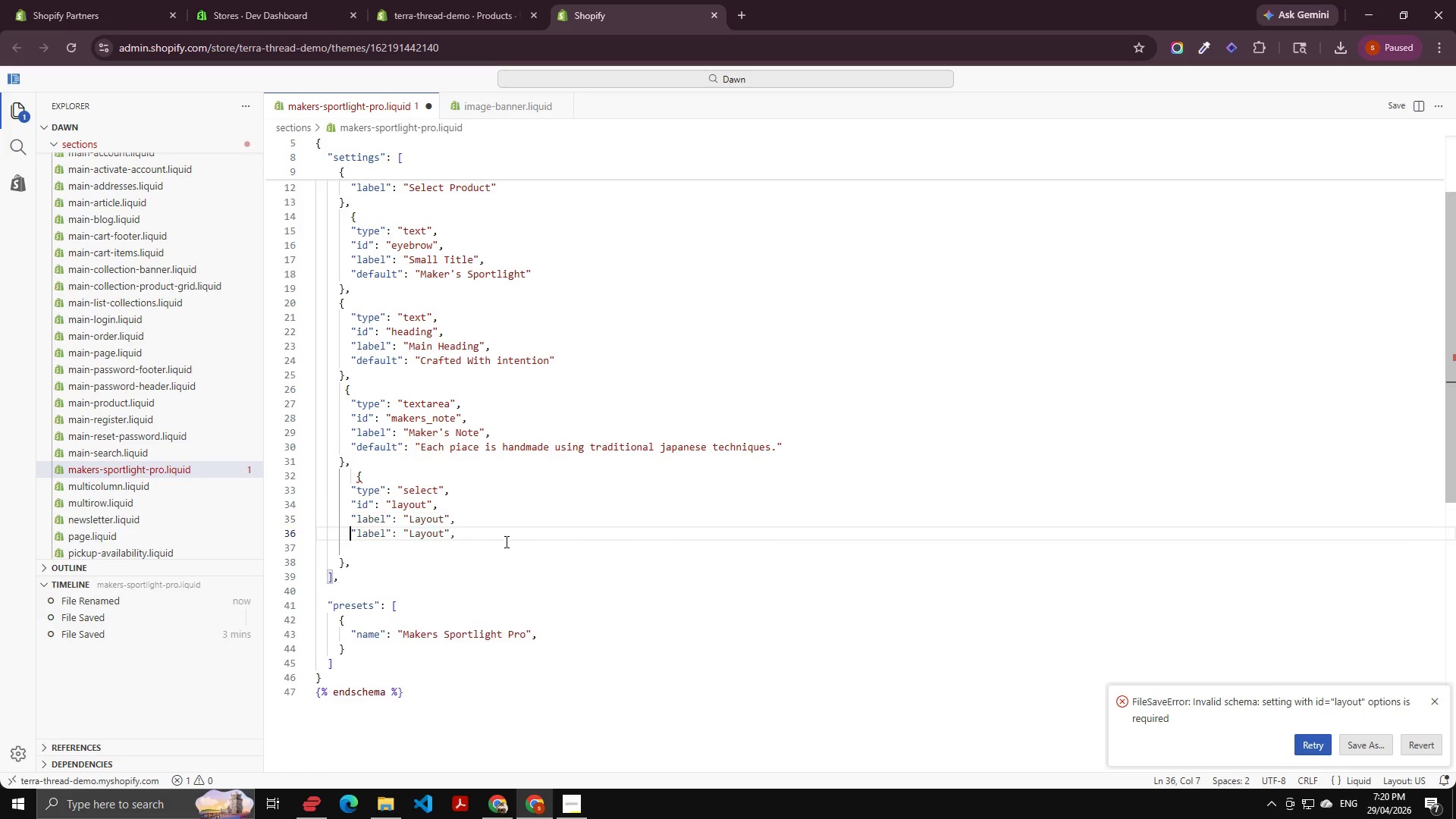 
key(Control+V)
 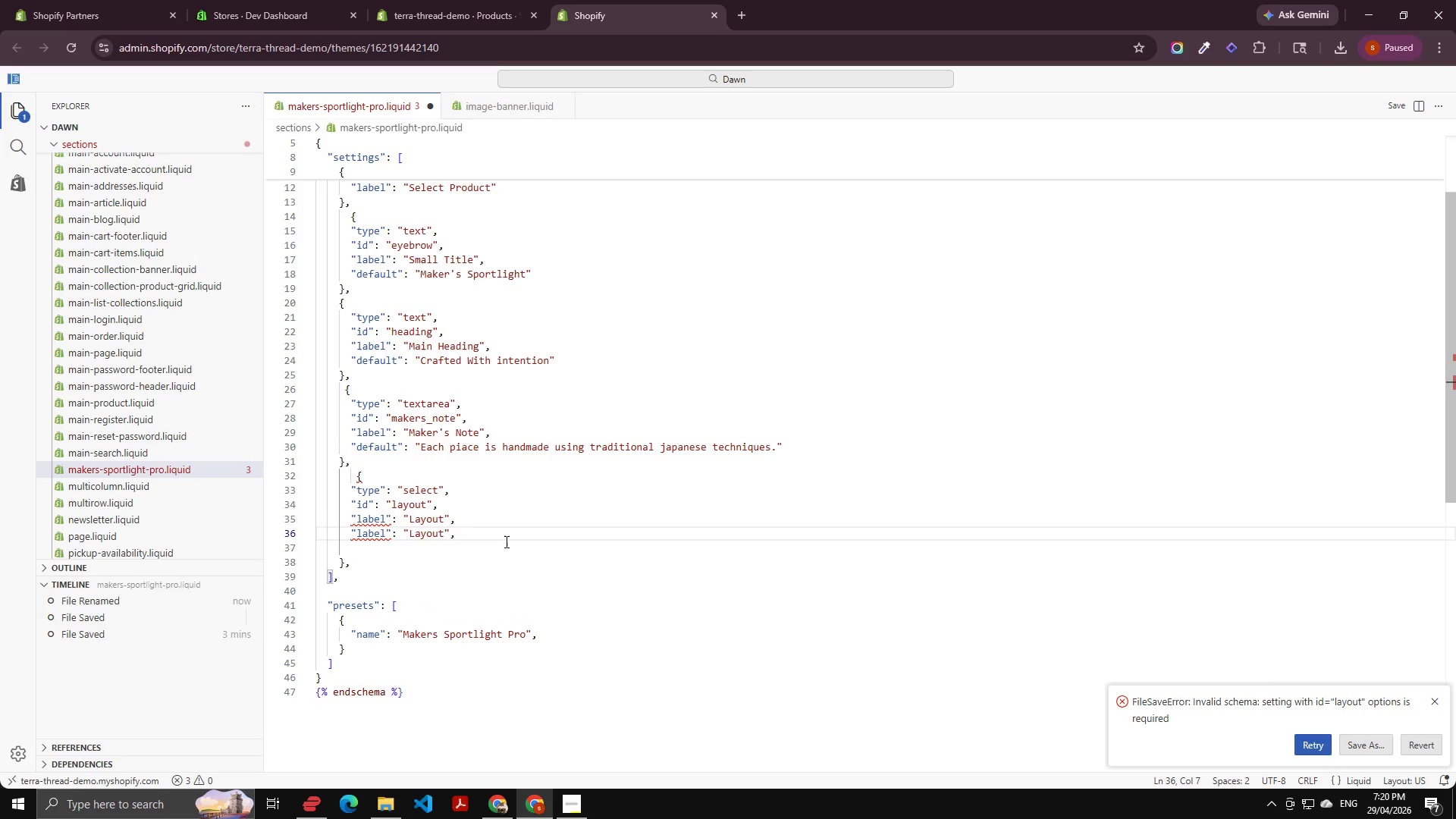 
key(ArrowRight)
 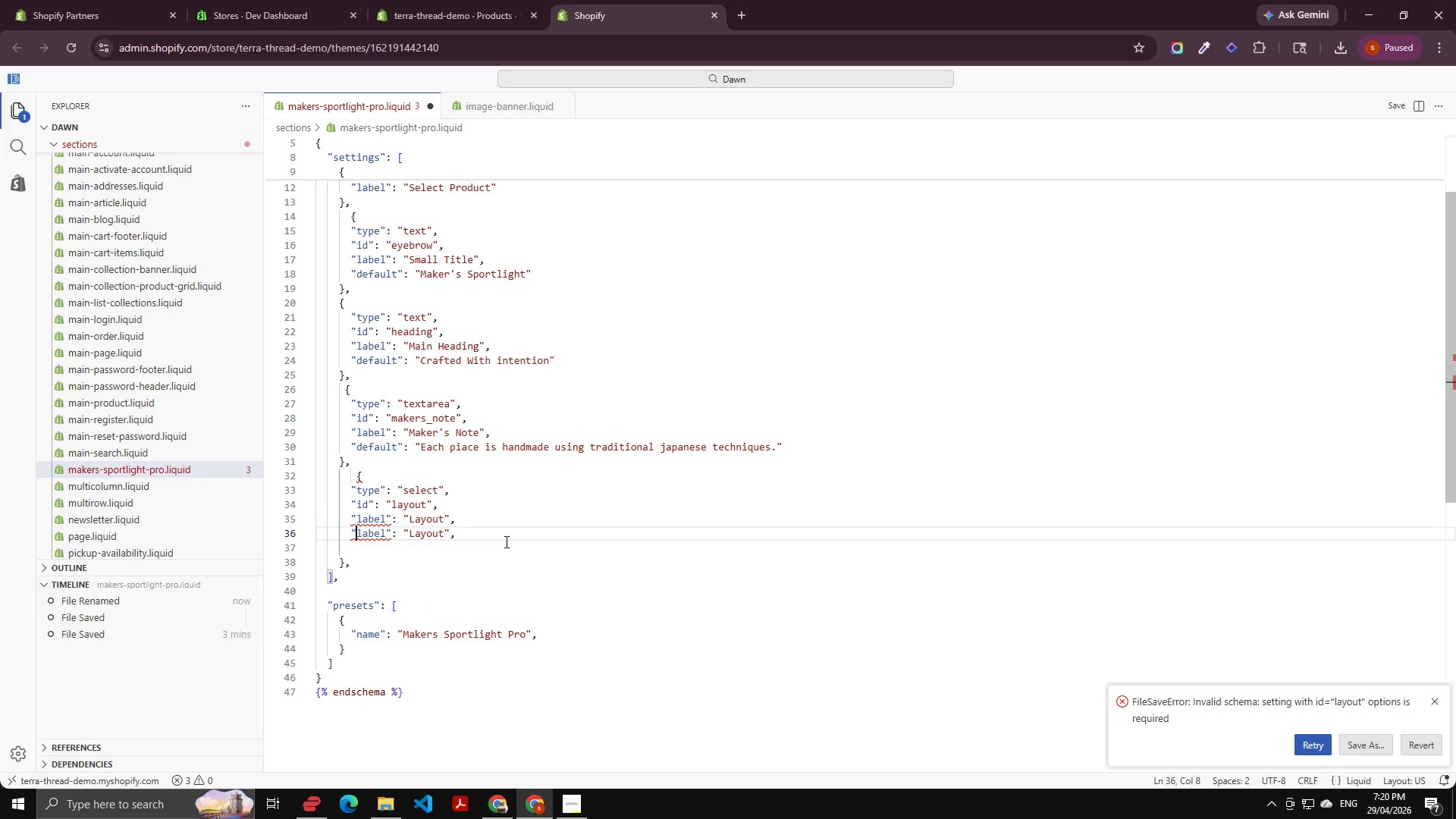 
key(Control+Shift+ArrowRight)
 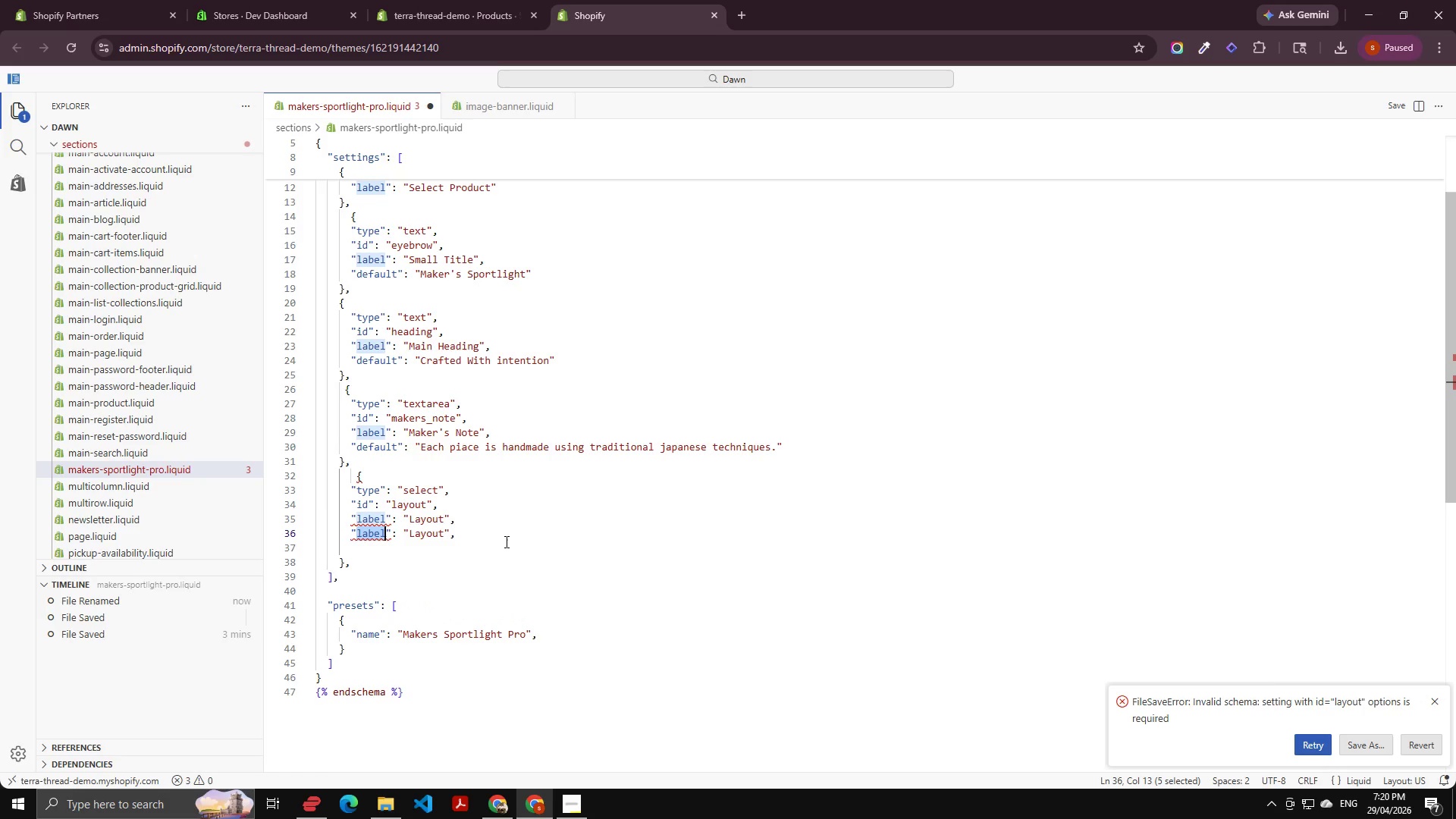 
type(opations)
 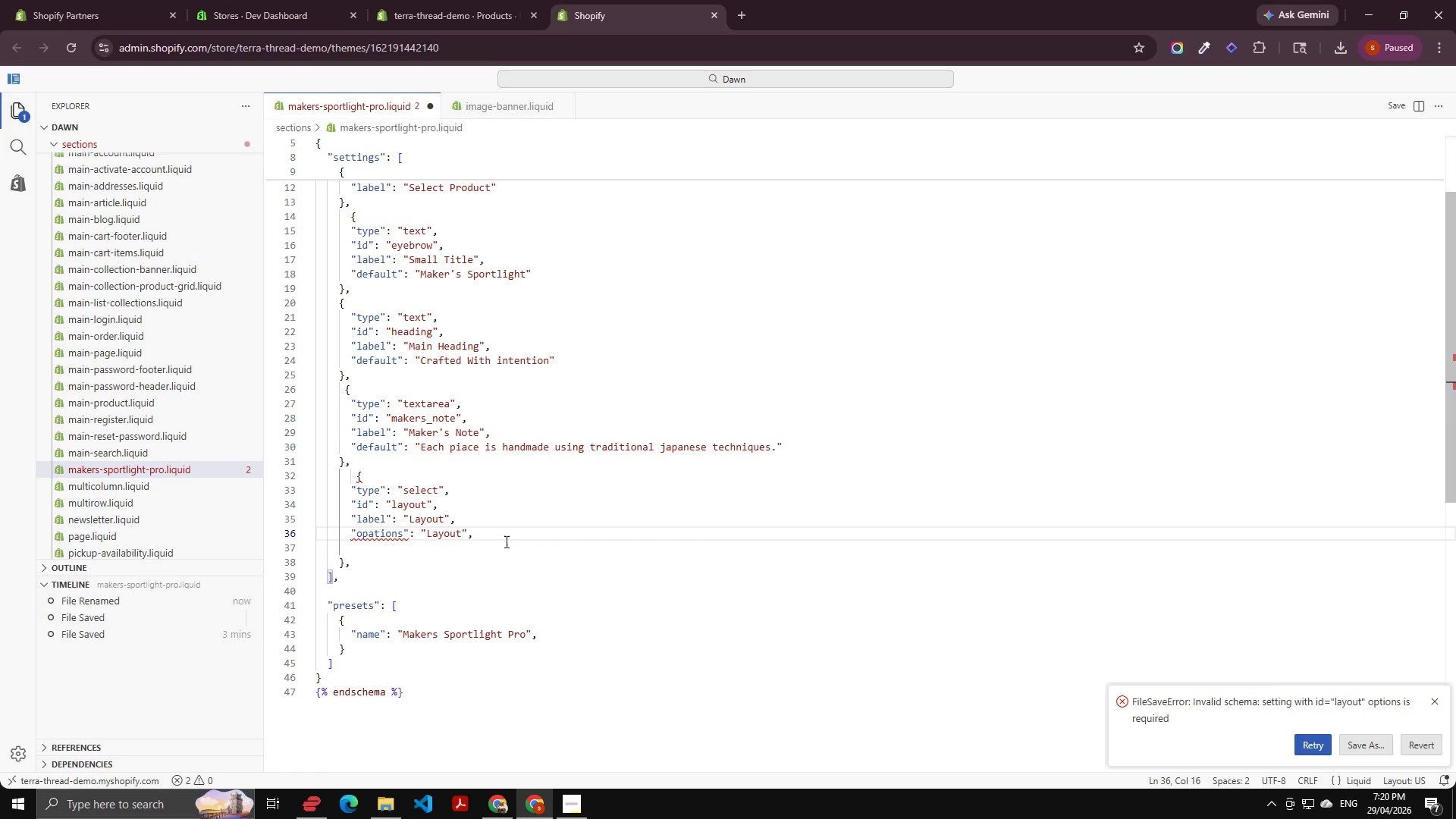 
key(ArrowRight)
 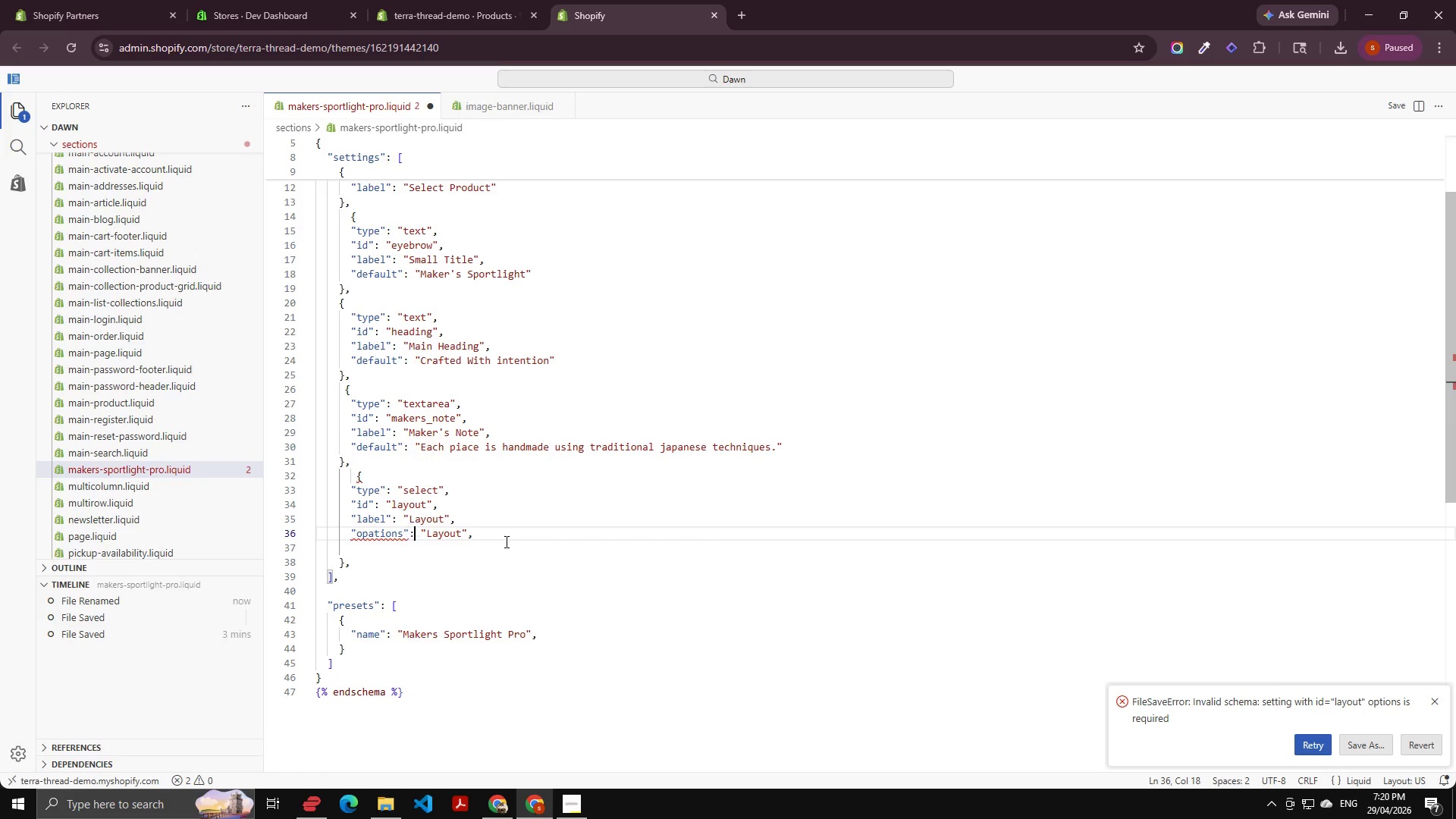 
key(ArrowRight)
 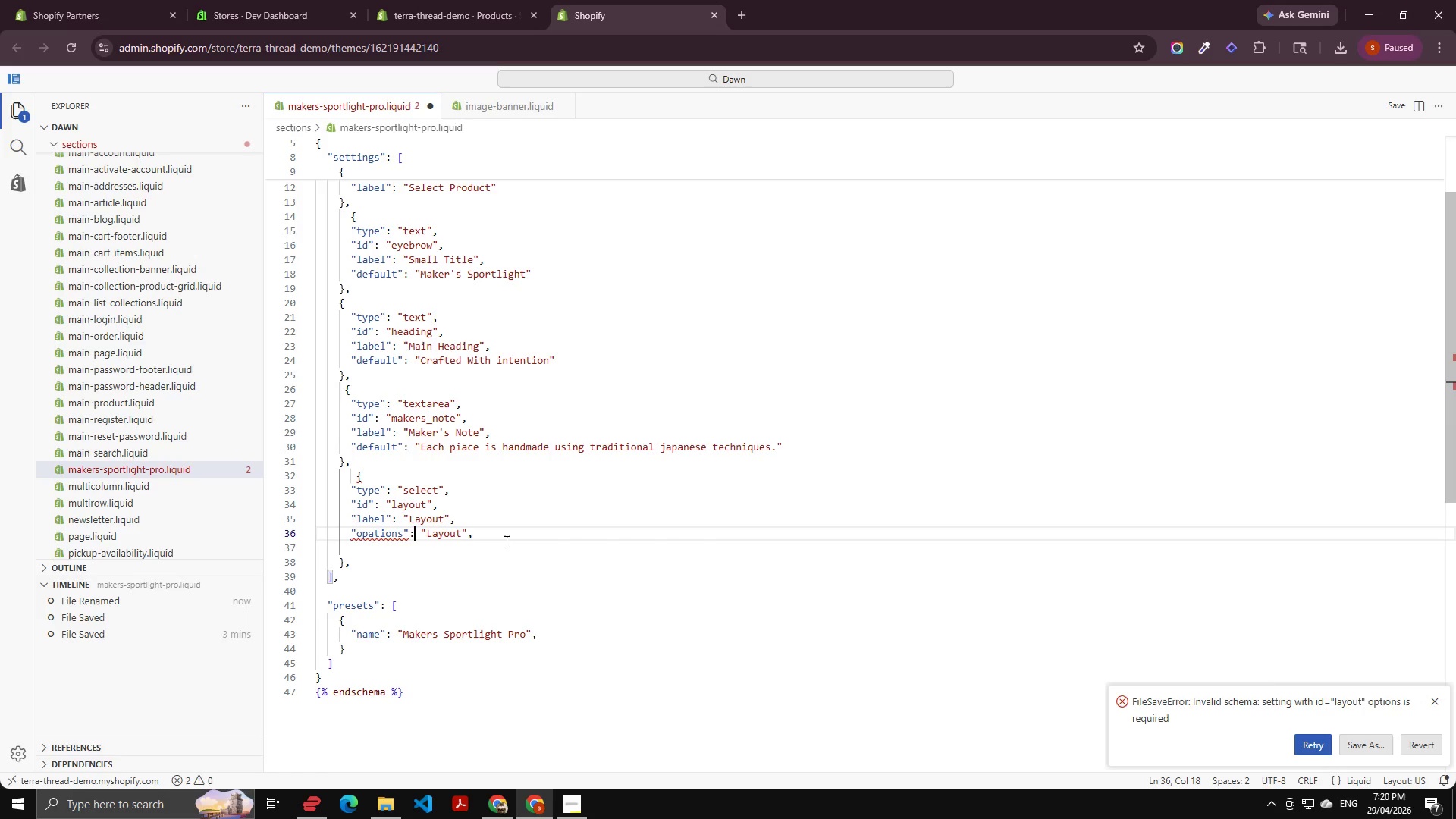 
key(BracketLeft)
 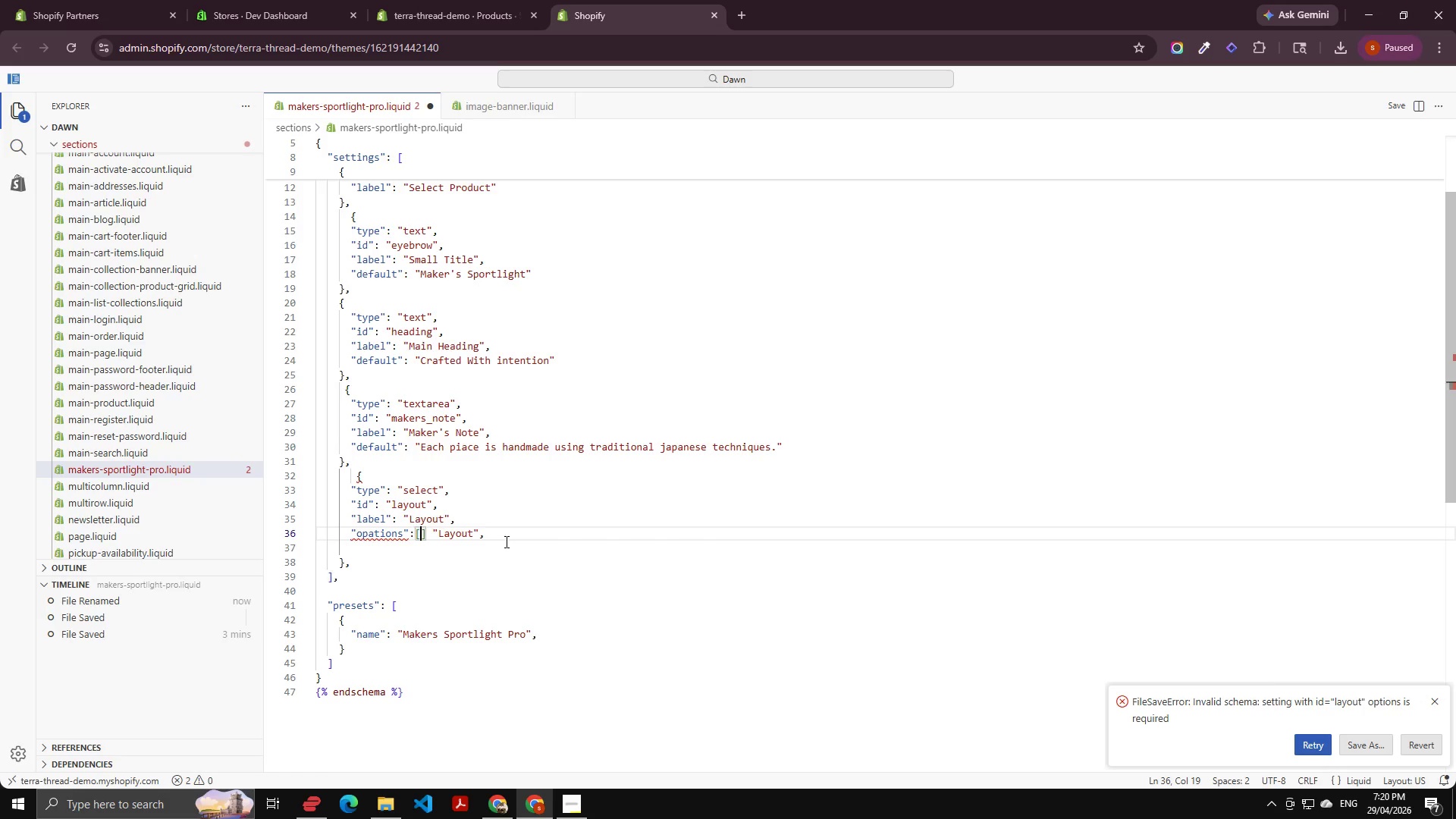 
key(BracketRight)
 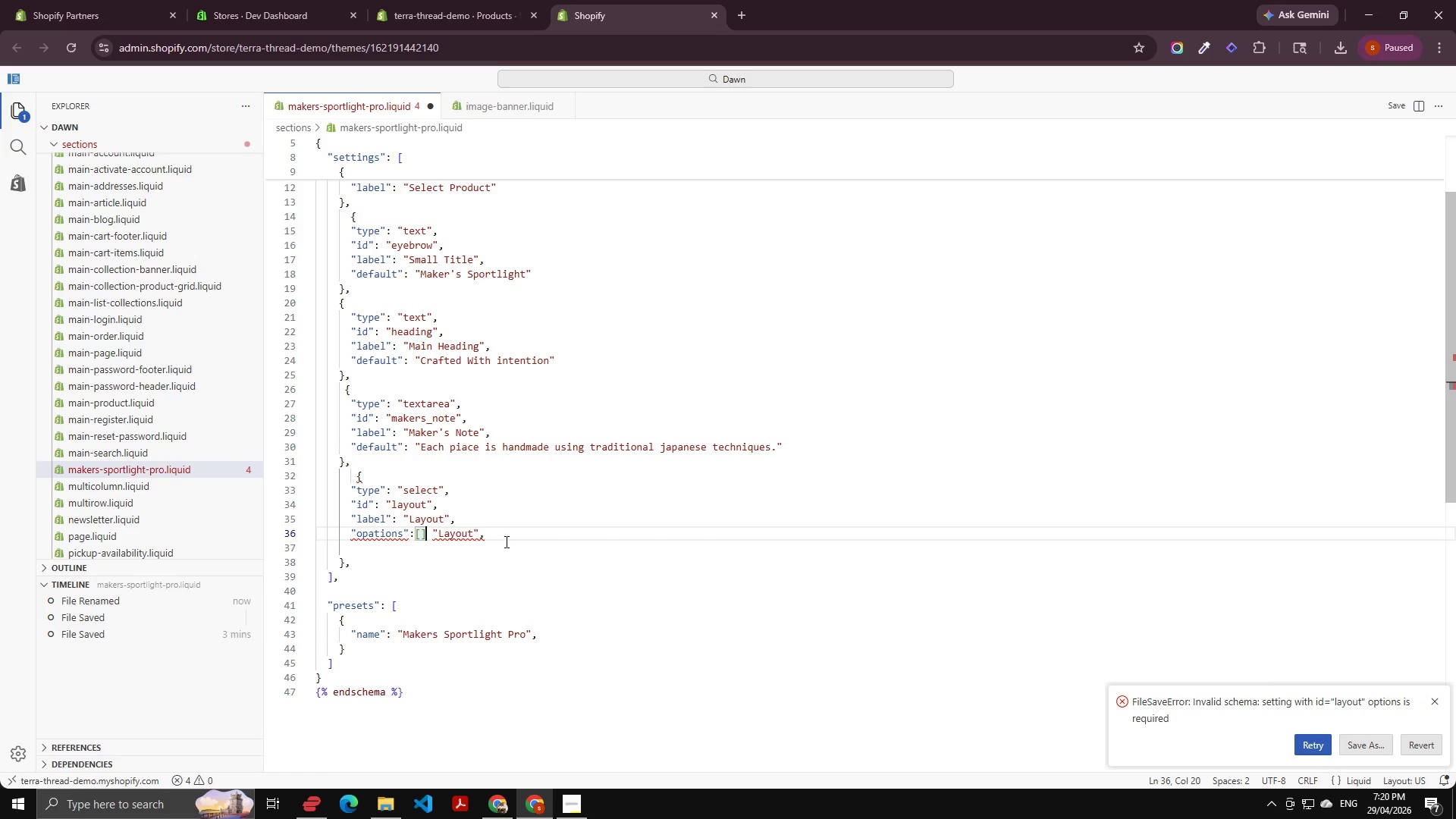 
key(Control+Shift+ArrowRight)
 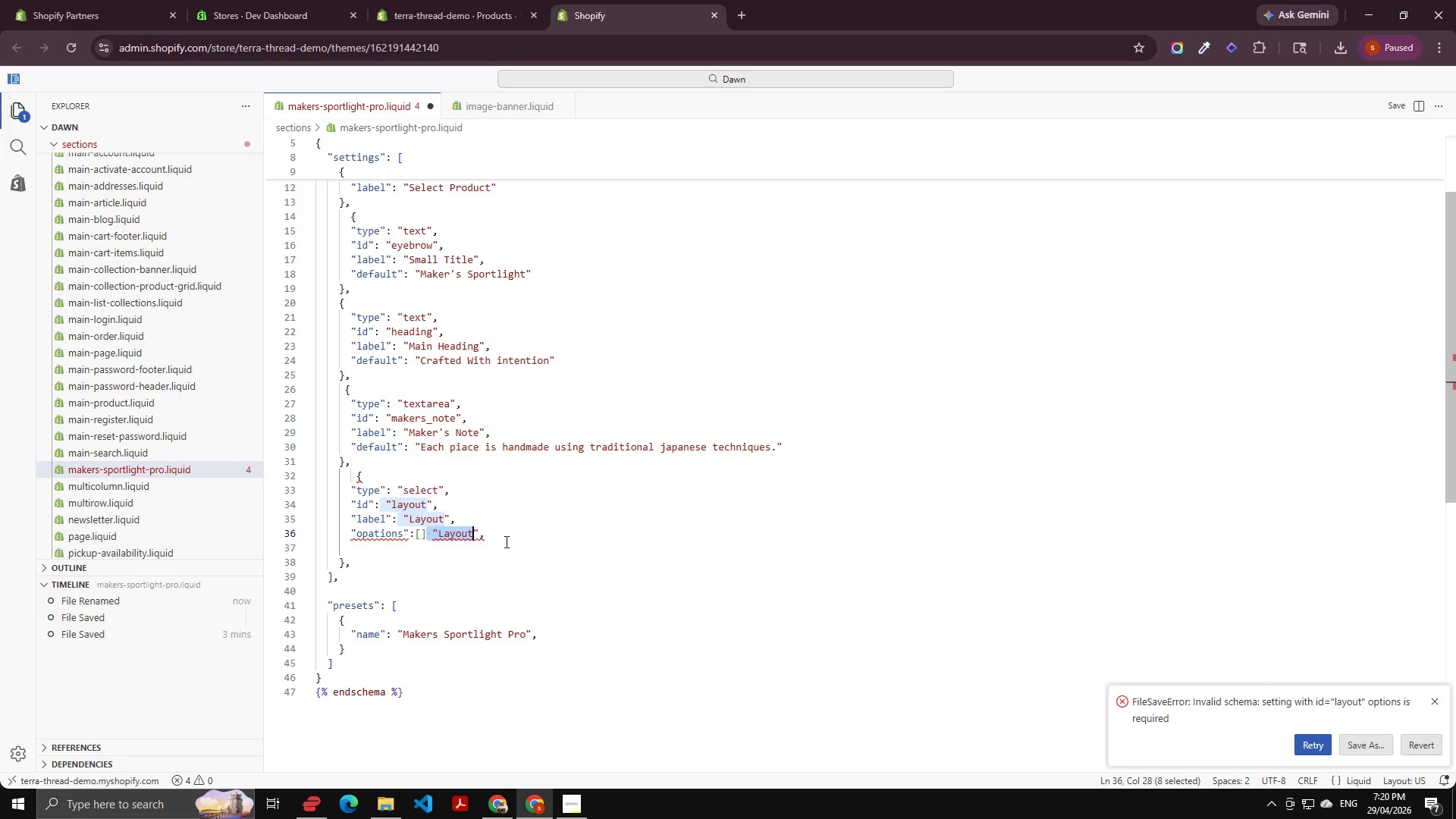 
key(Control+Shift+ArrowRight)
 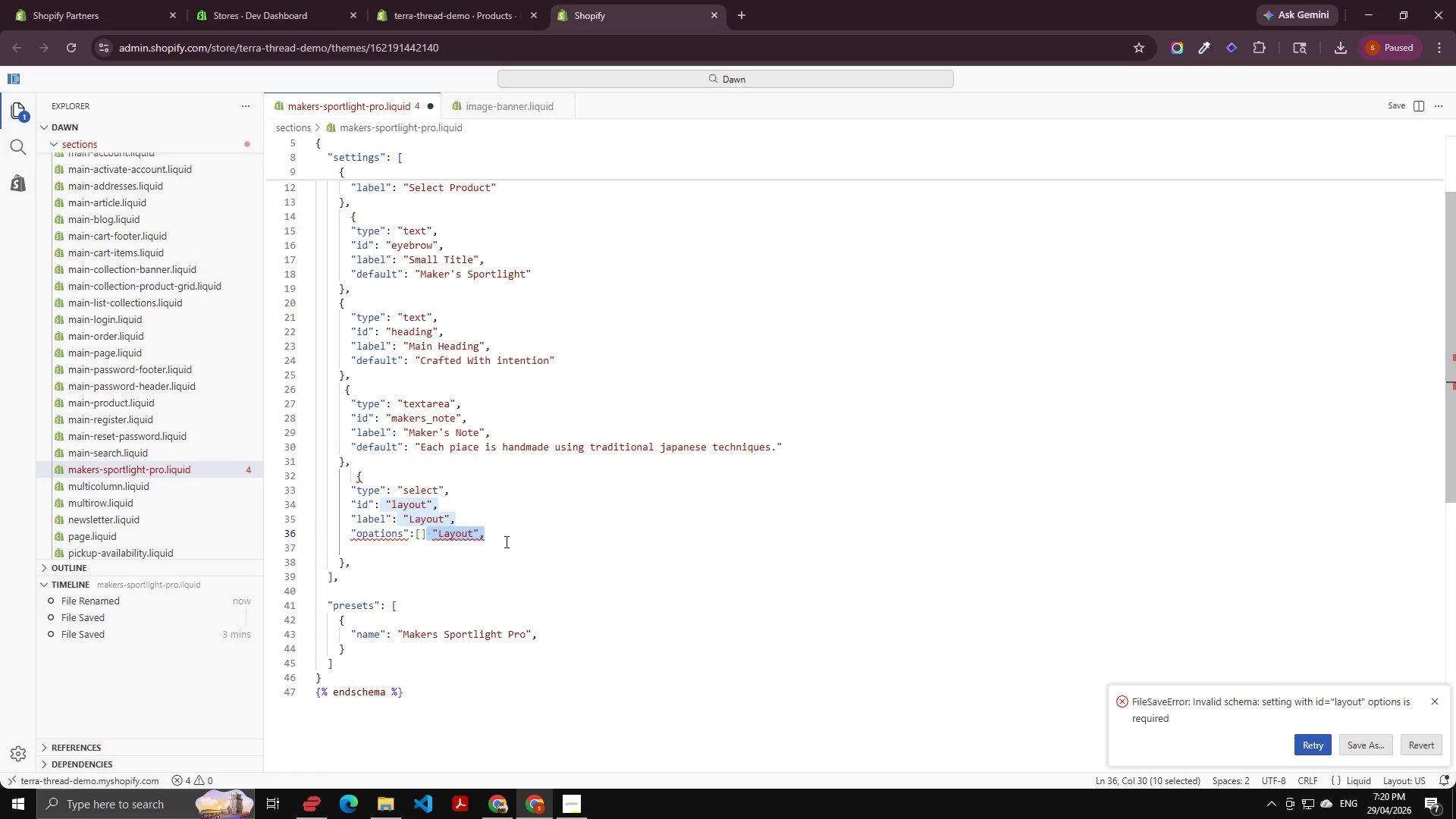 
key(Backspace)
 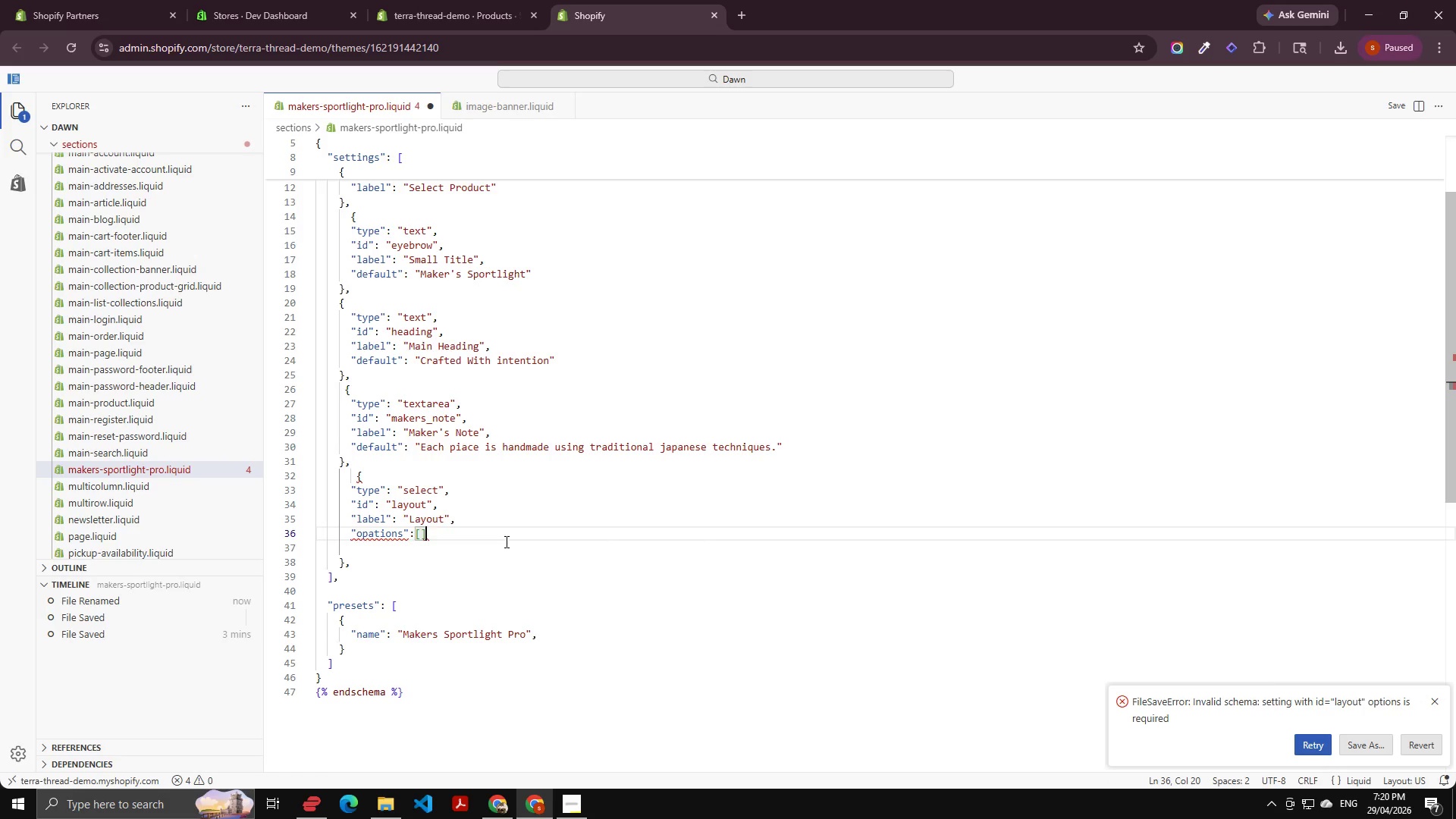 
key(ArrowLeft)
 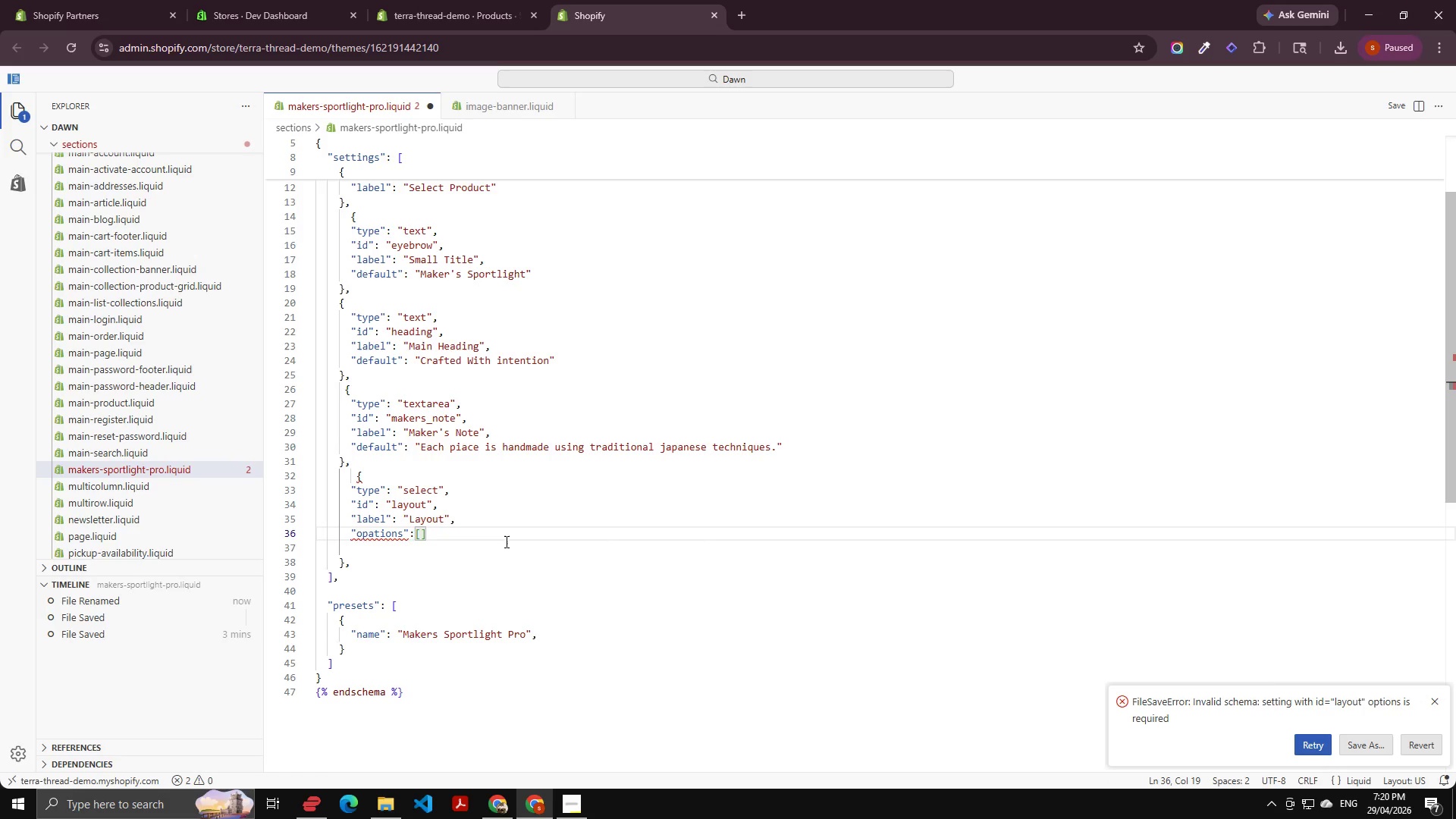 
key(Enter)
 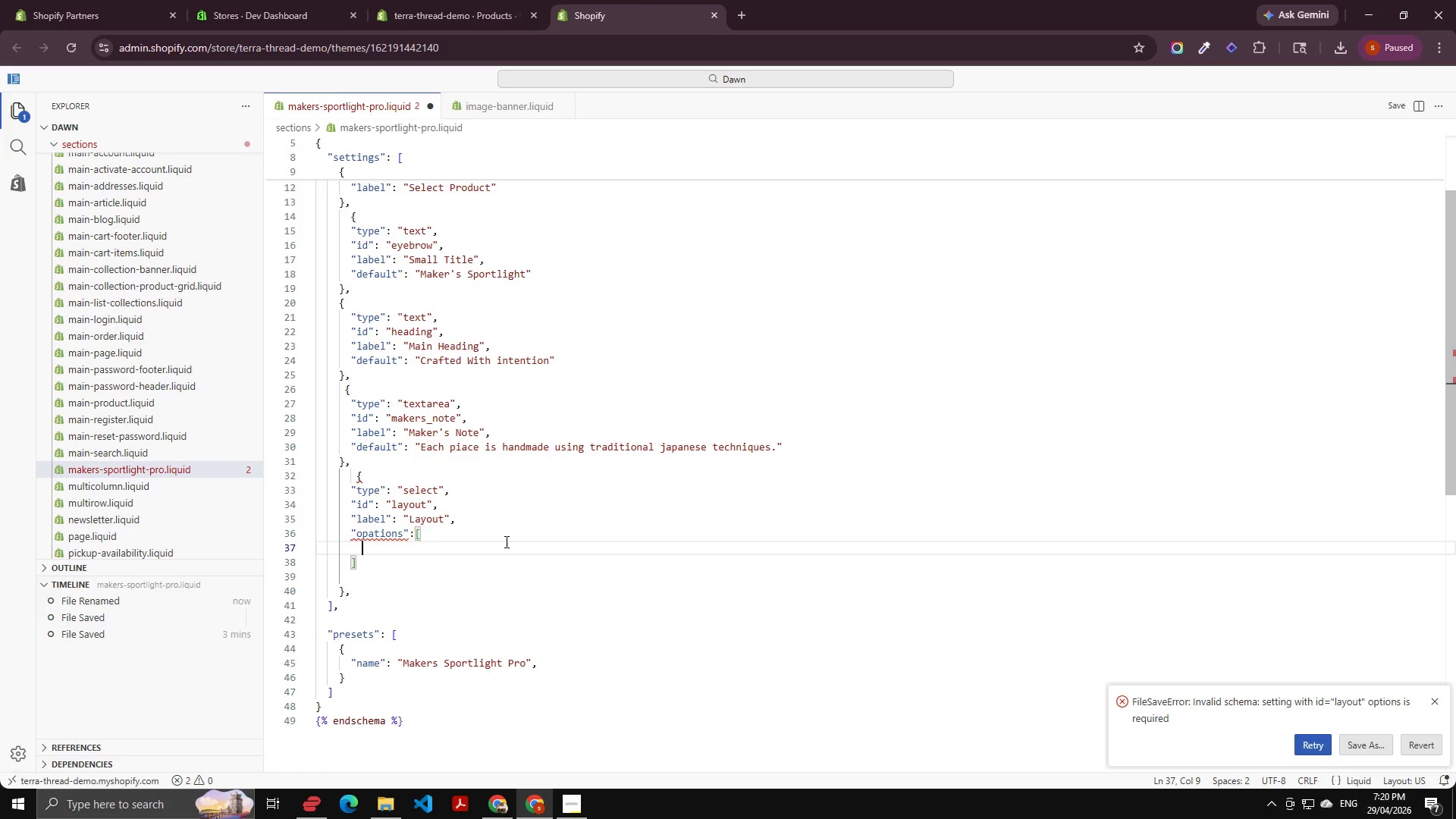 
type({"valuw)
key(Backspace)
type(e)
 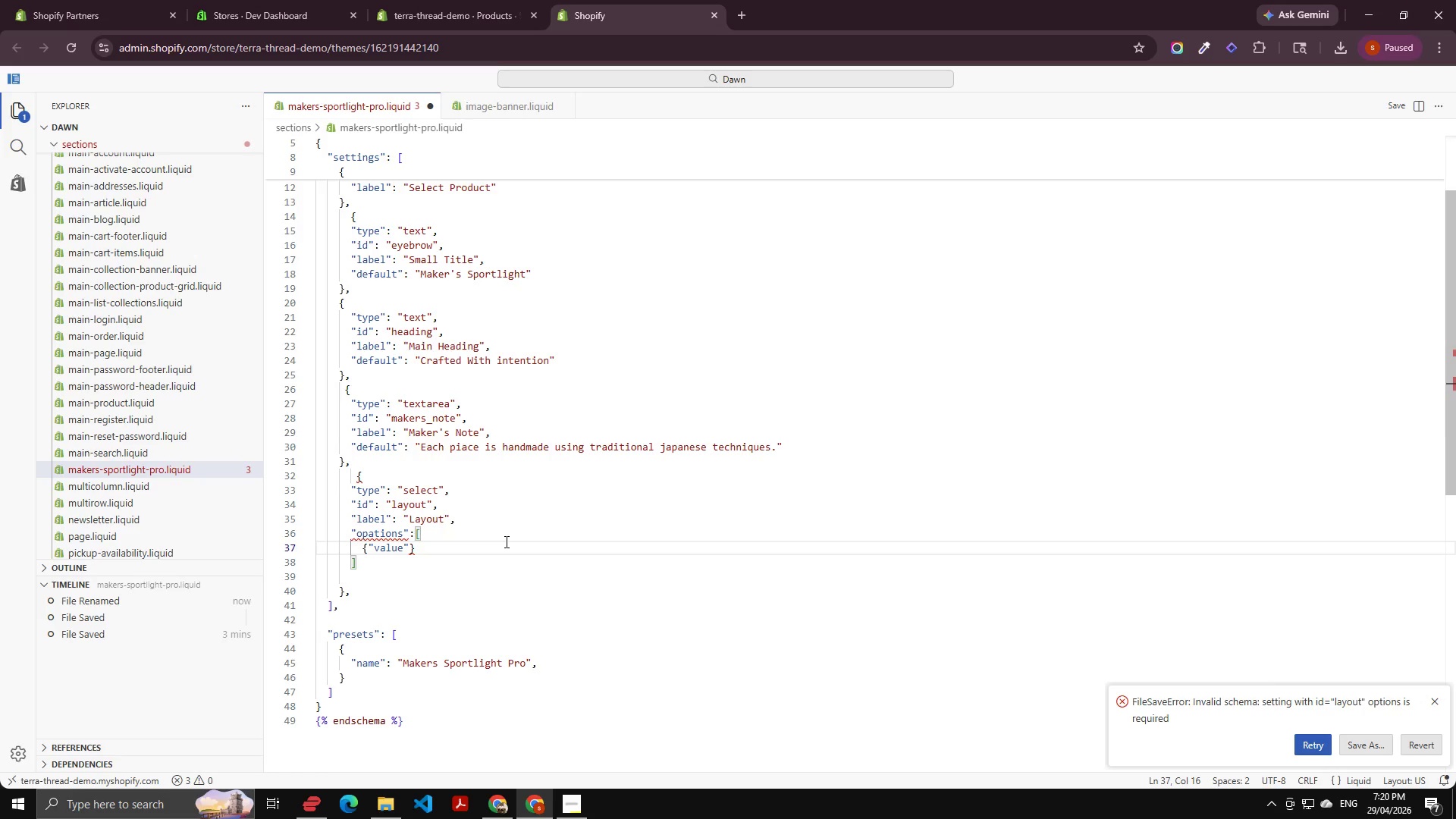 
key(ArrowRight)
 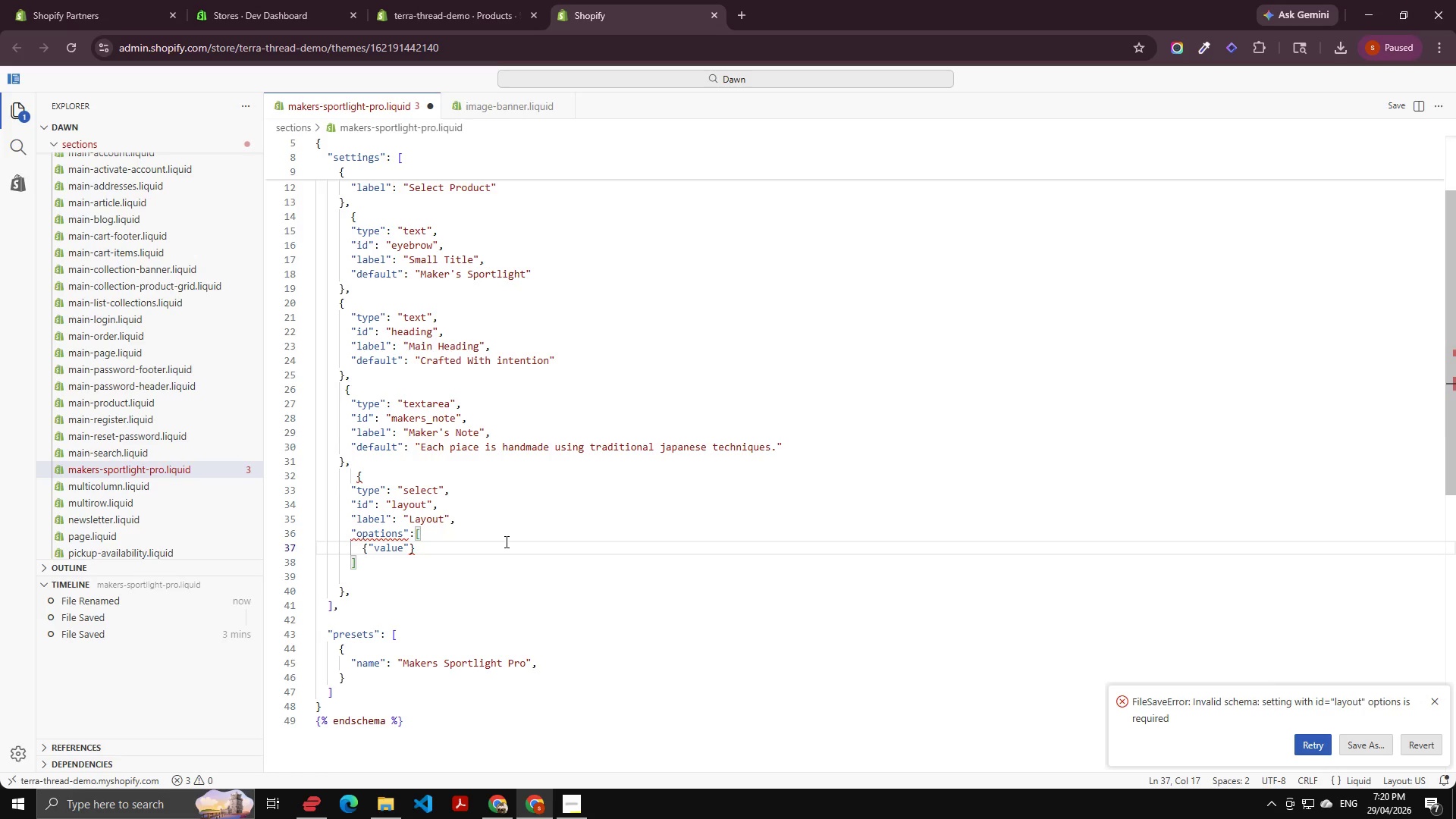 
type(:"Image_left)
 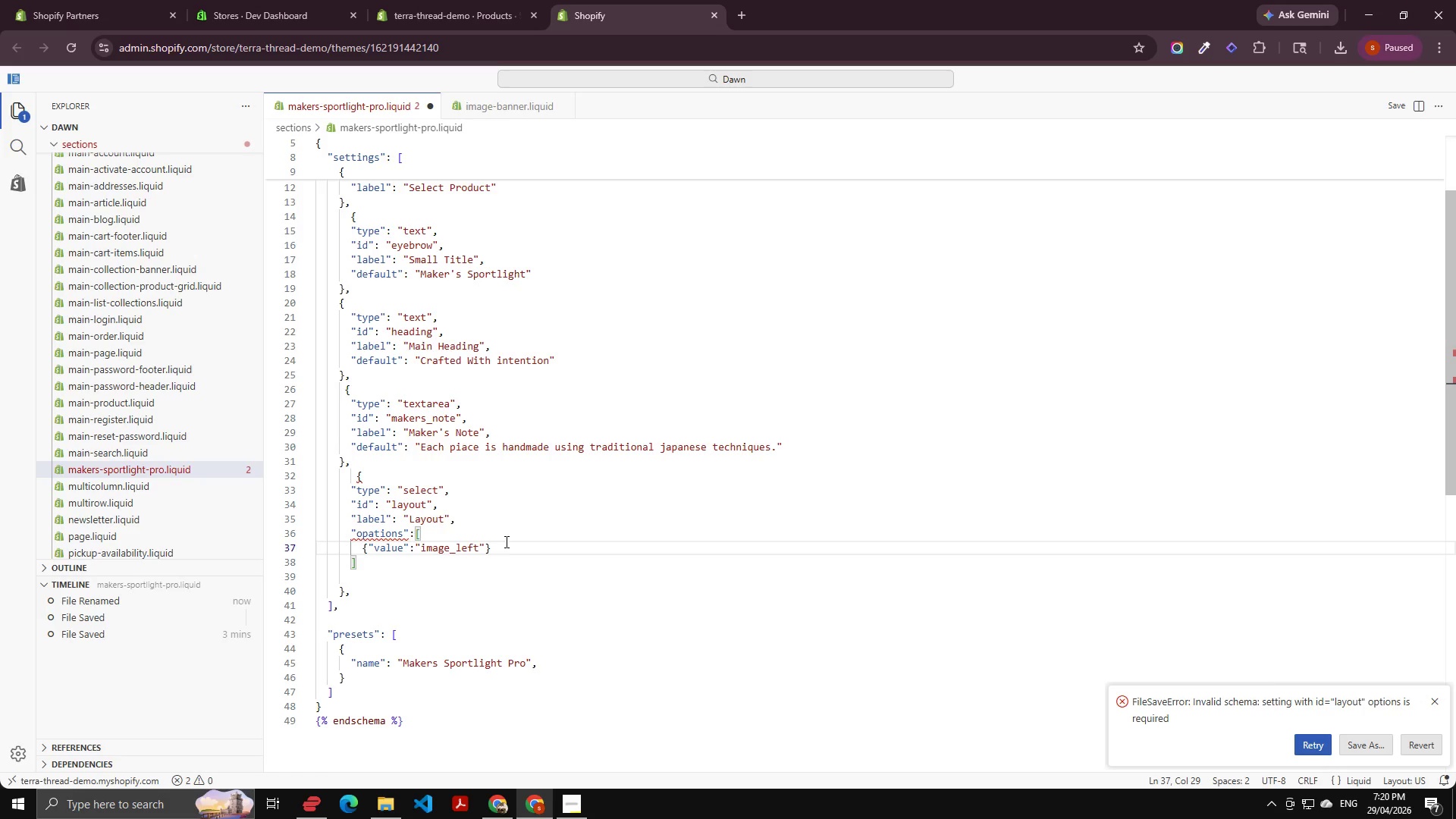 
key(ArrowRight)
 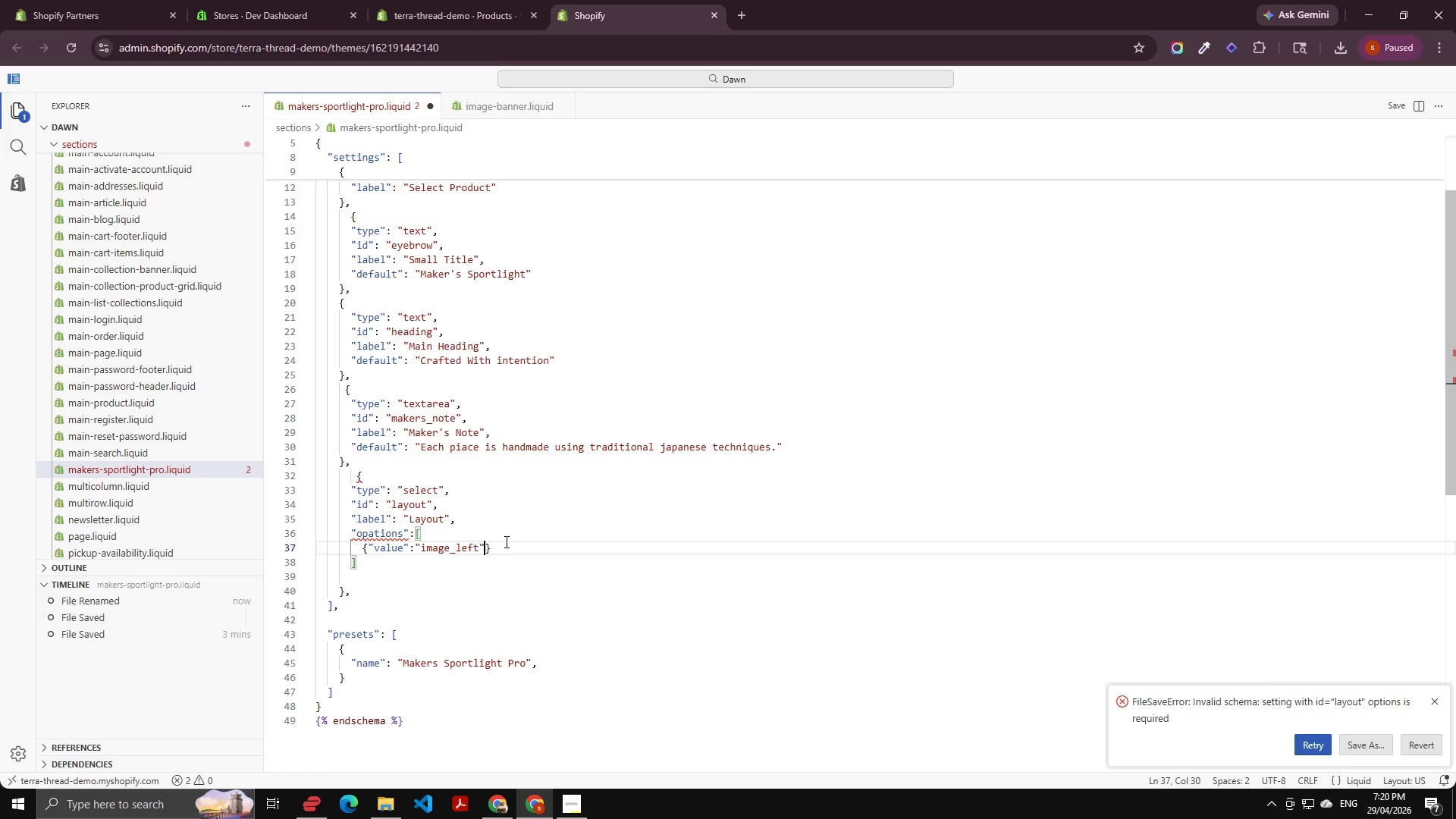 
type(, lable)
 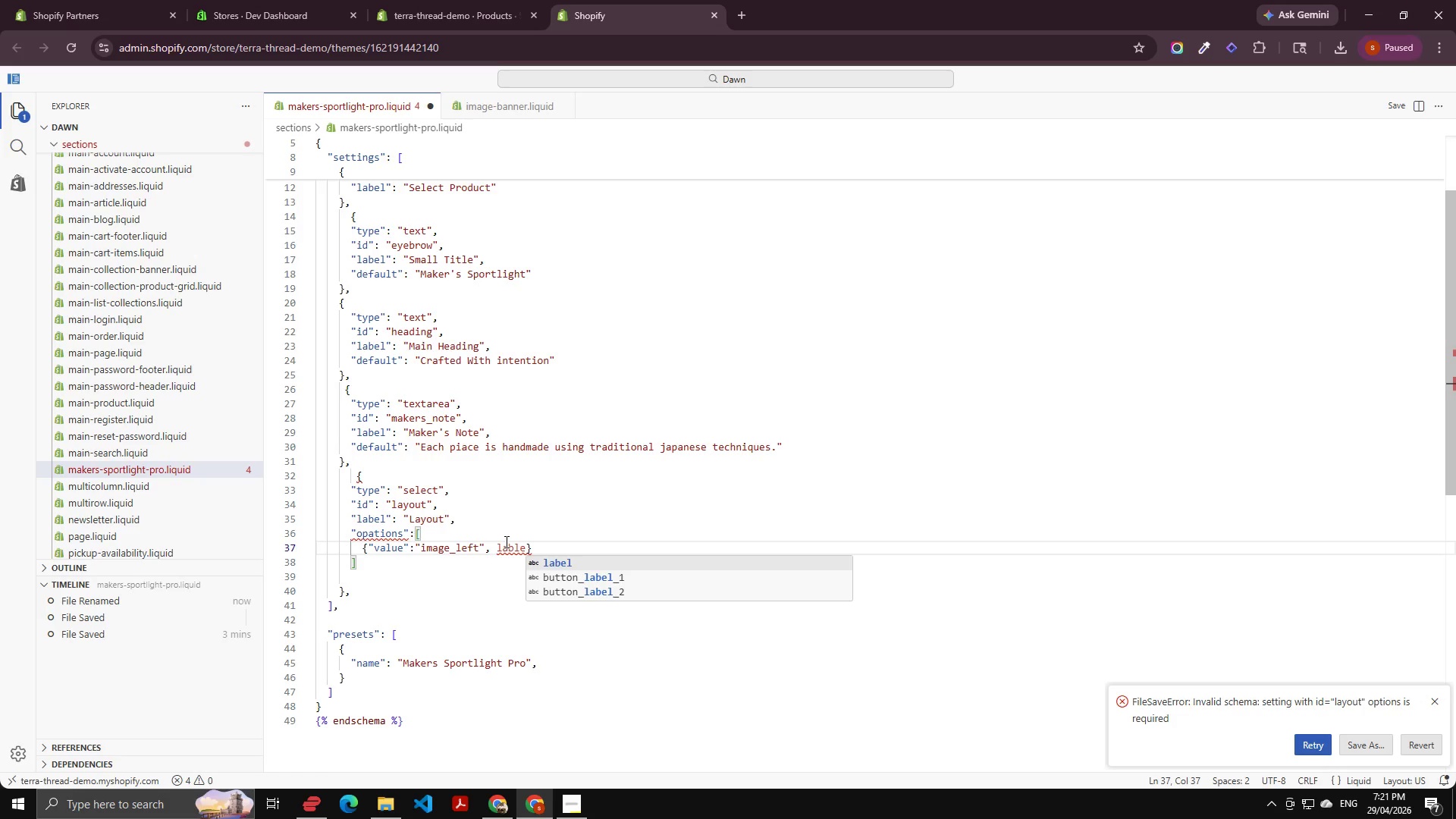 
key(Enter)
 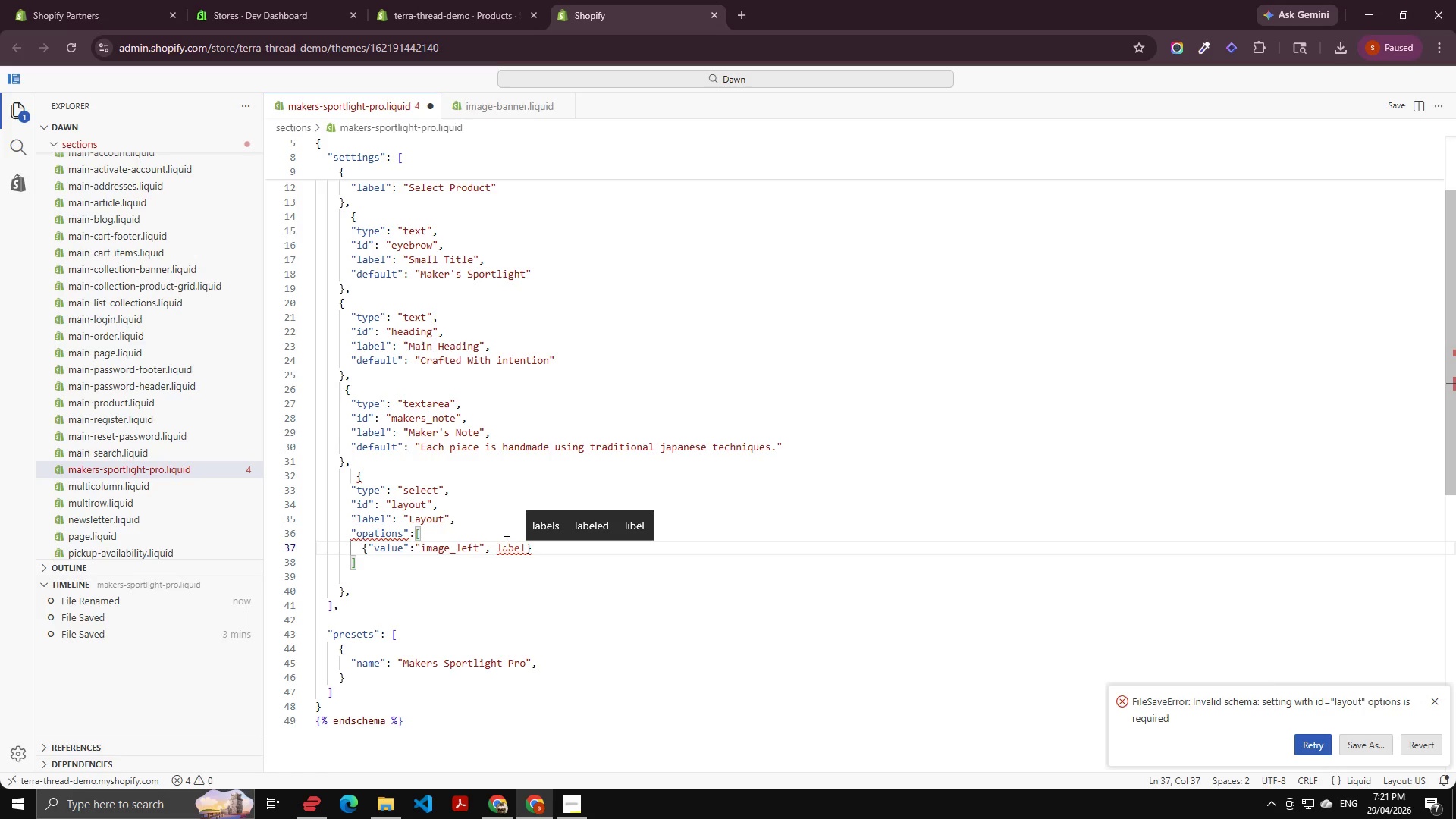 
key(Control+Shift+ArrowLeft)
 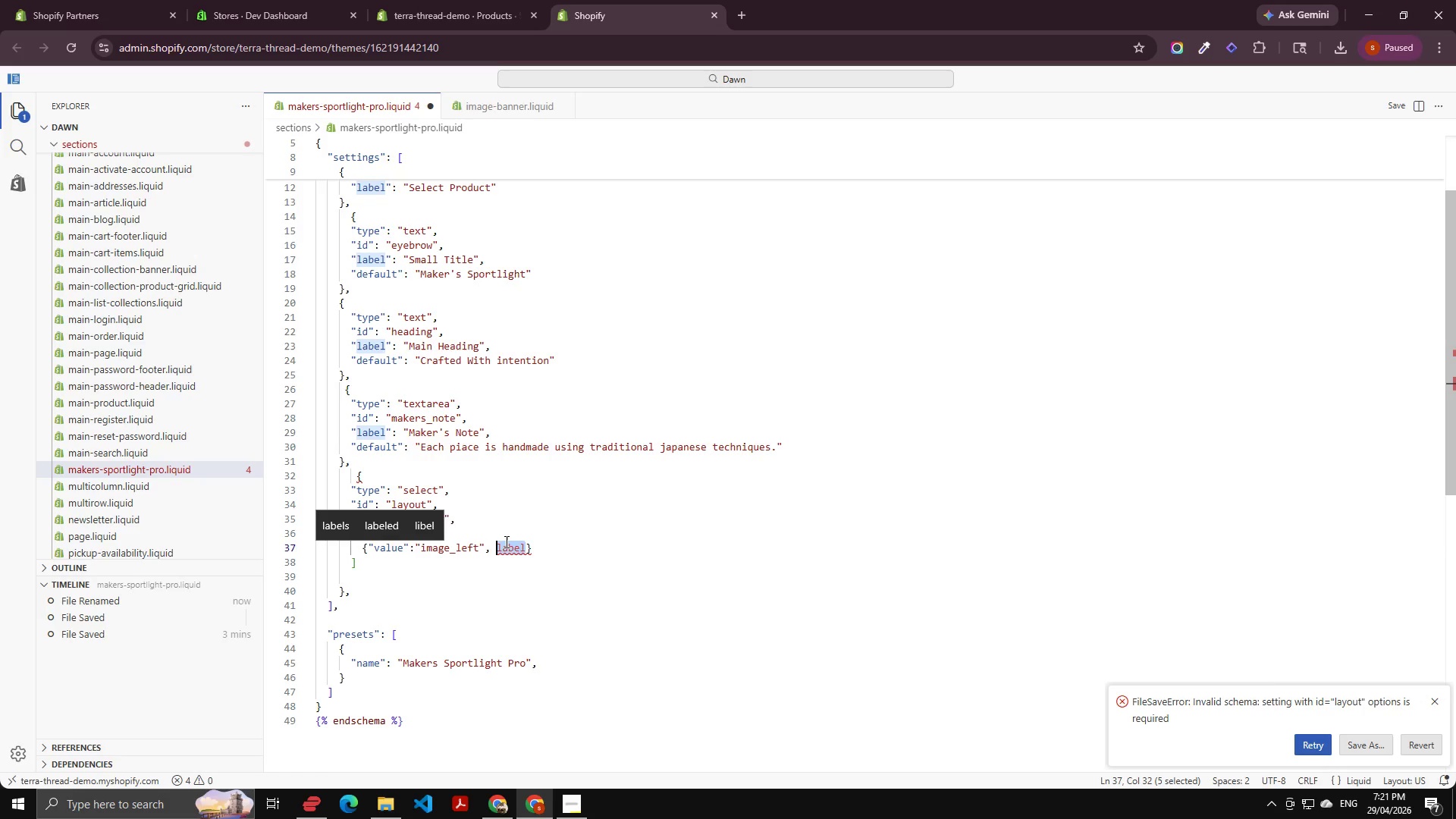 
key(Shift+Quote)
 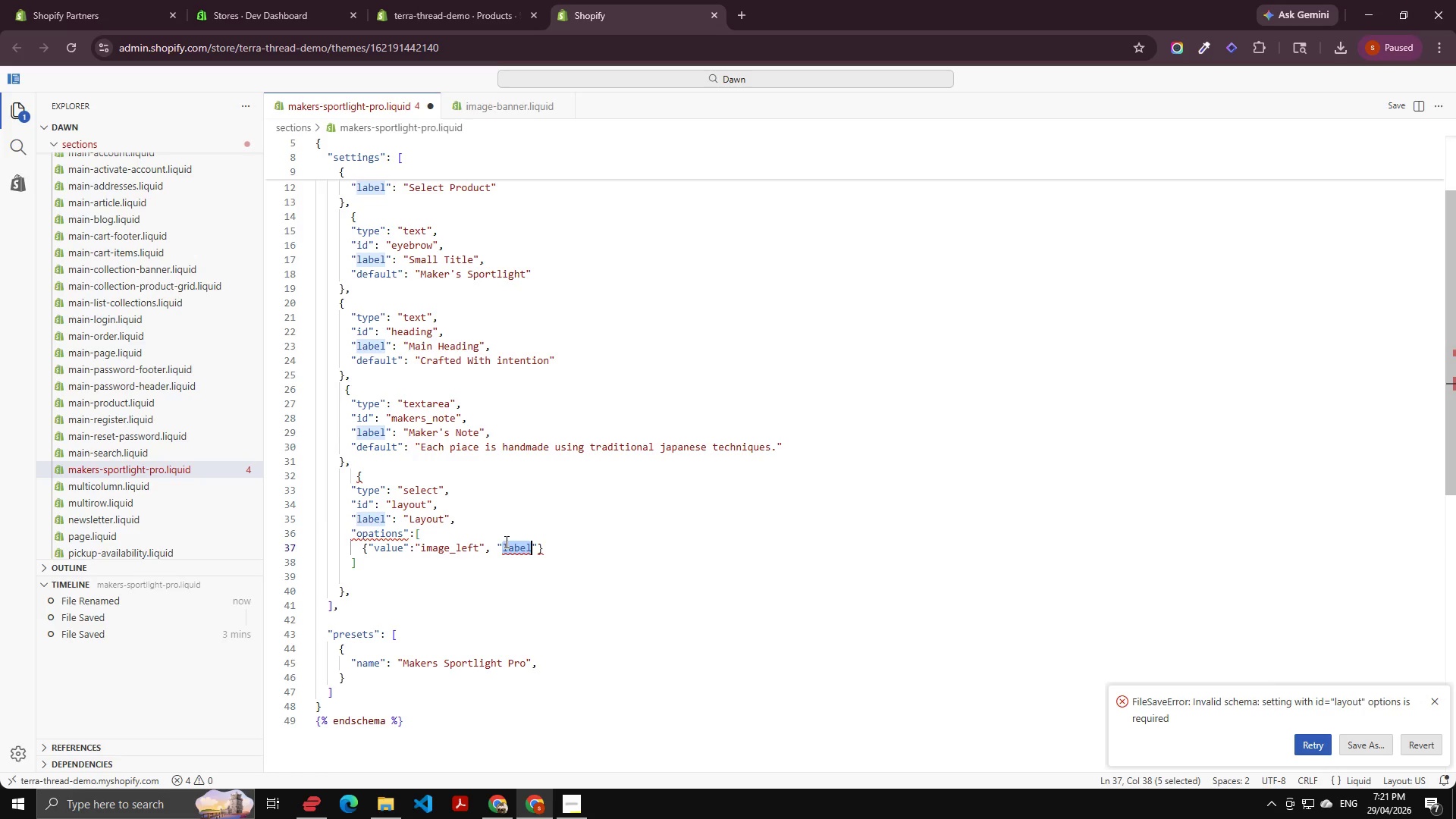 
key(ArrowRight)
 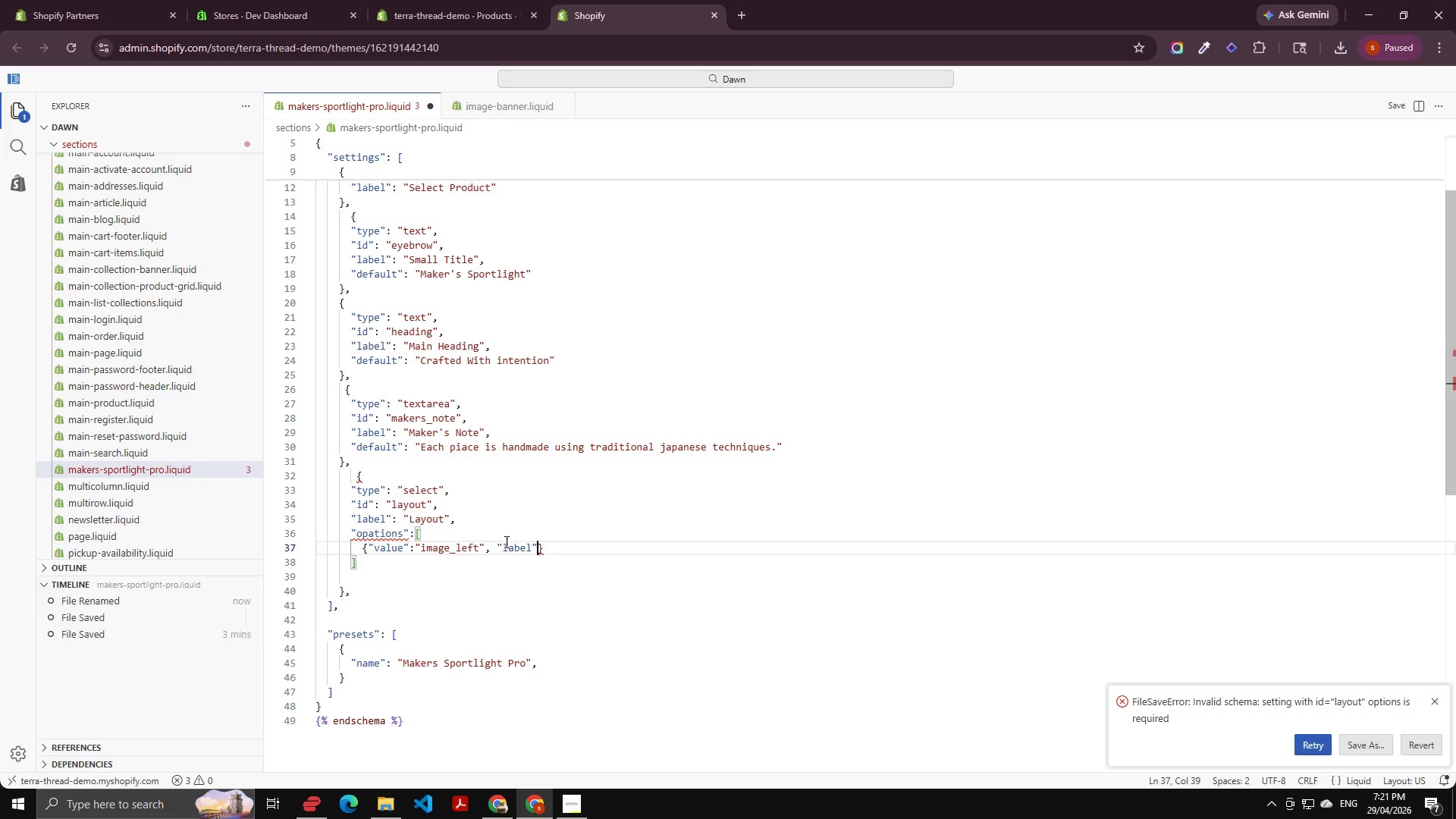 
key(ArrowRight)
 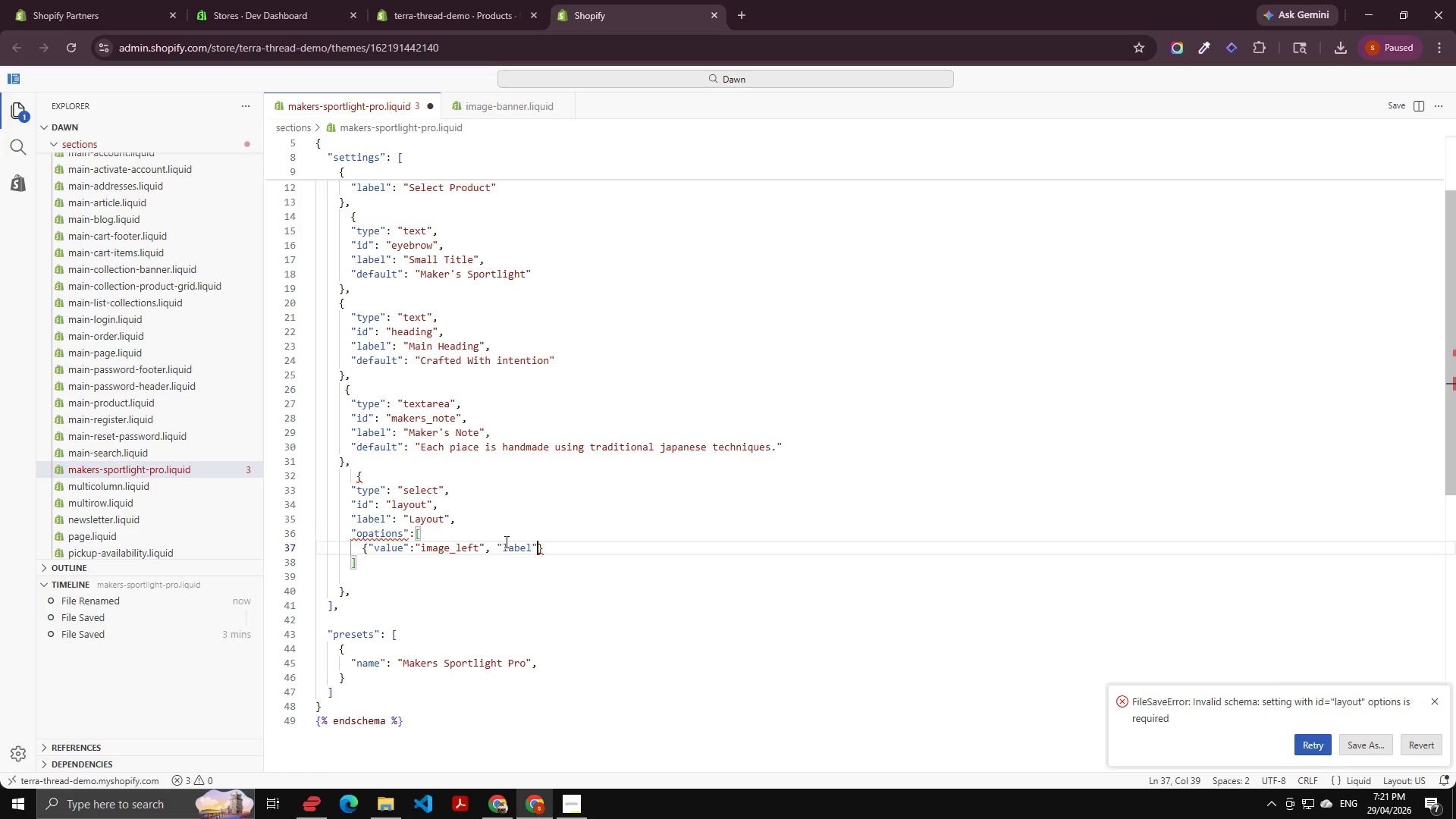 
key(Shift+Semicolon)
 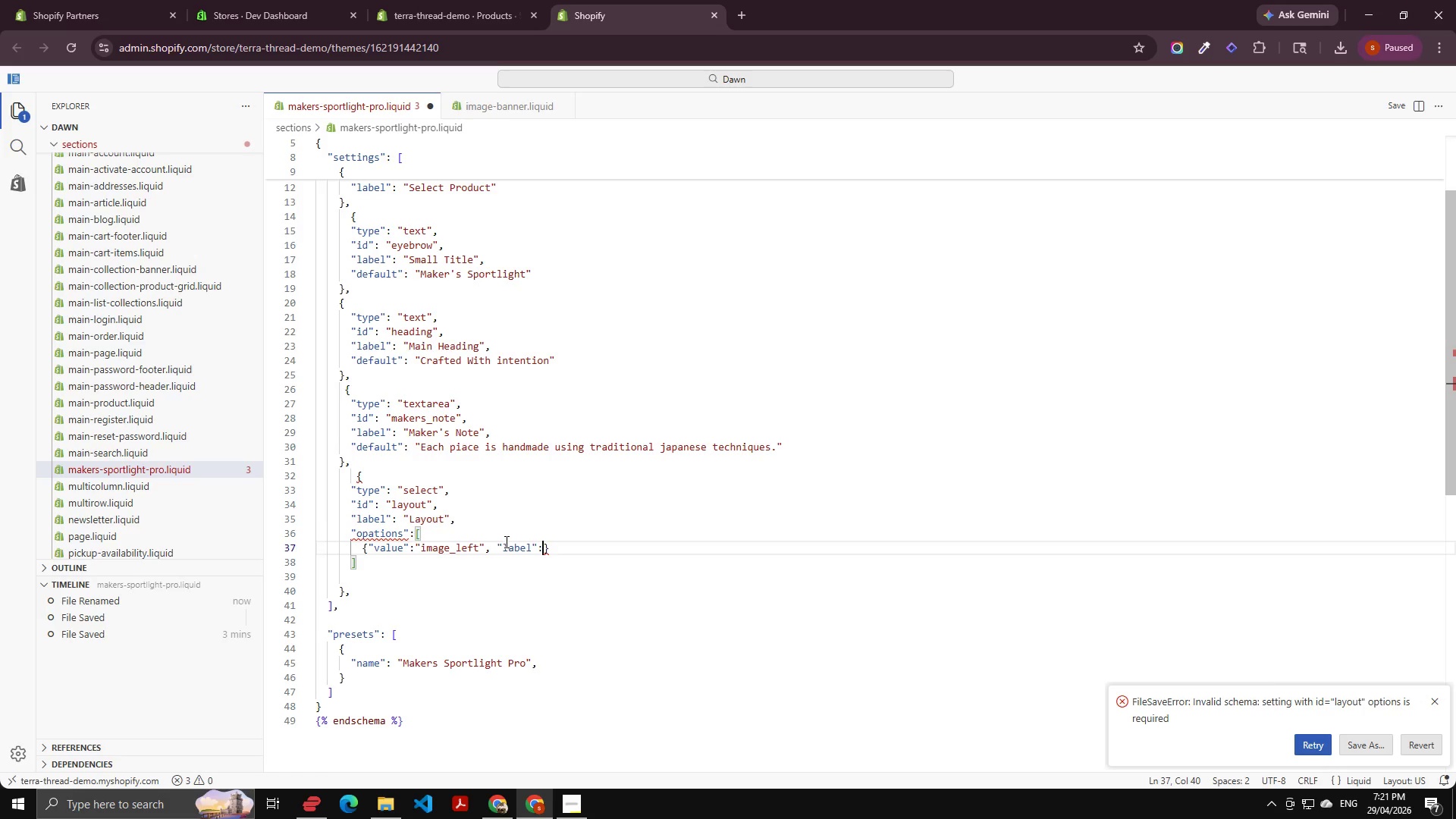 
key(Shift+Quote)
 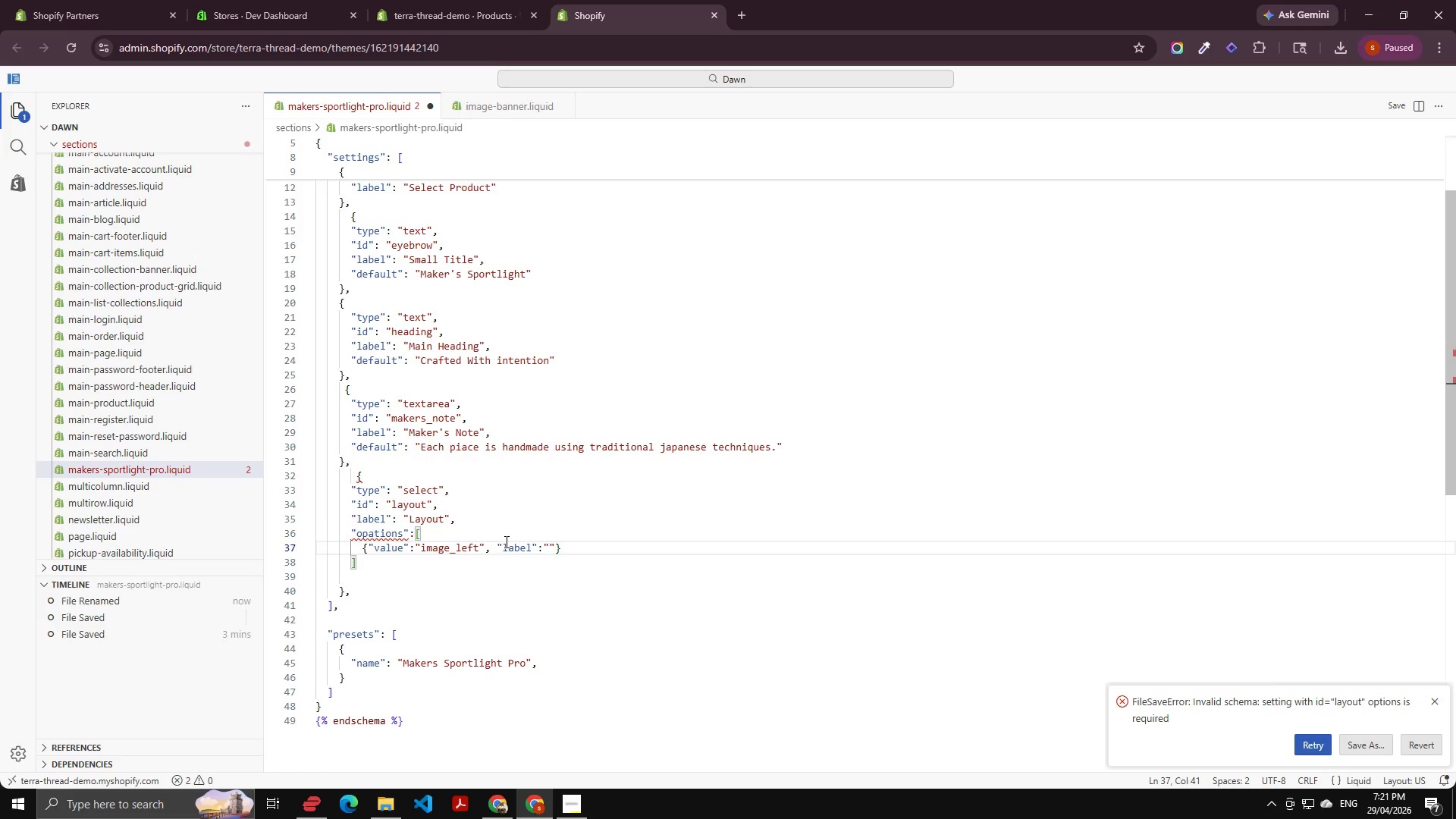 
key(Shift+ArrowLeft)
 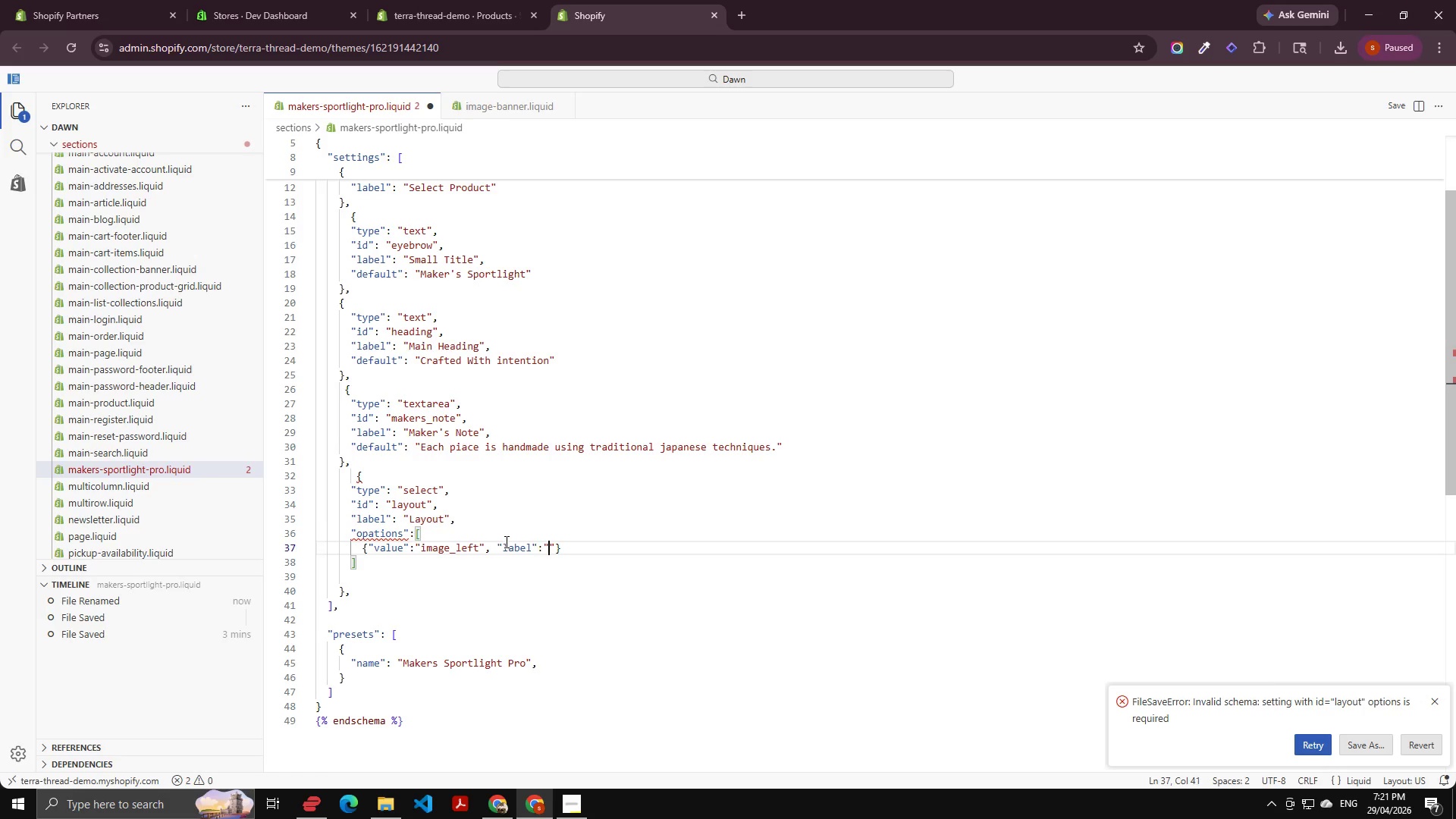 
key(ArrowRight)
 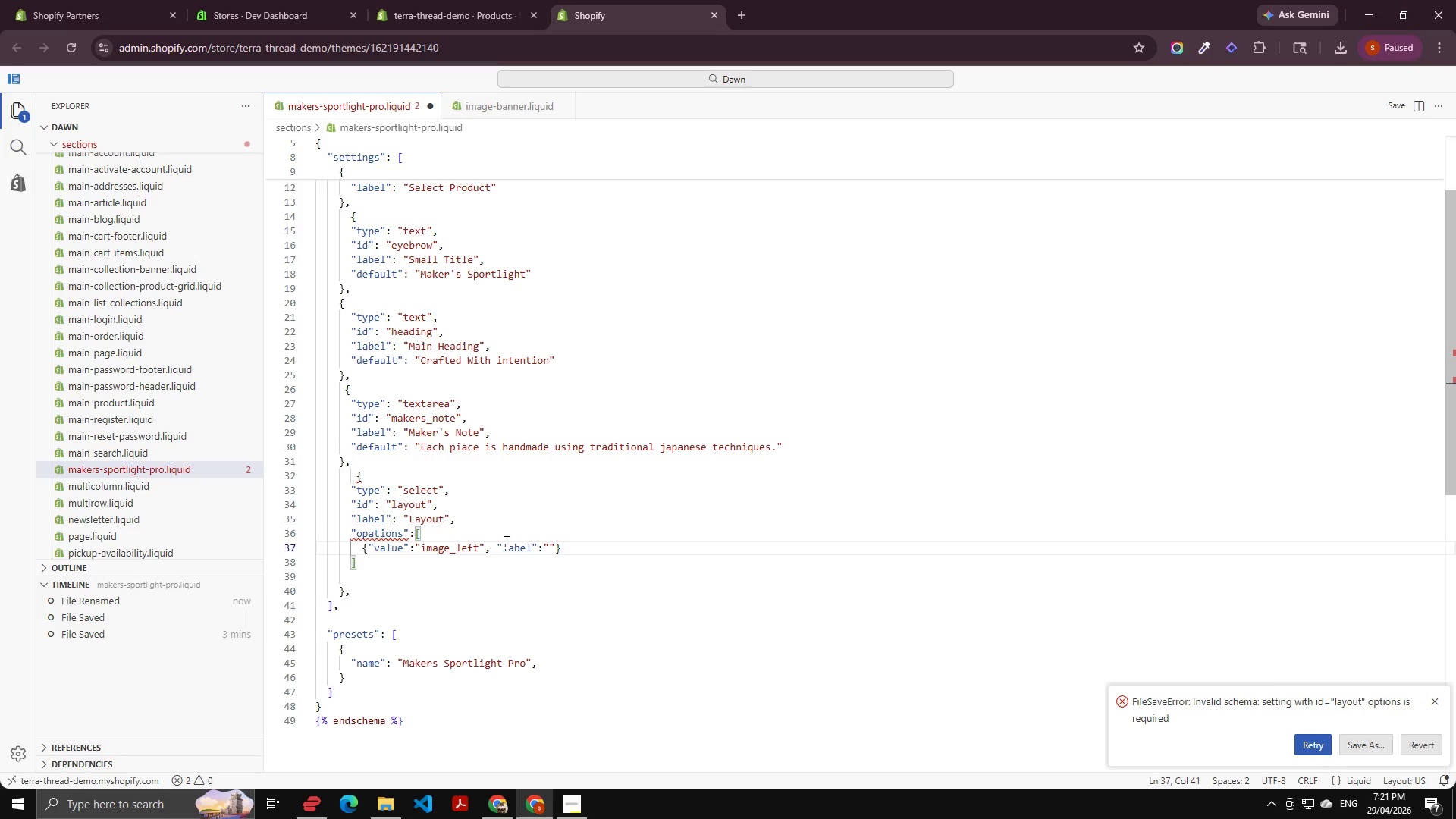 
type(IMAge LEft)
 